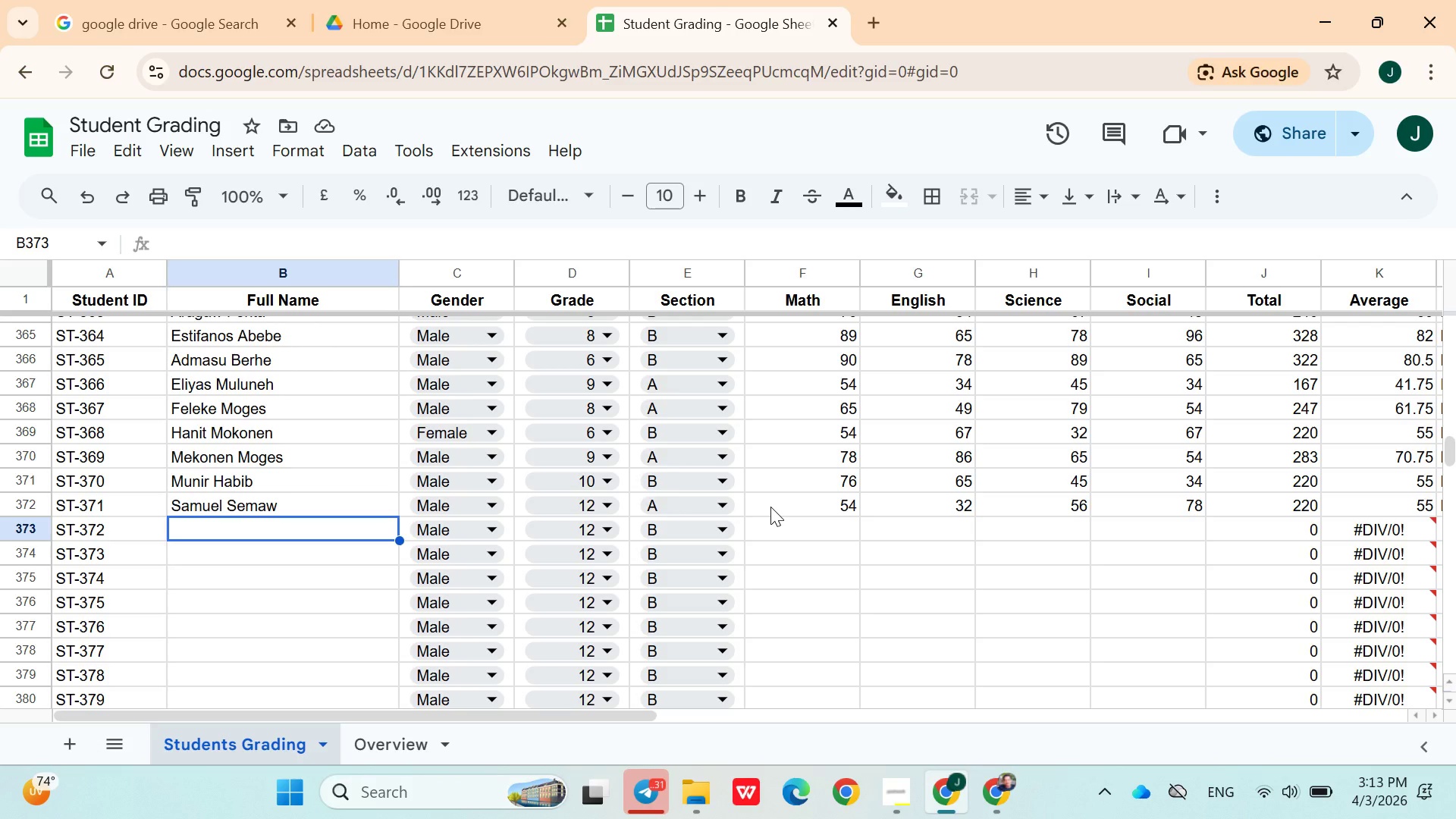 
wait(24.17)
 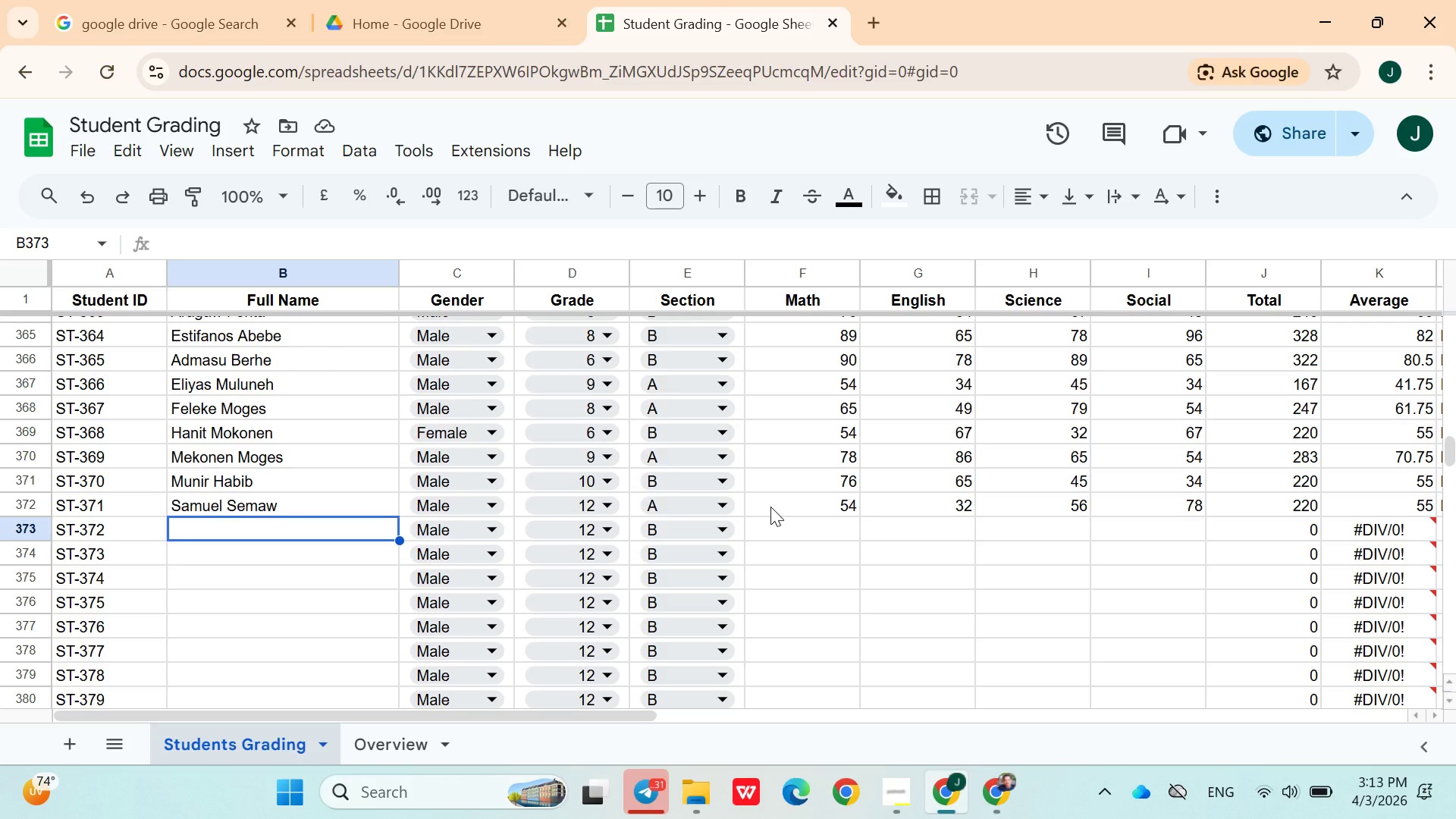 
type(Bela)
 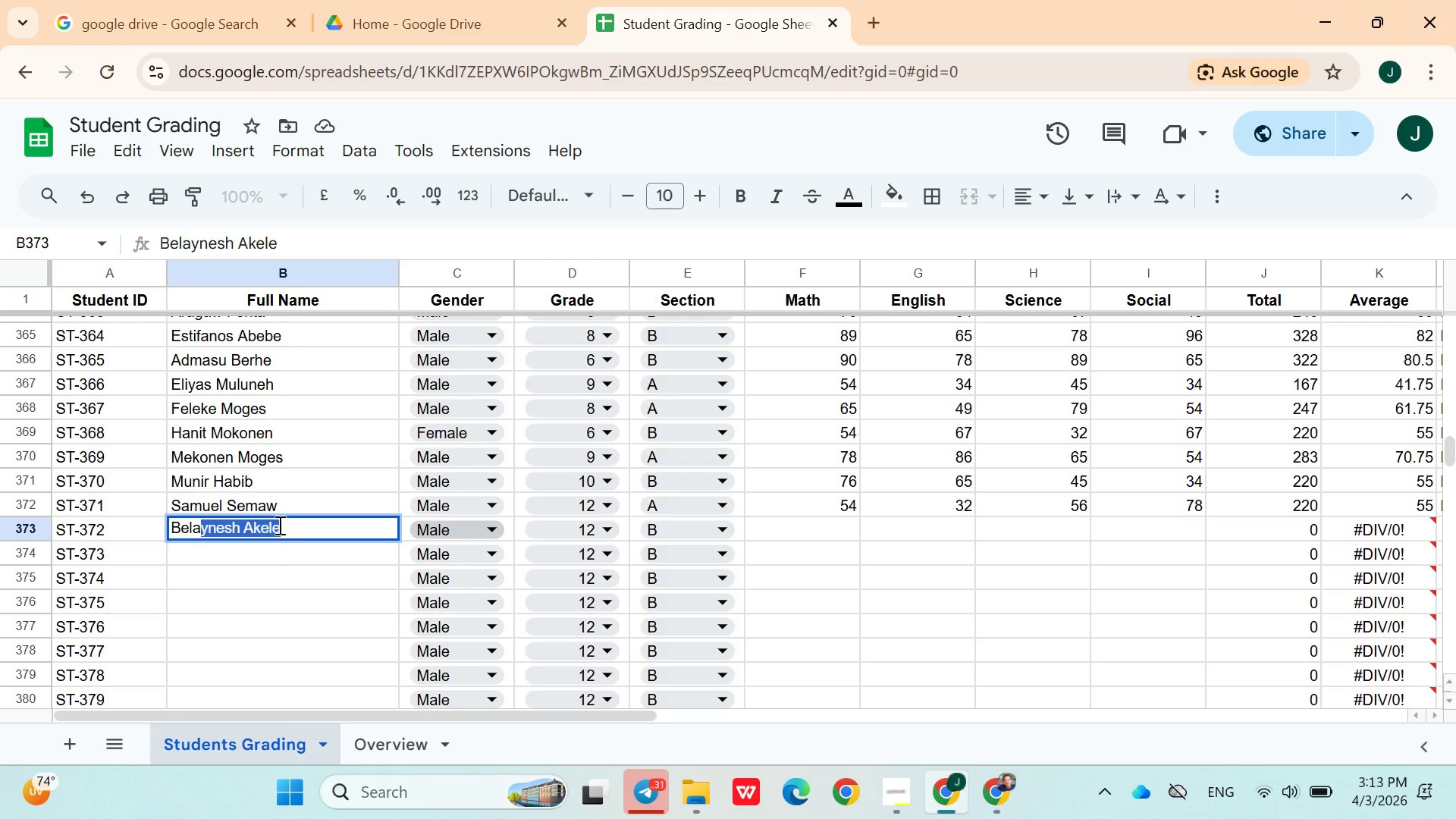 
double_click([264, 527])
 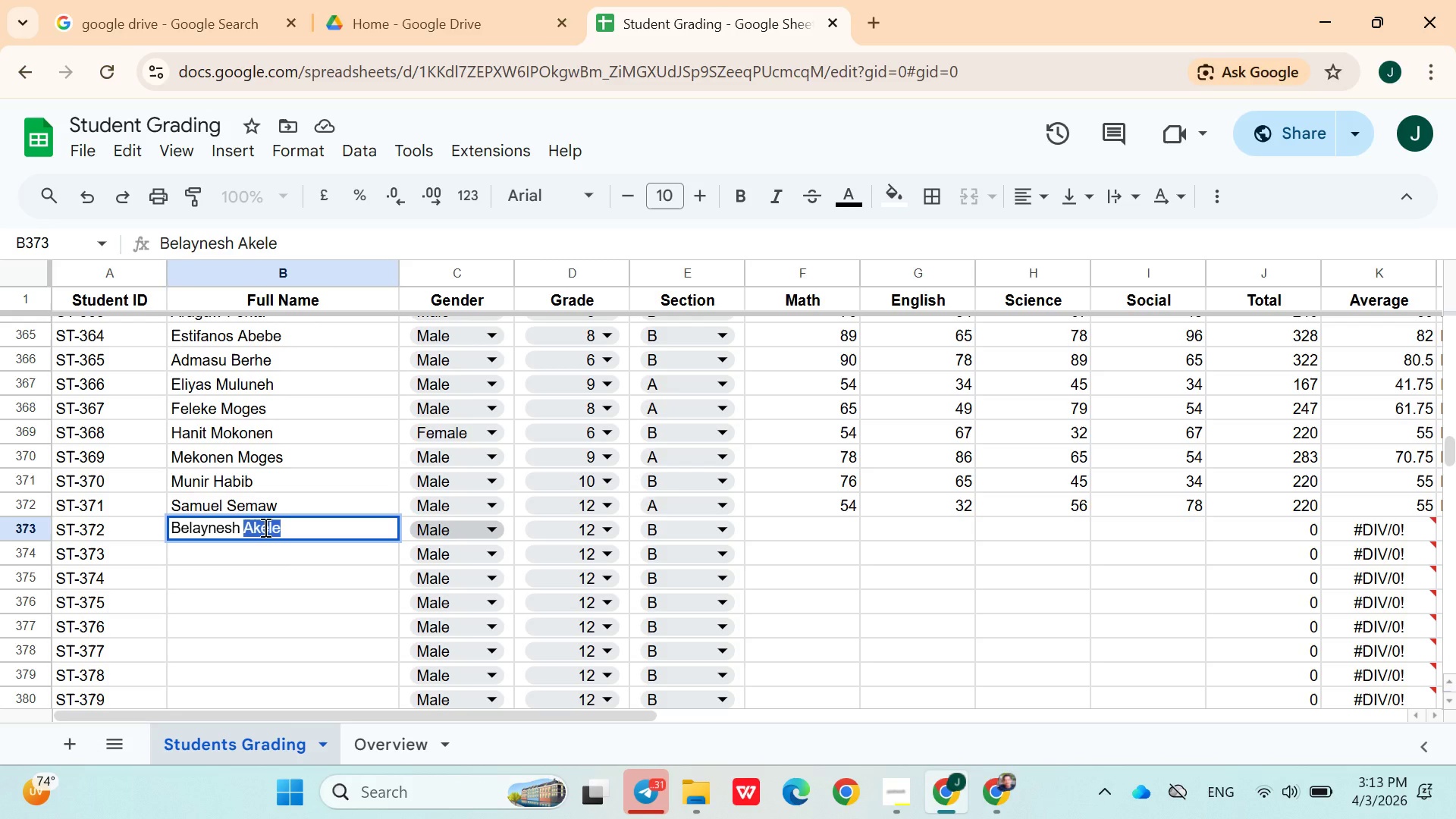 
type(Zemen)
 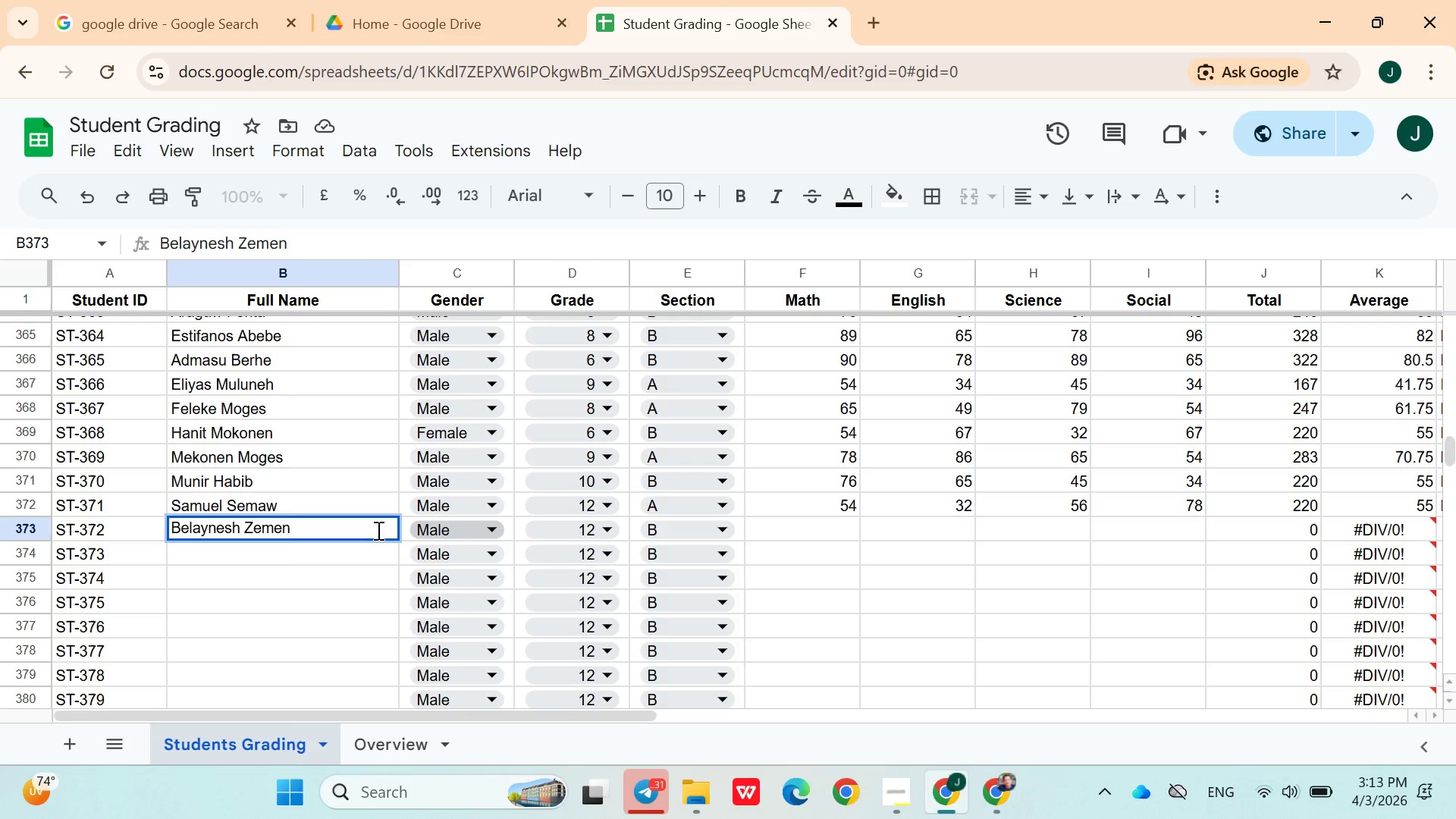 
left_click([390, 530])
 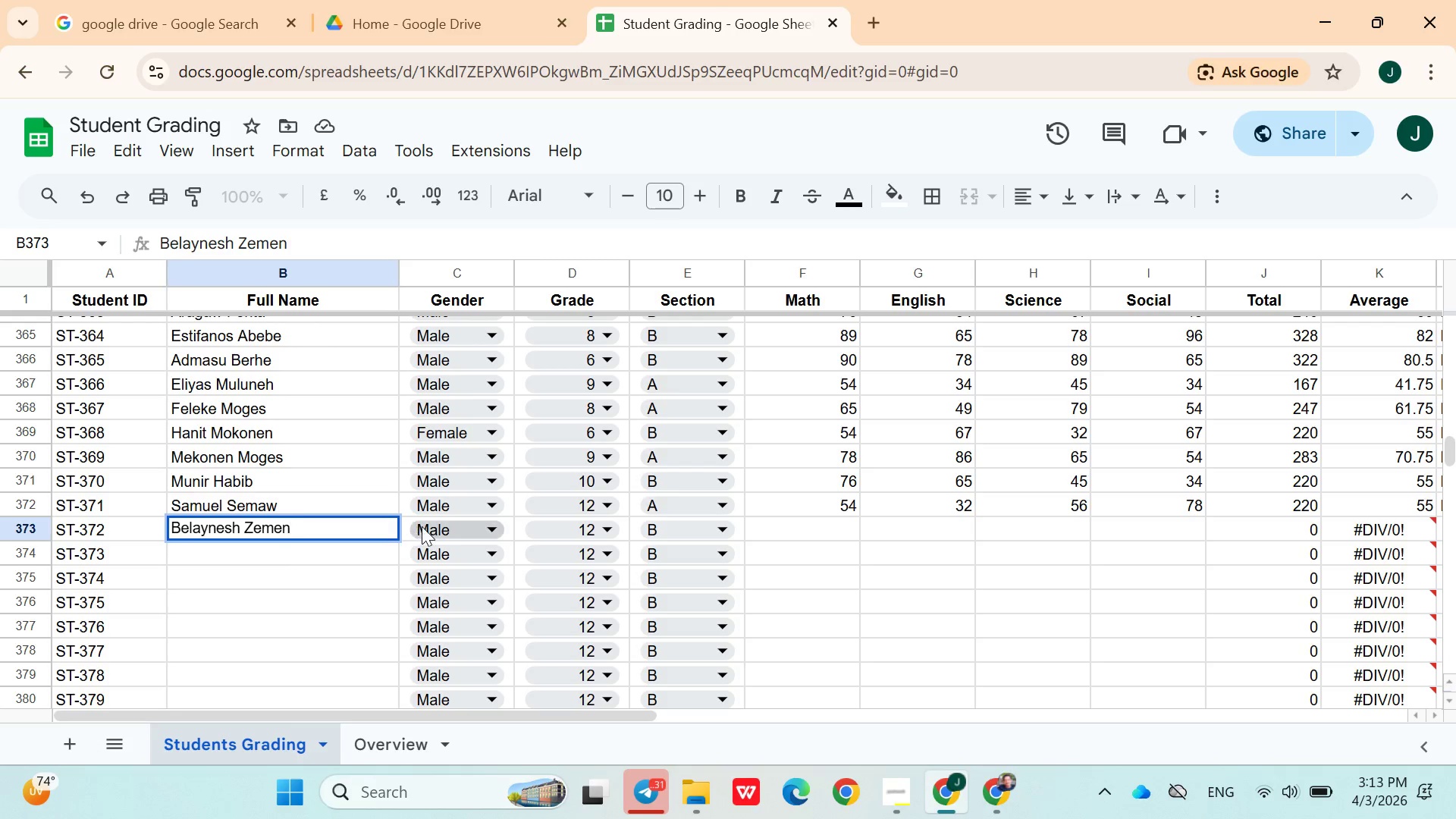 
left_click([428, 526])
 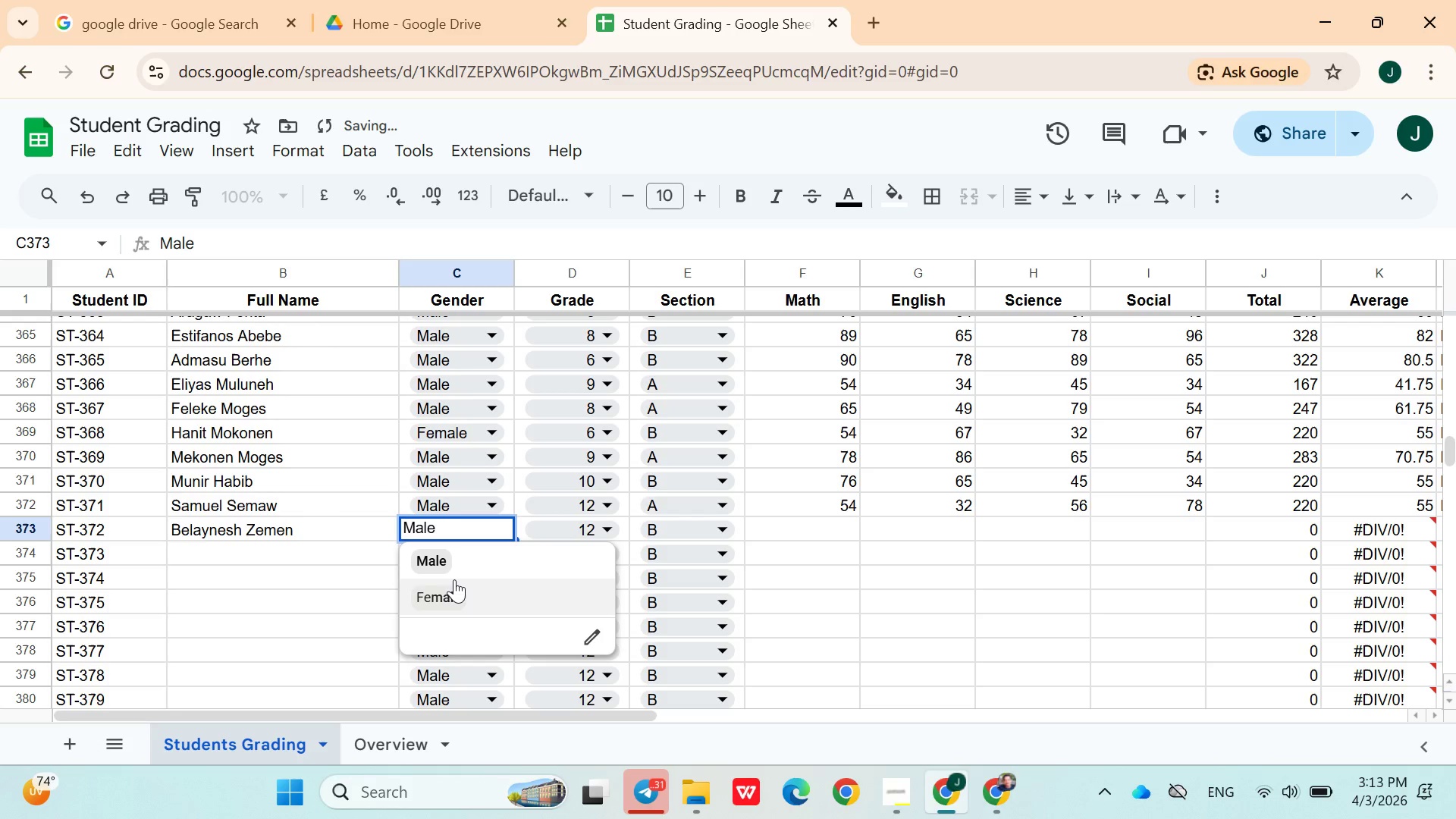 
left_click([453, 586])
 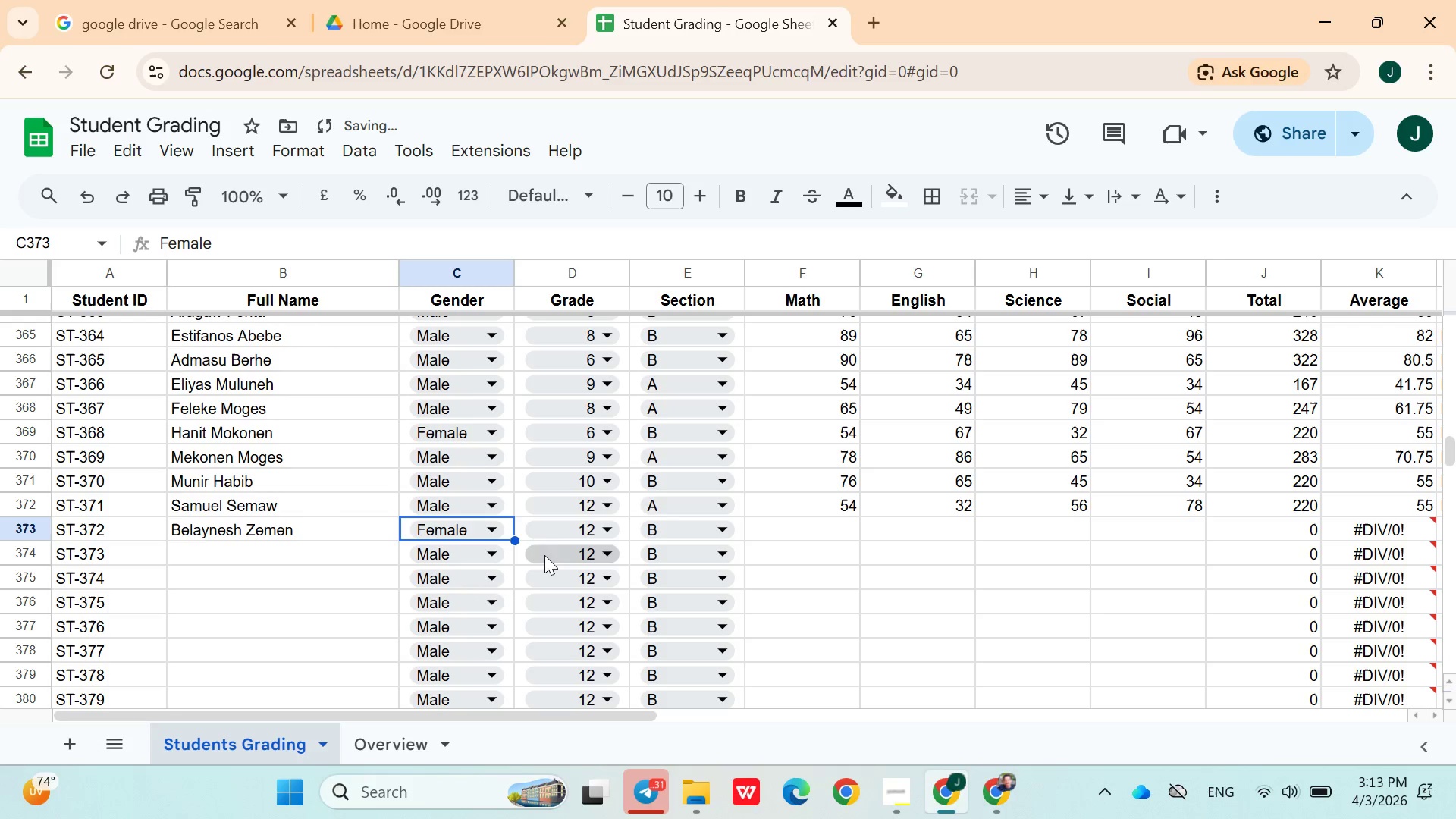 
left_click([560, 532])
 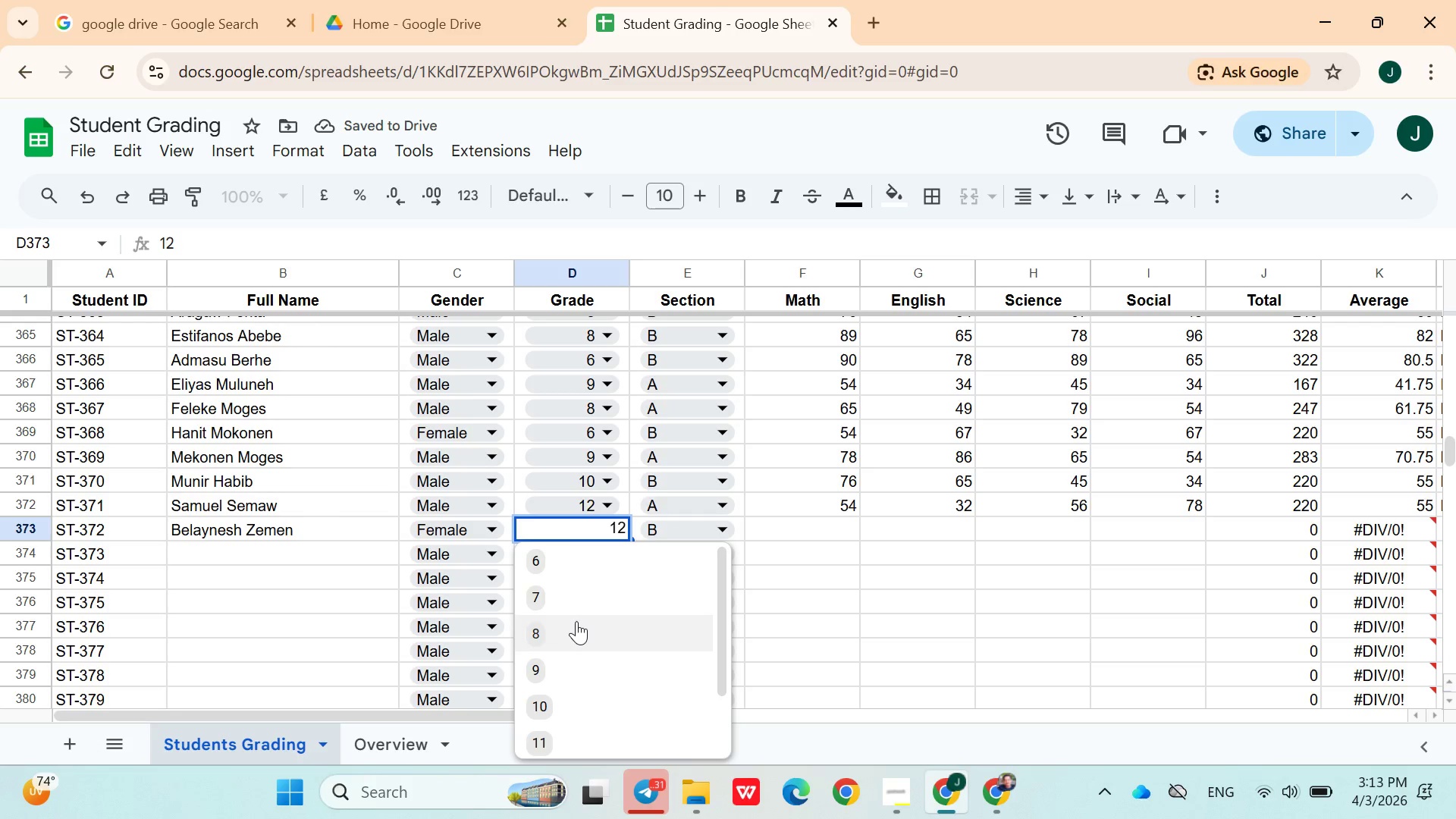 
left_click([576, 621])
 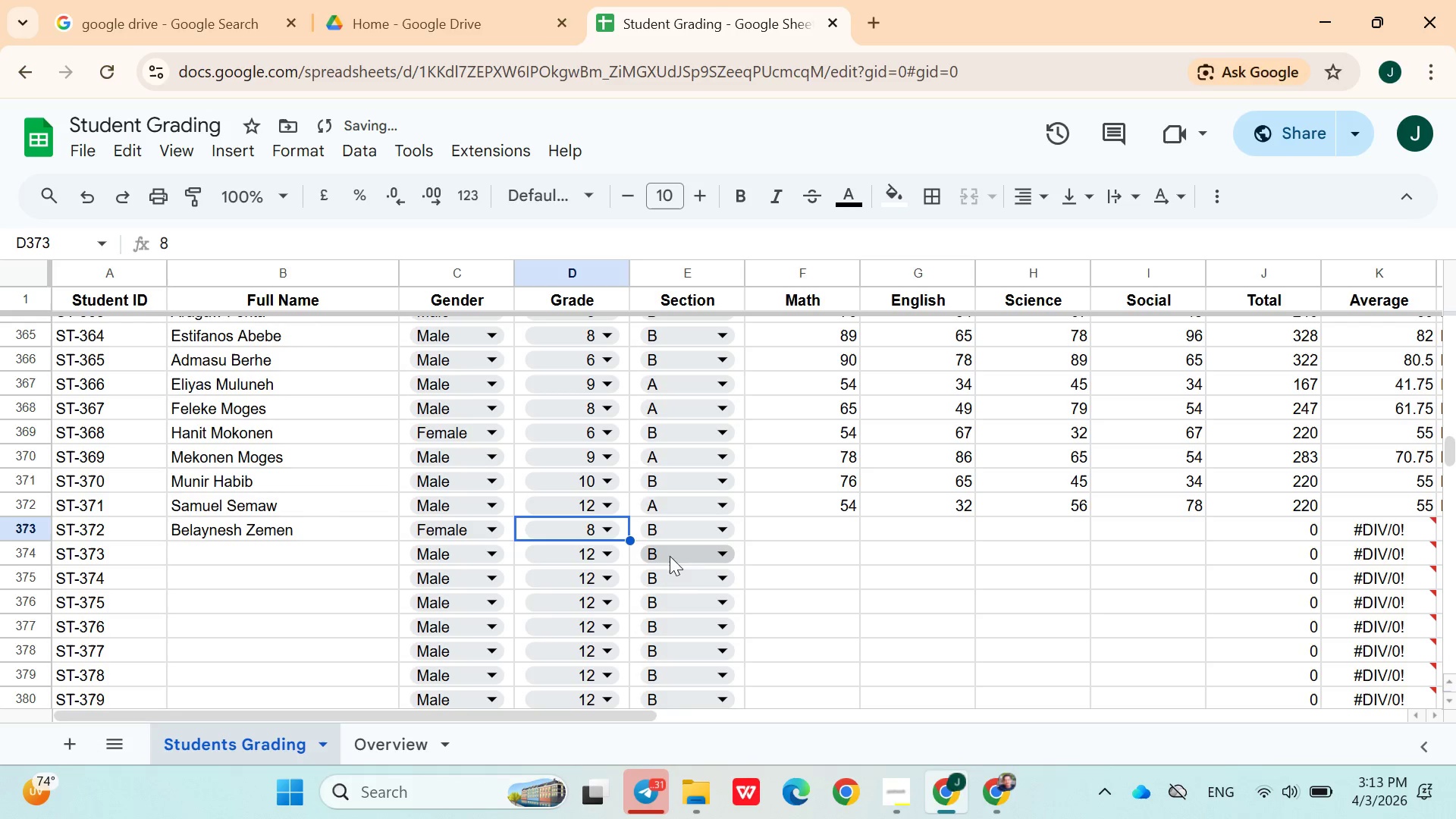 
mouse_move([721, 549])
 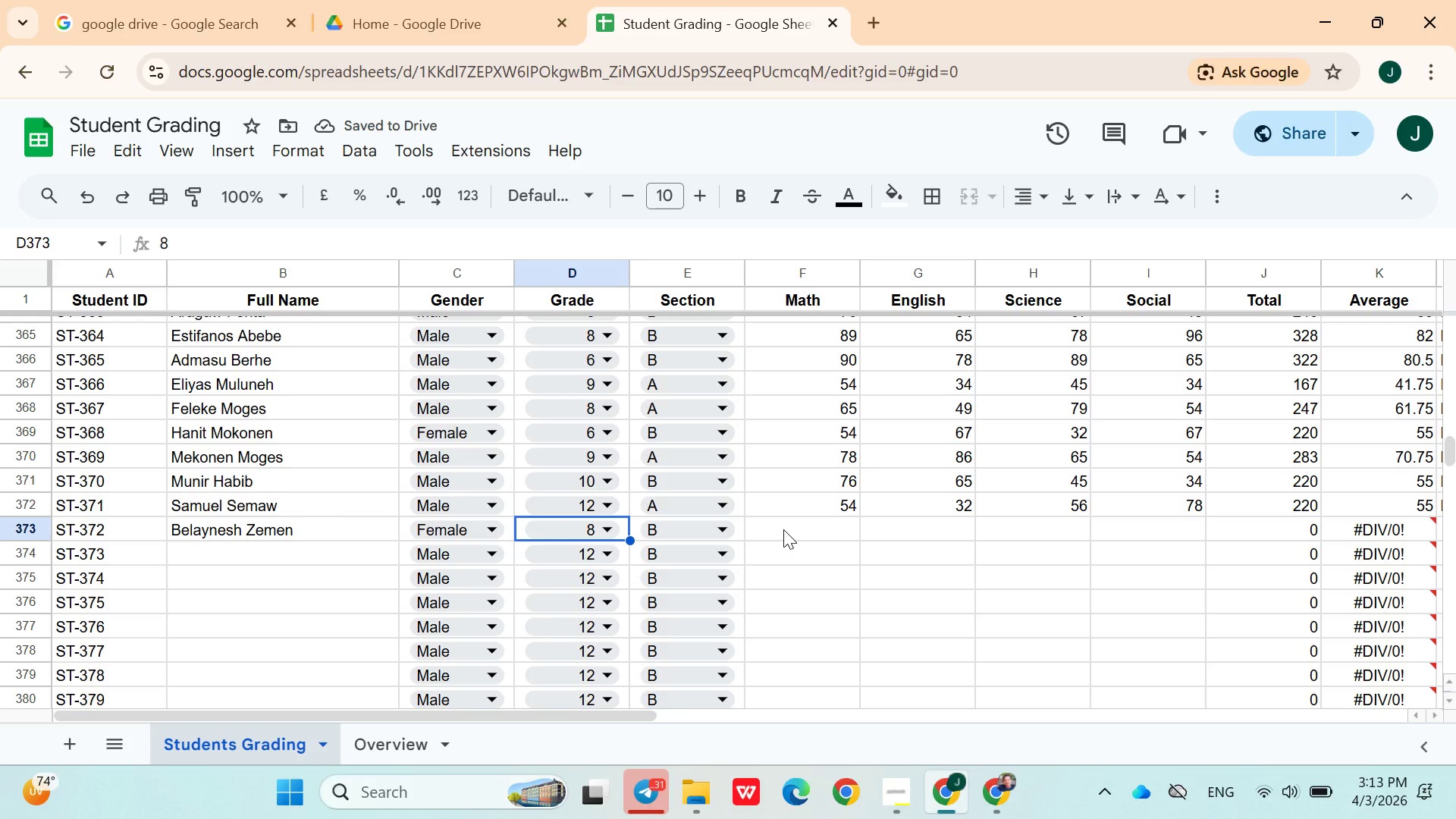 
left_click([783, 529])
 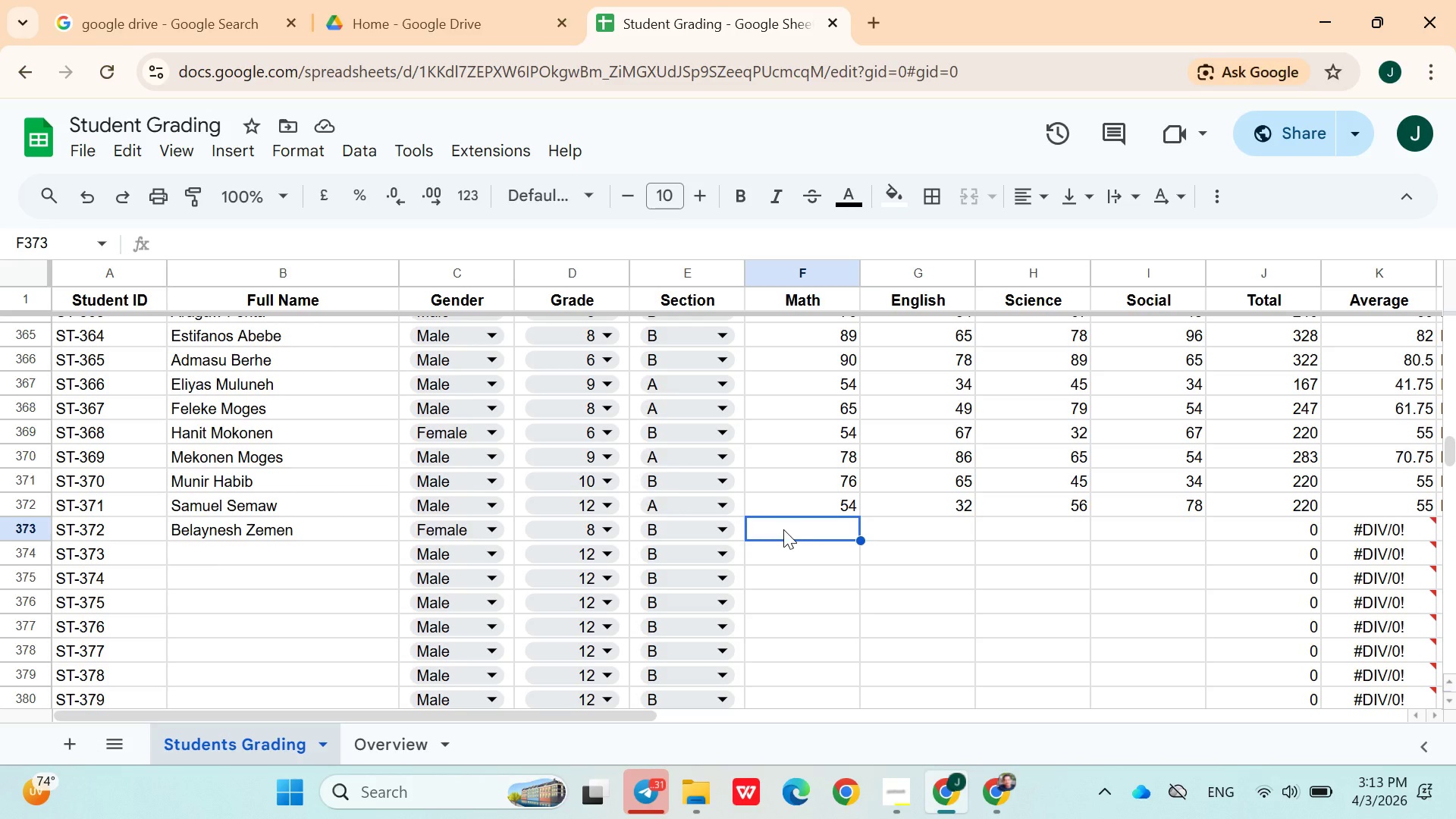 
type(56)
 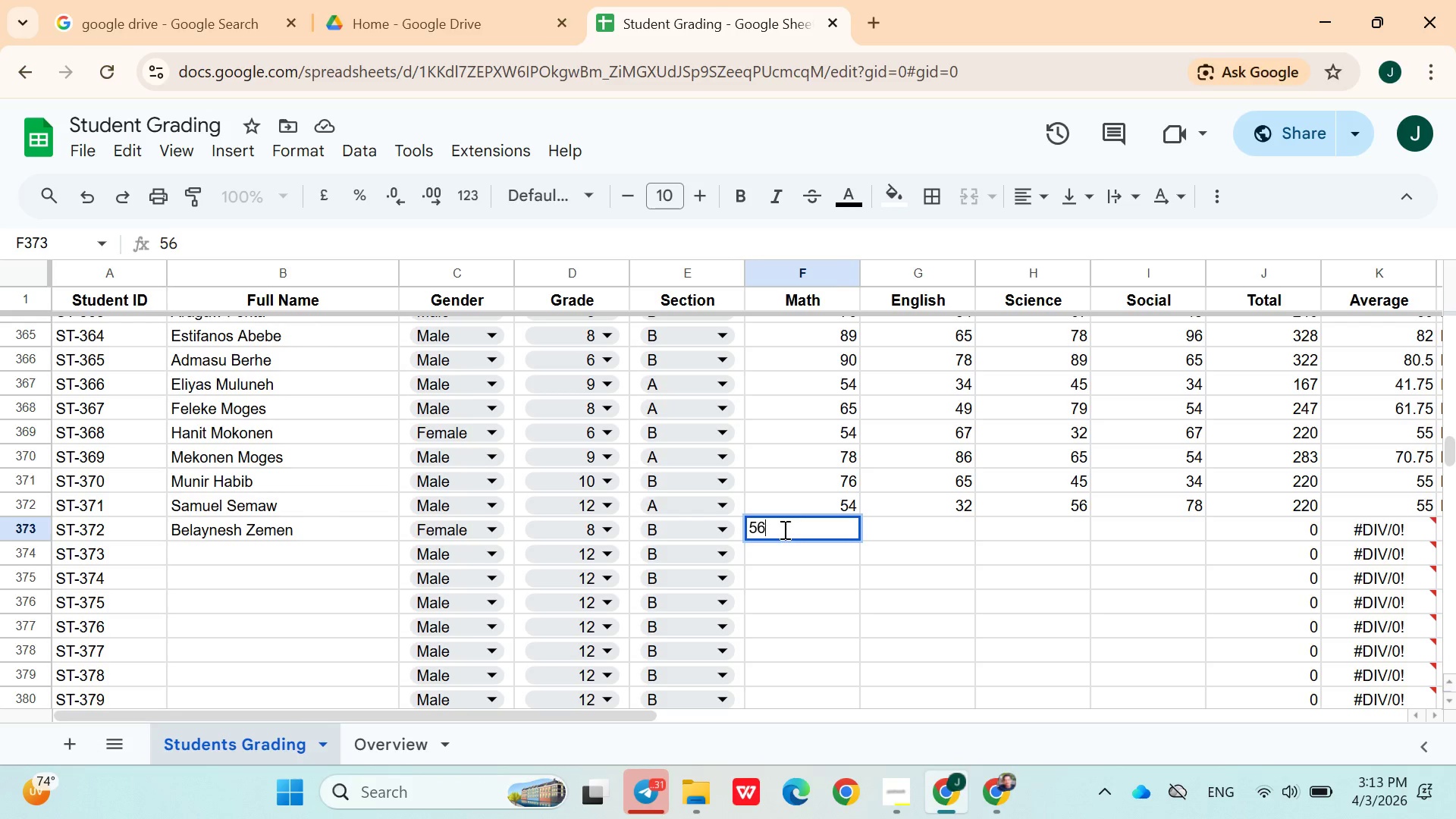 
key(ArrowRight)
 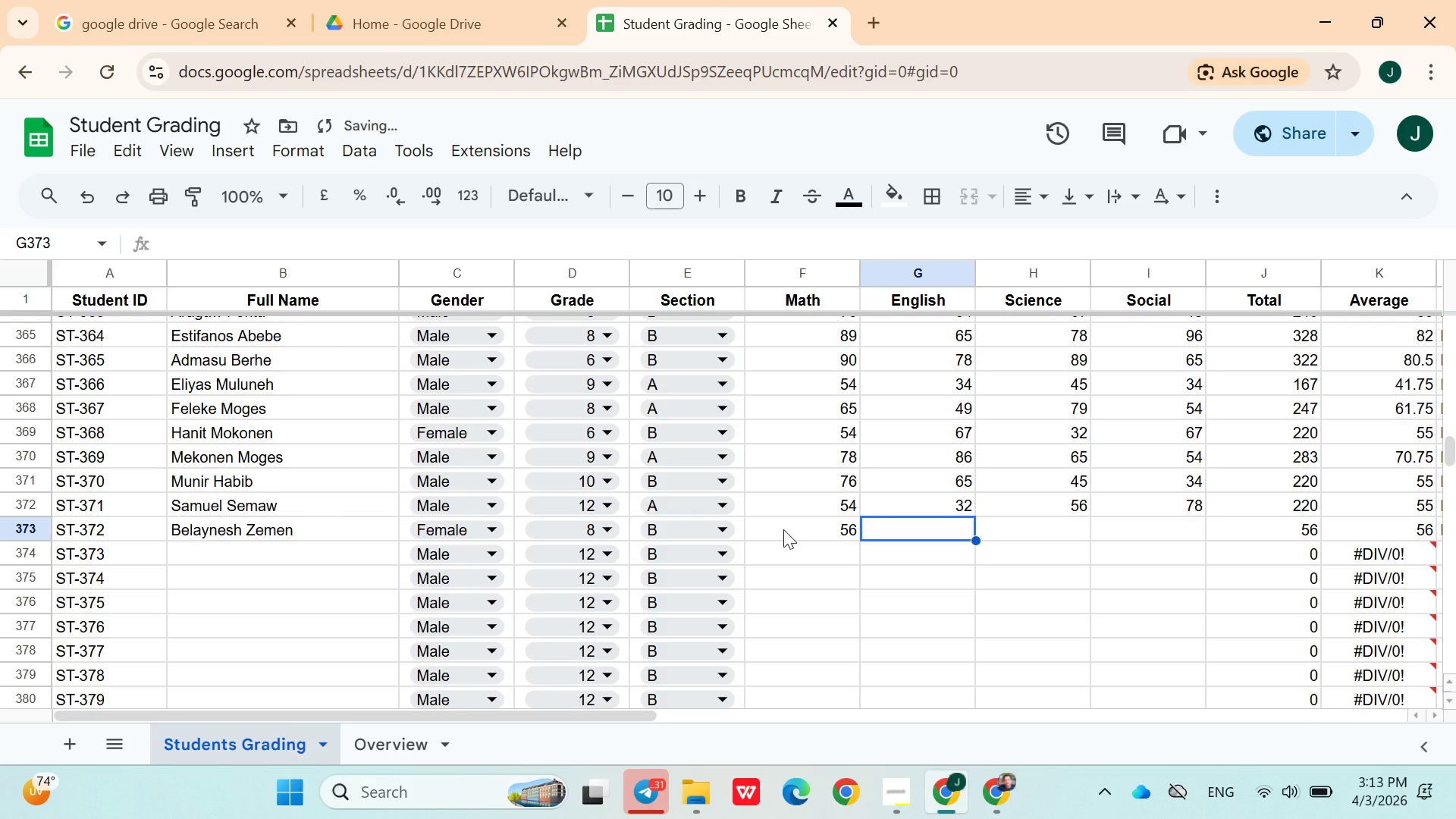 
type(45)
 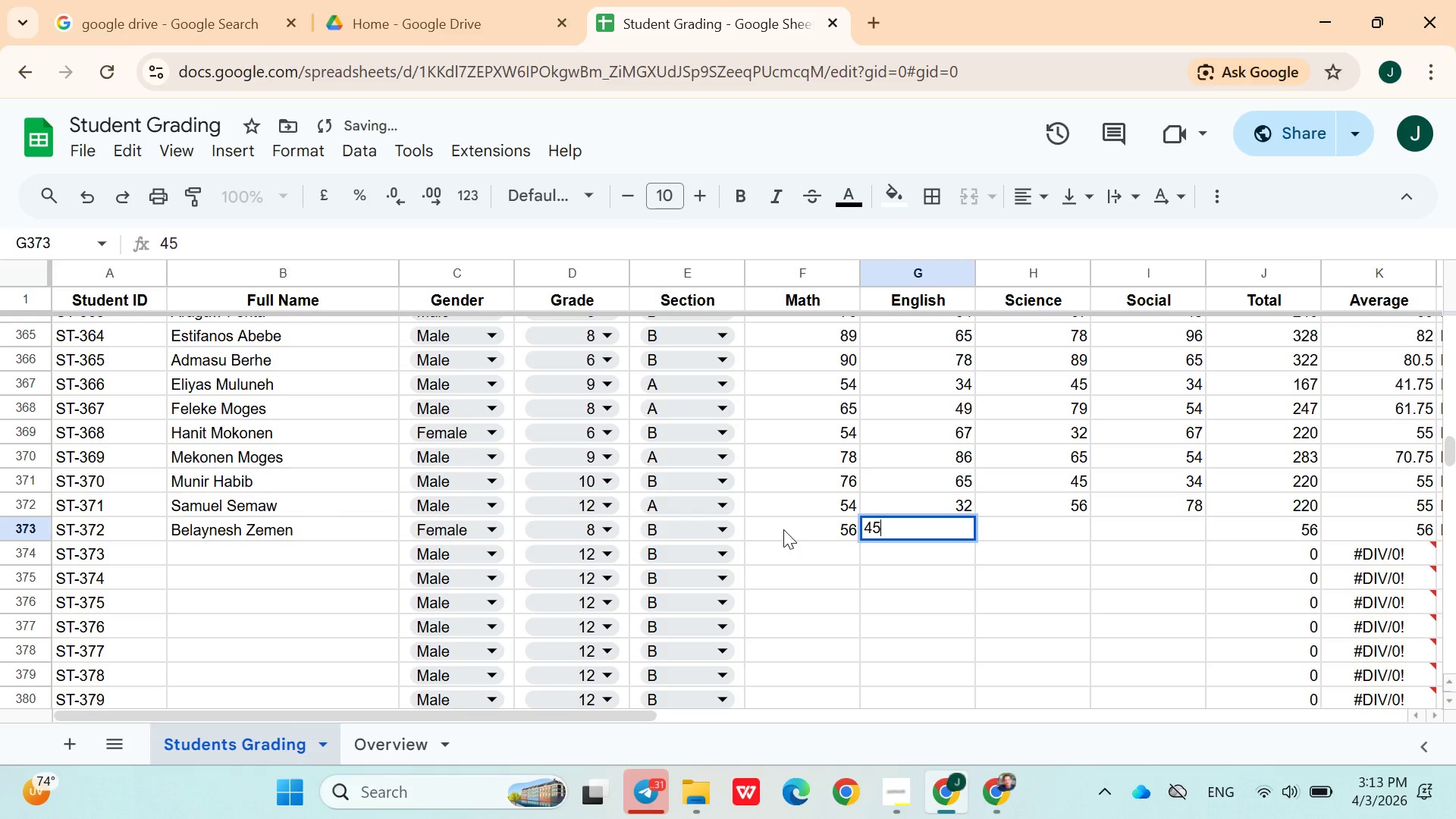 
key(ArrowRight)
 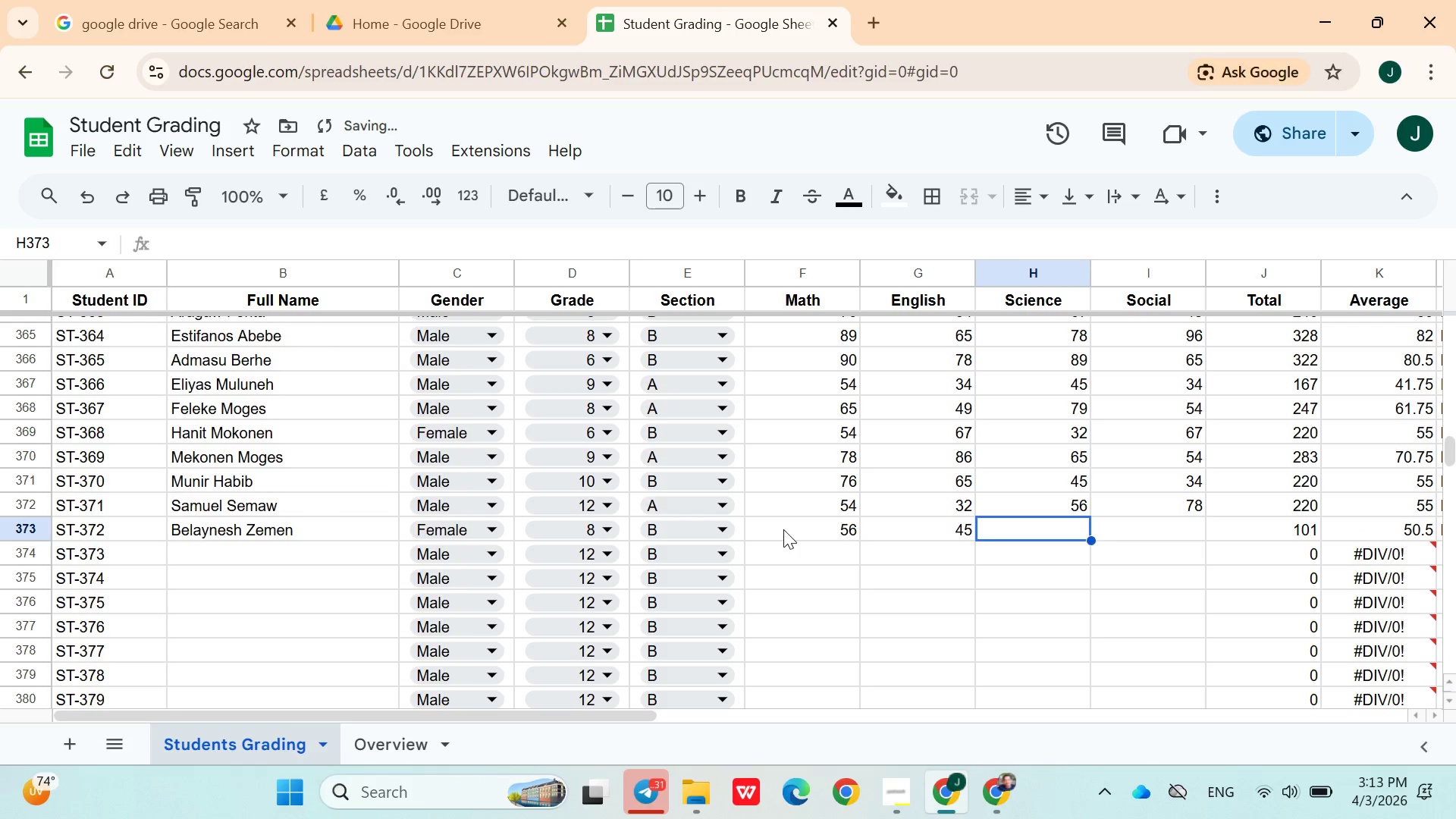 
type(76)
 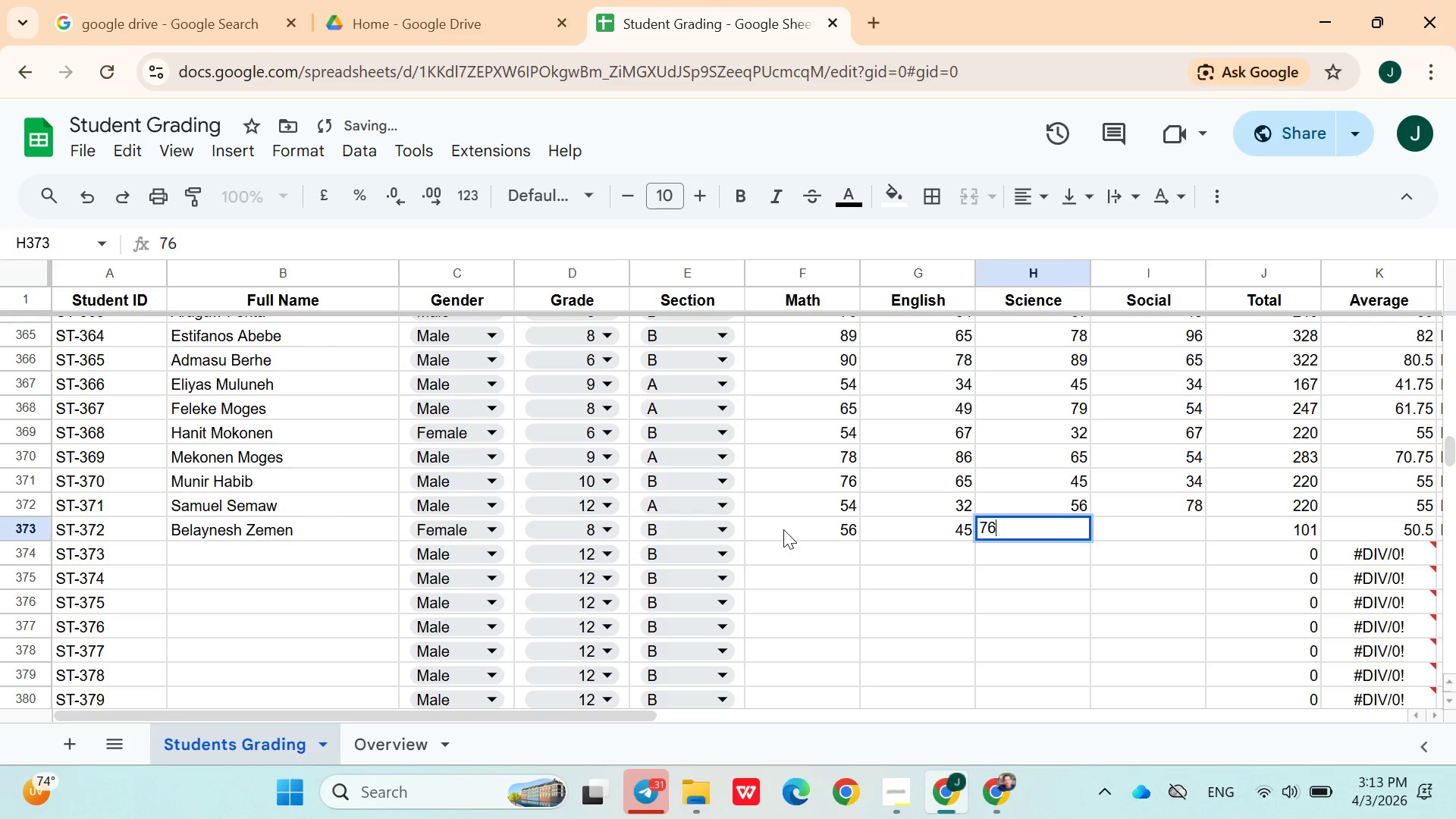 
key(ArrowRight)
 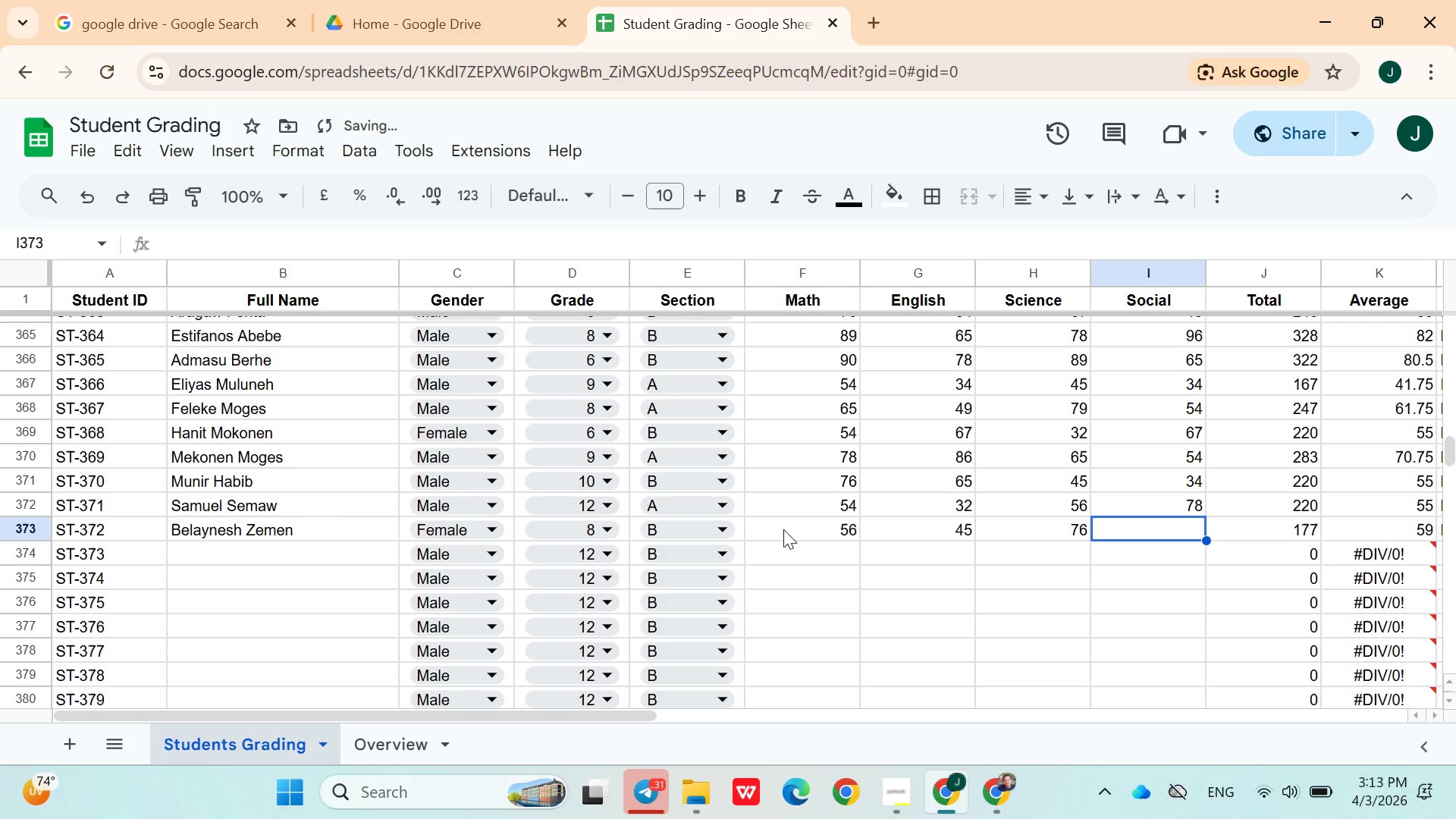 
type(75)
 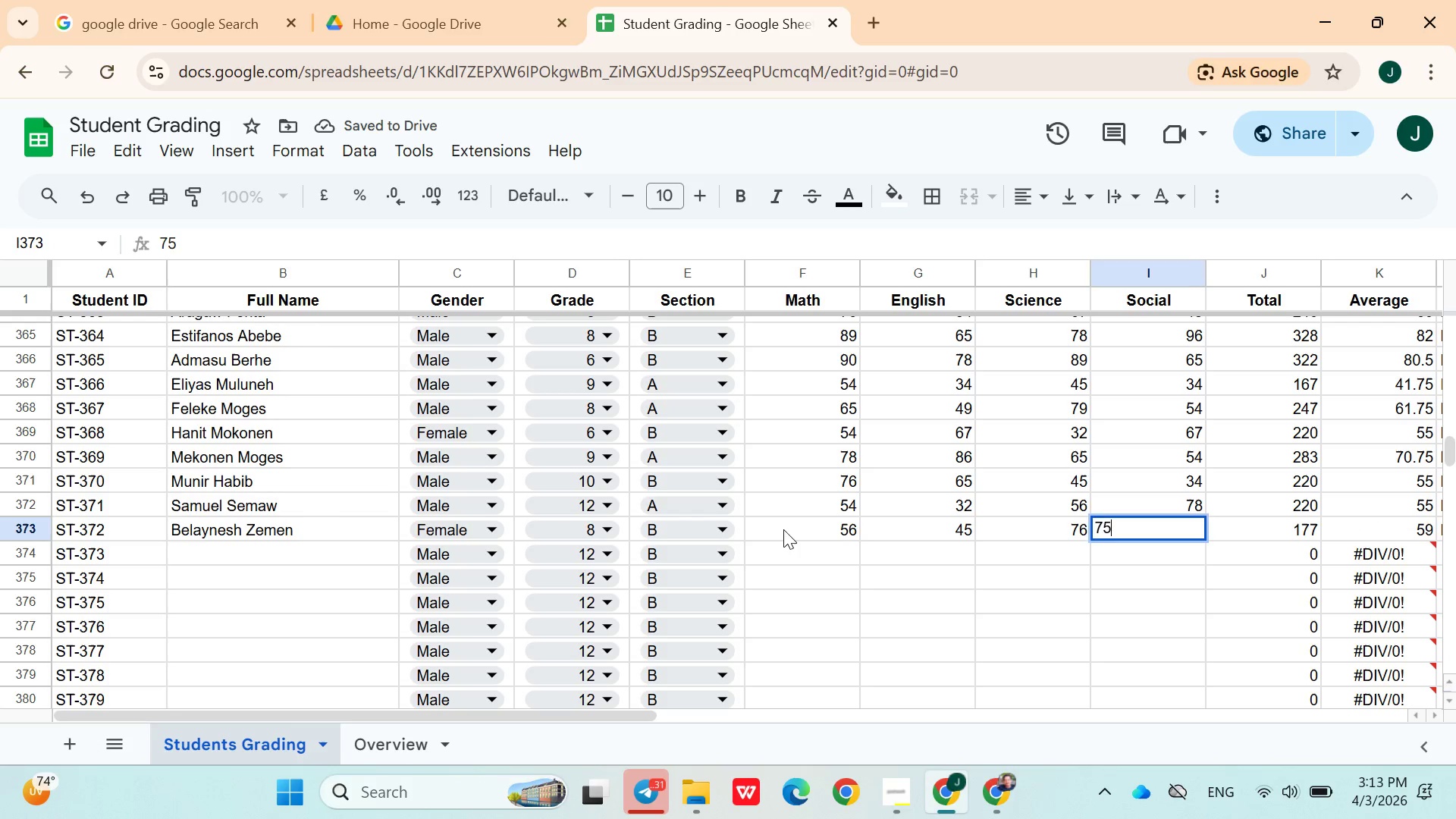 
key(ArrowRight)
 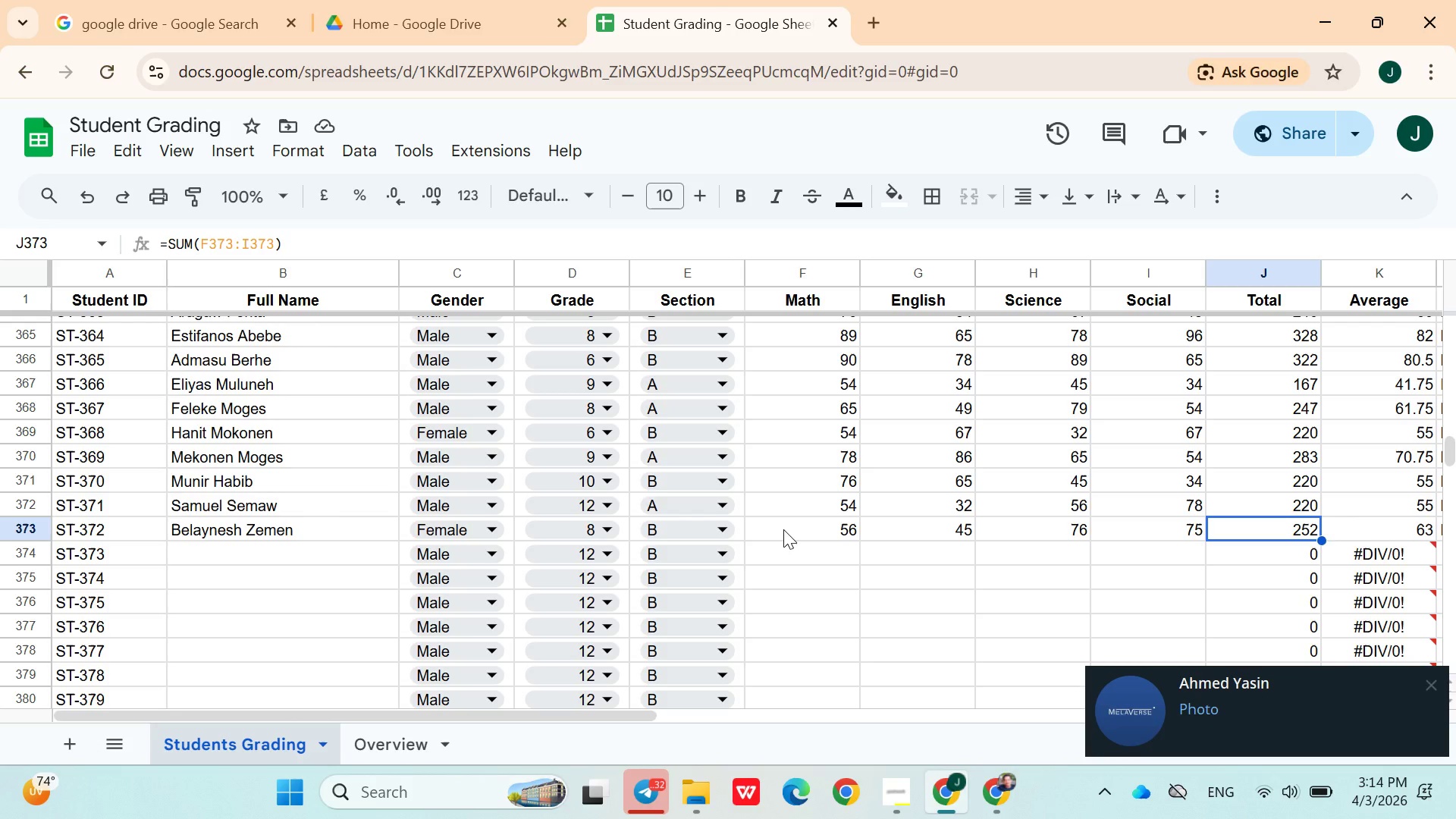 
wait(67.34)
 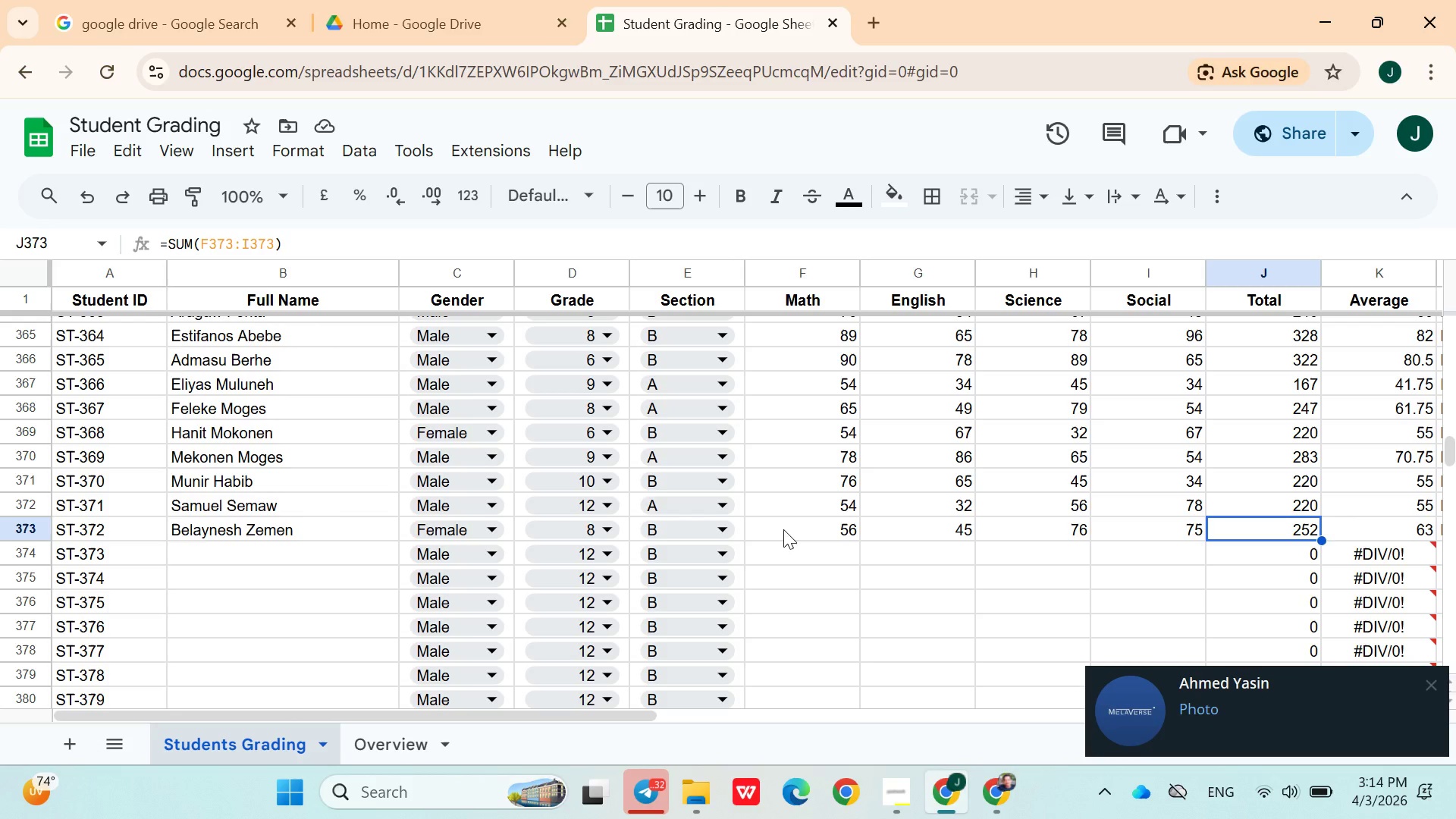 
left_click([1201, 699])
 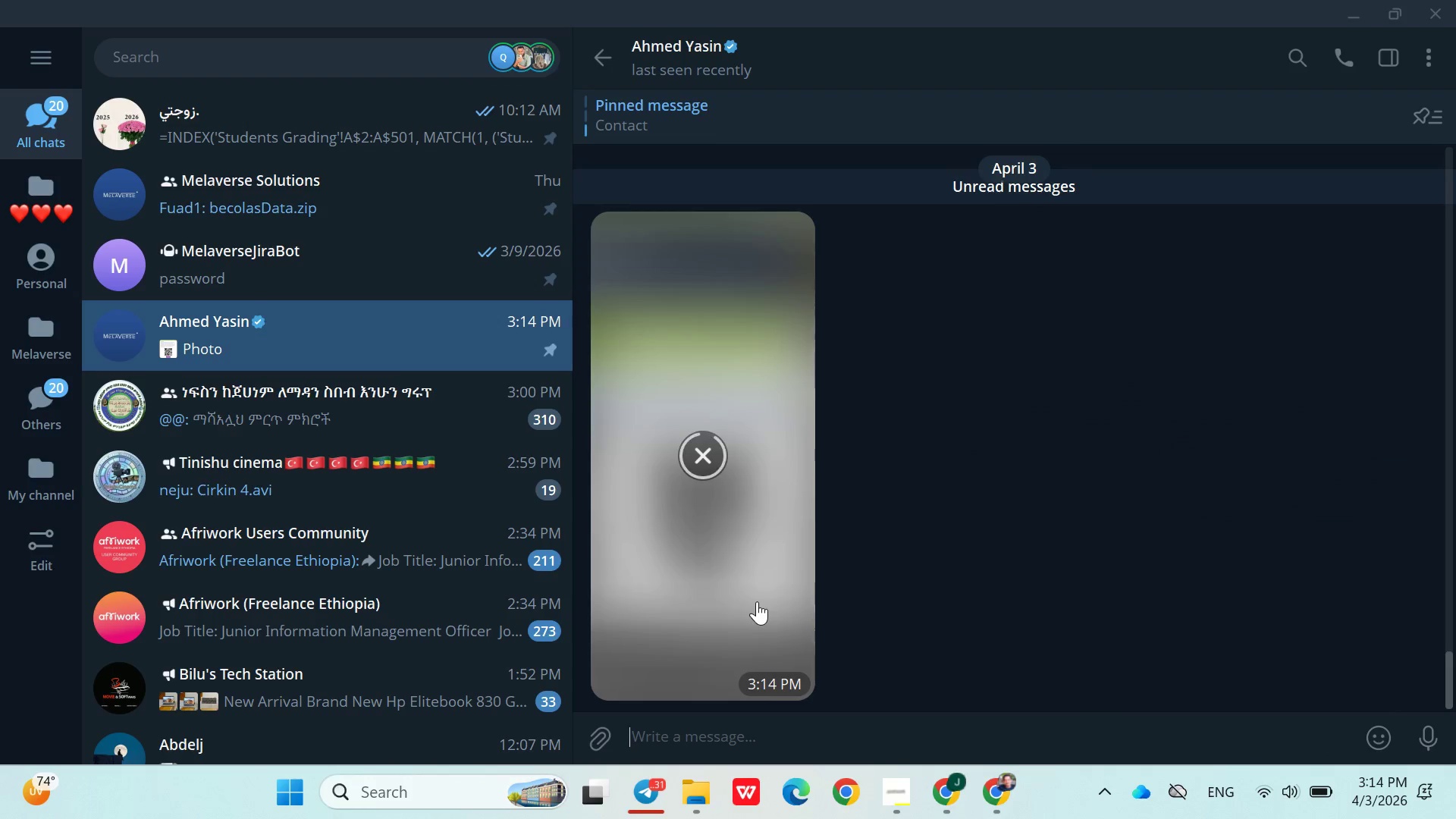 
right_click([757, 601])
 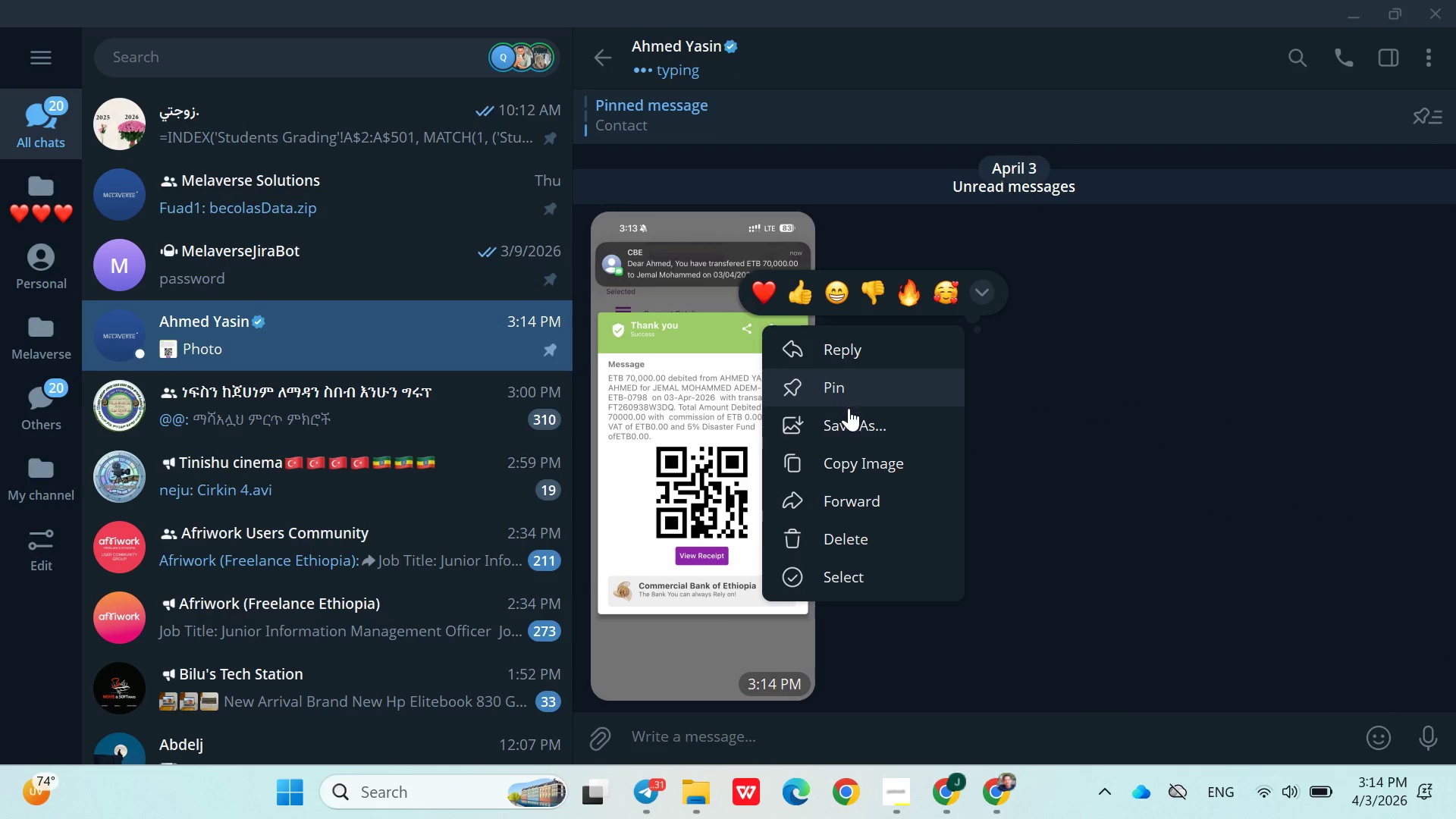 
left_click([805, 293])
 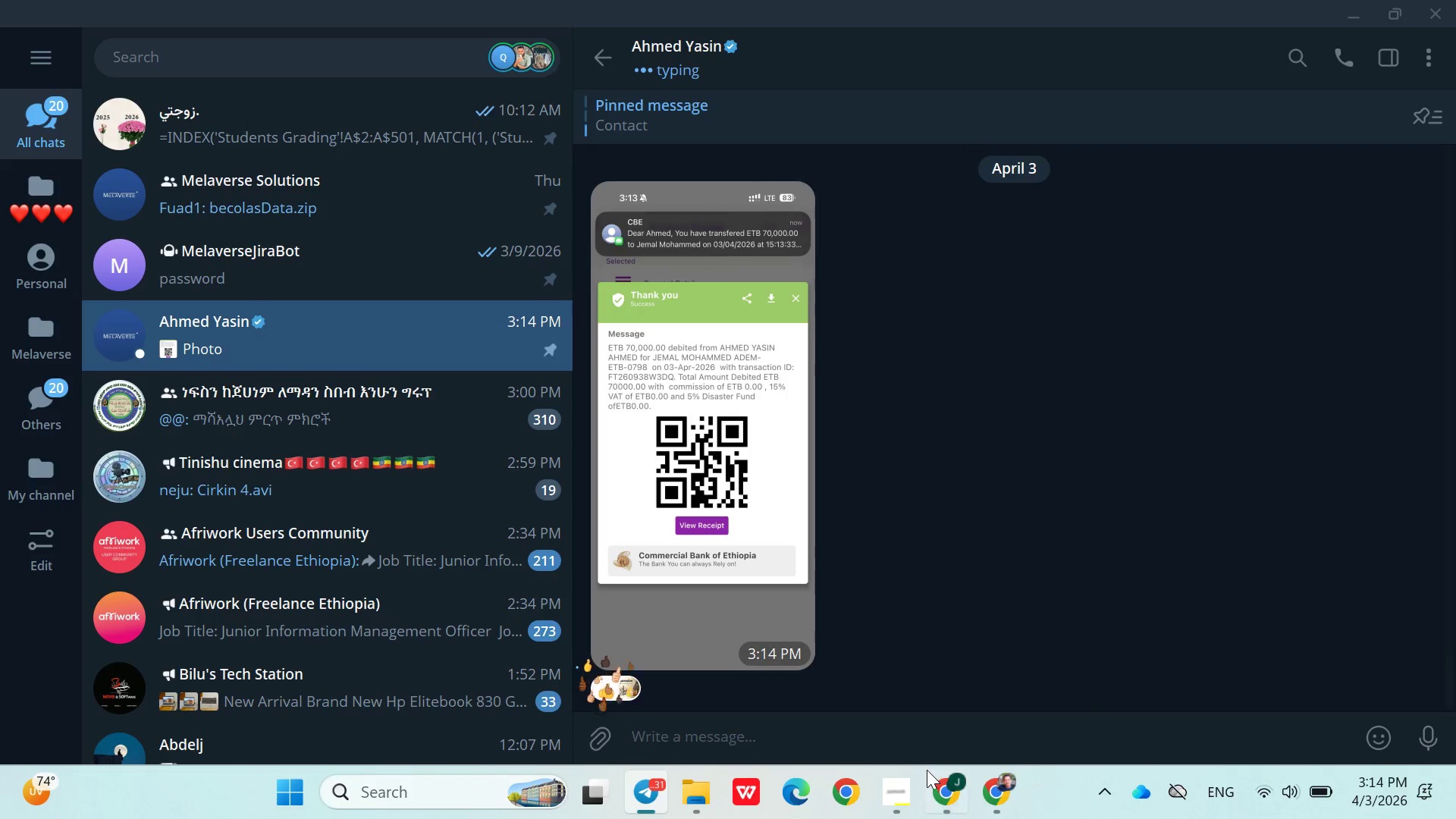 
left_click([942, 790])
 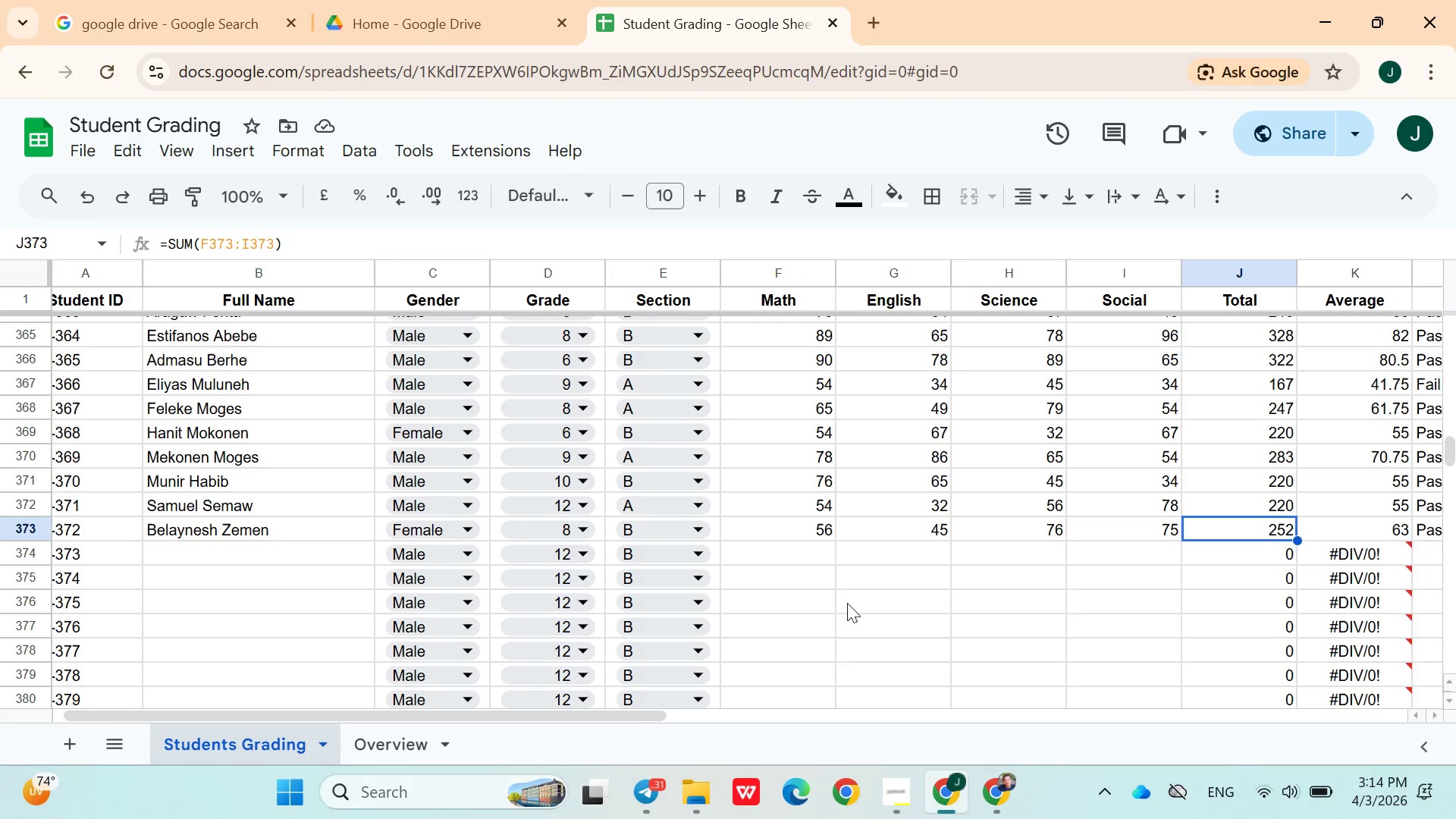 
left_click([787, 566])
 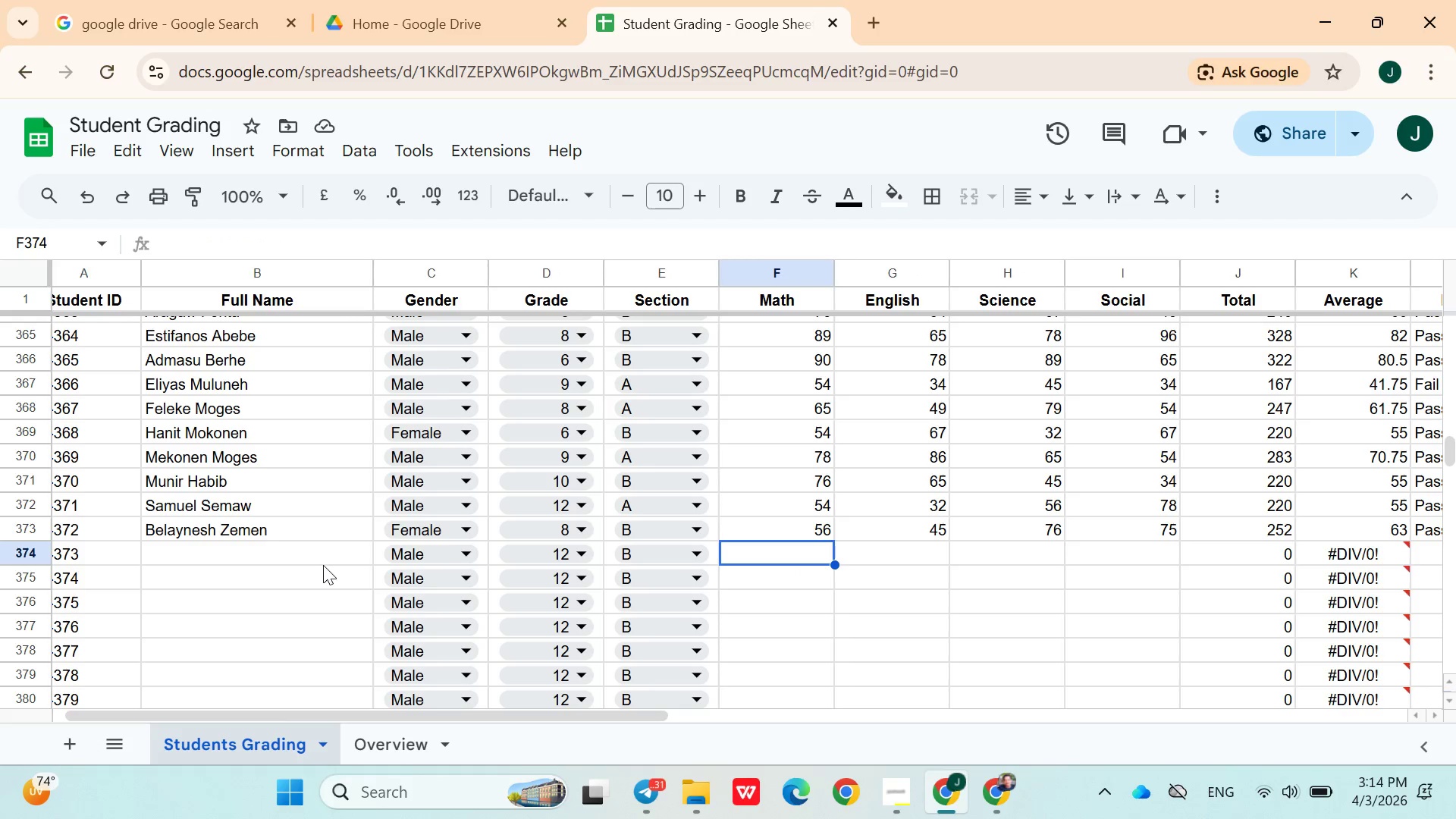 
left_click([314, 556])
 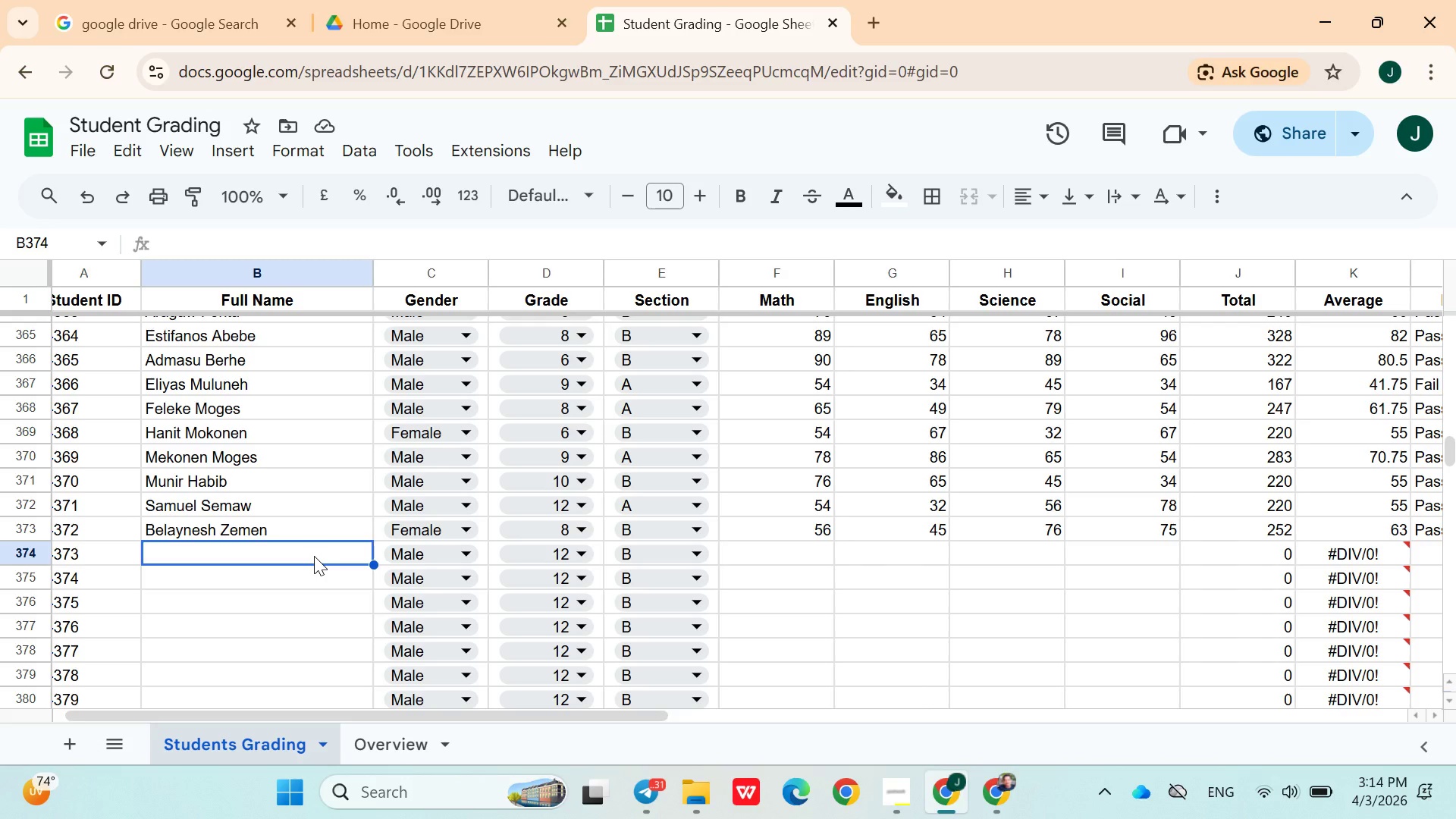 
wait(10.56)
 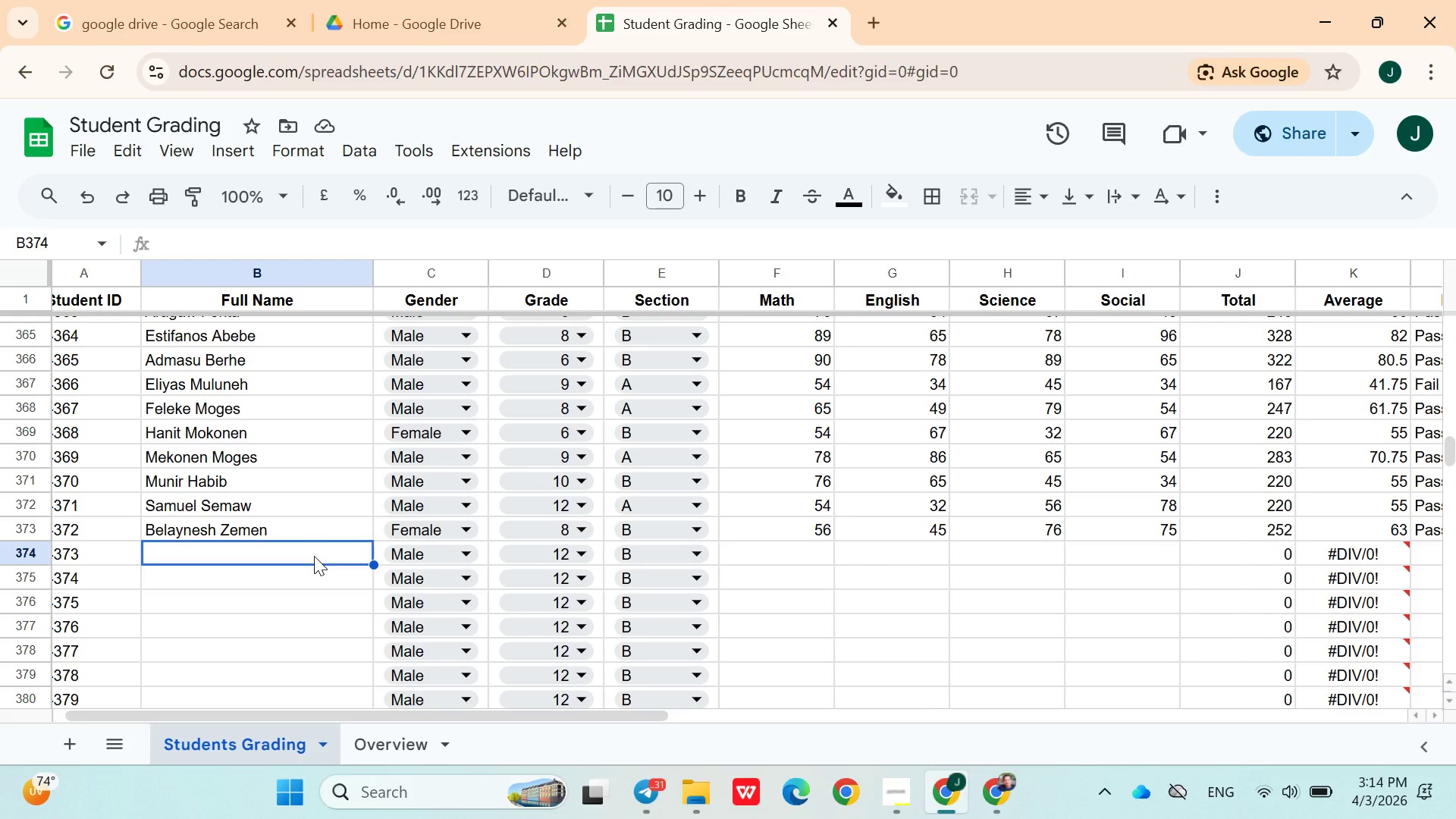 
left_click([1432, 680])
 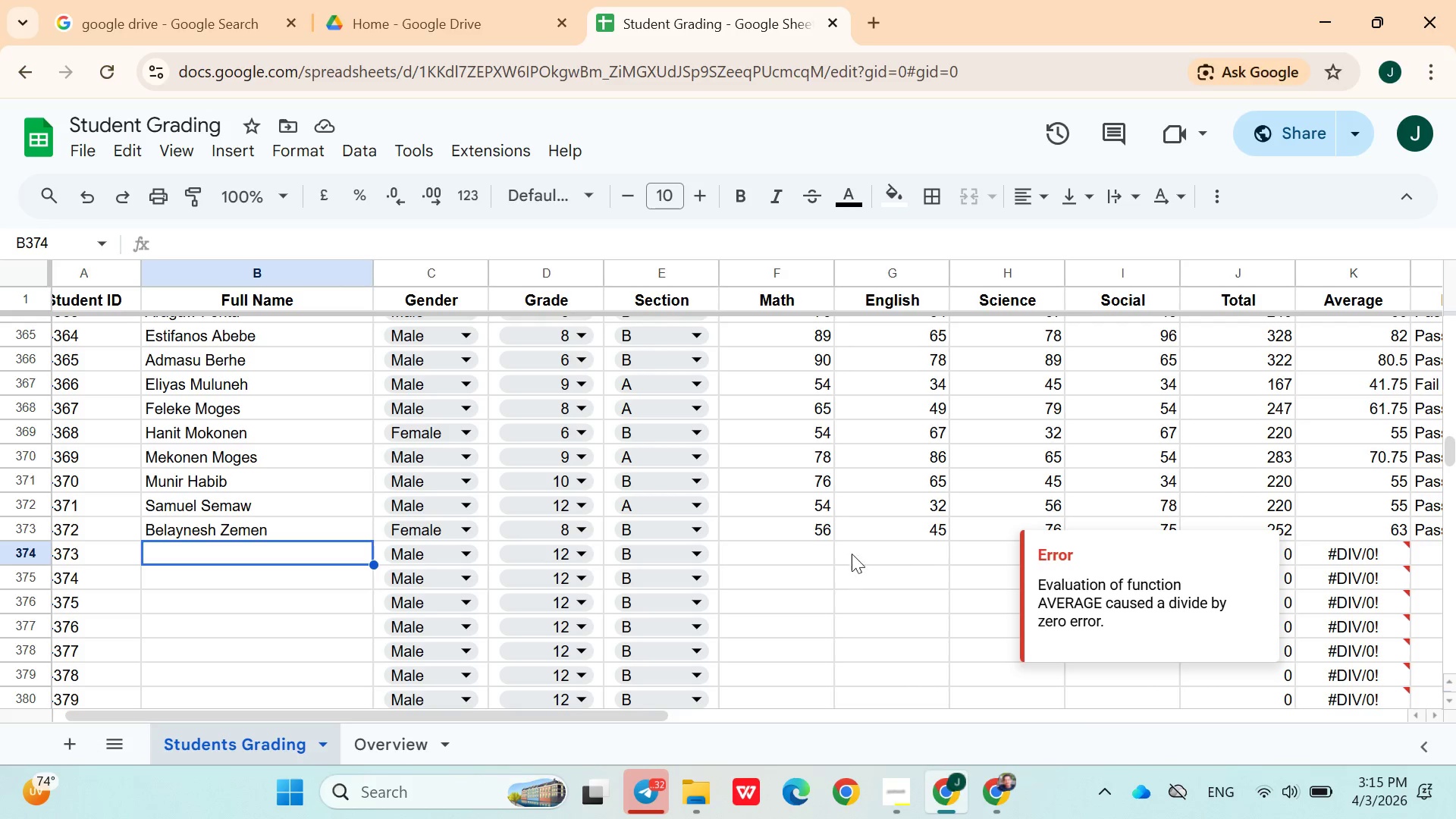 
left_click([805, 548])
 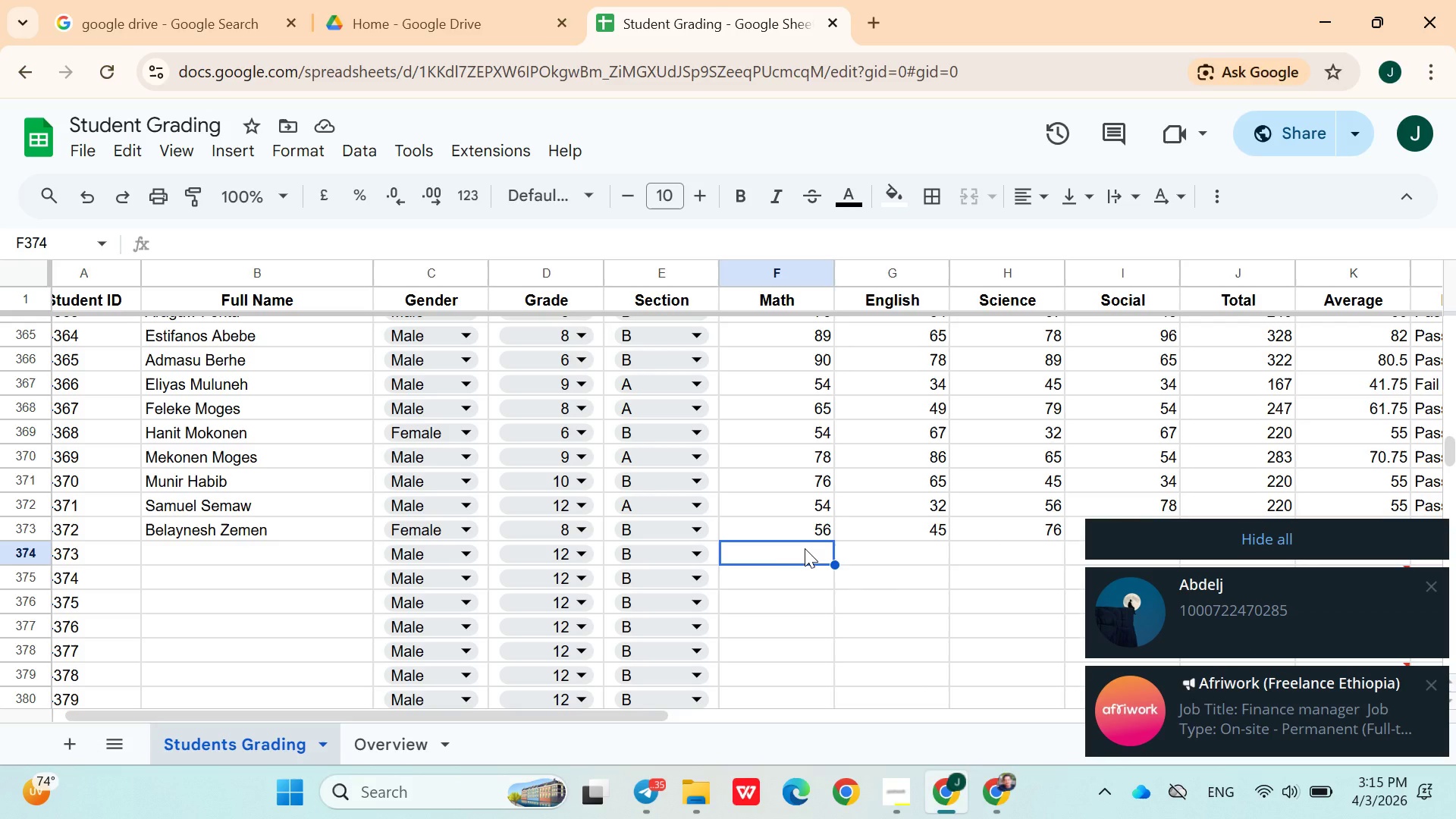 
wait(20.86)
 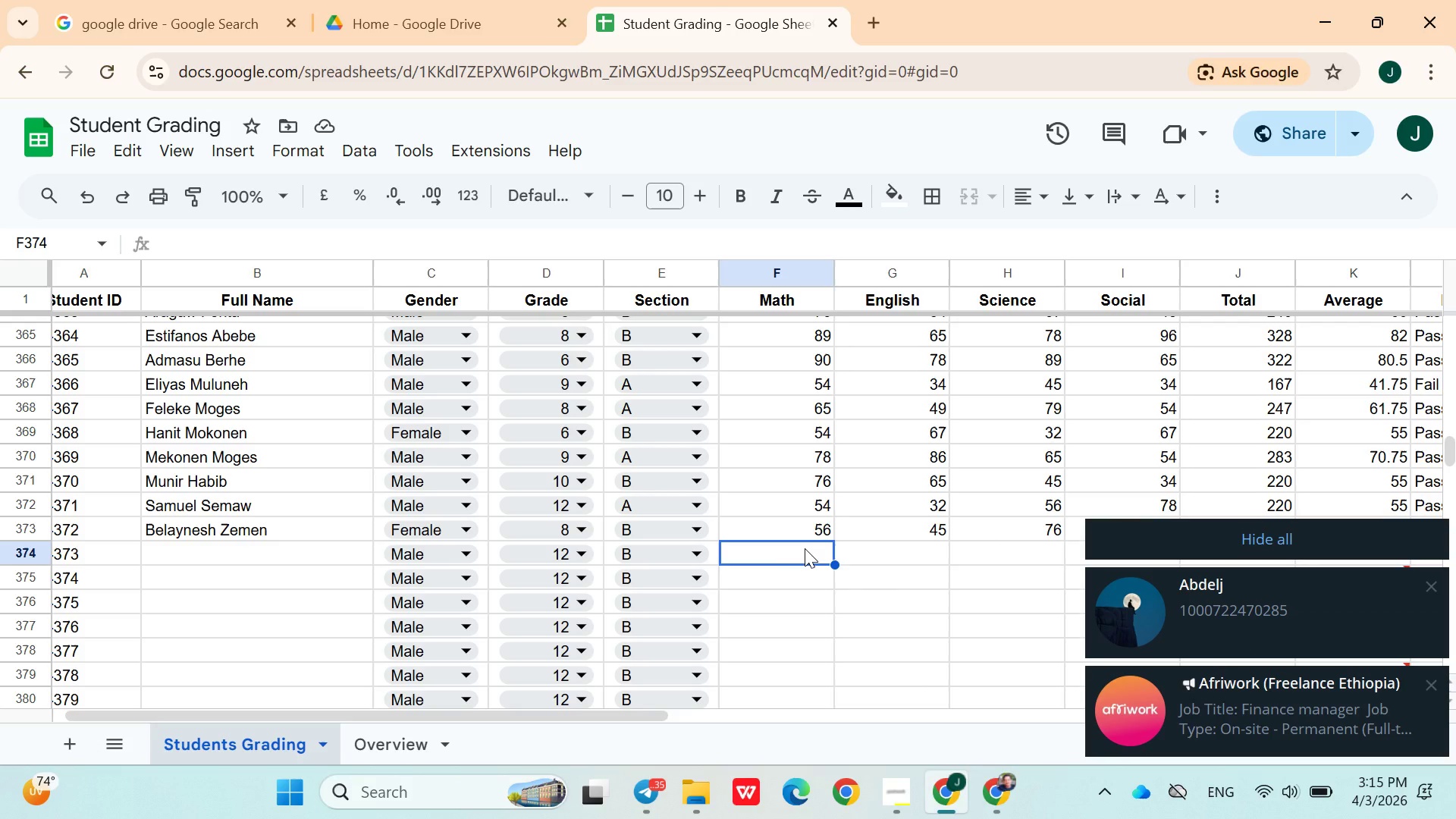 
left_click([1220, 438])
 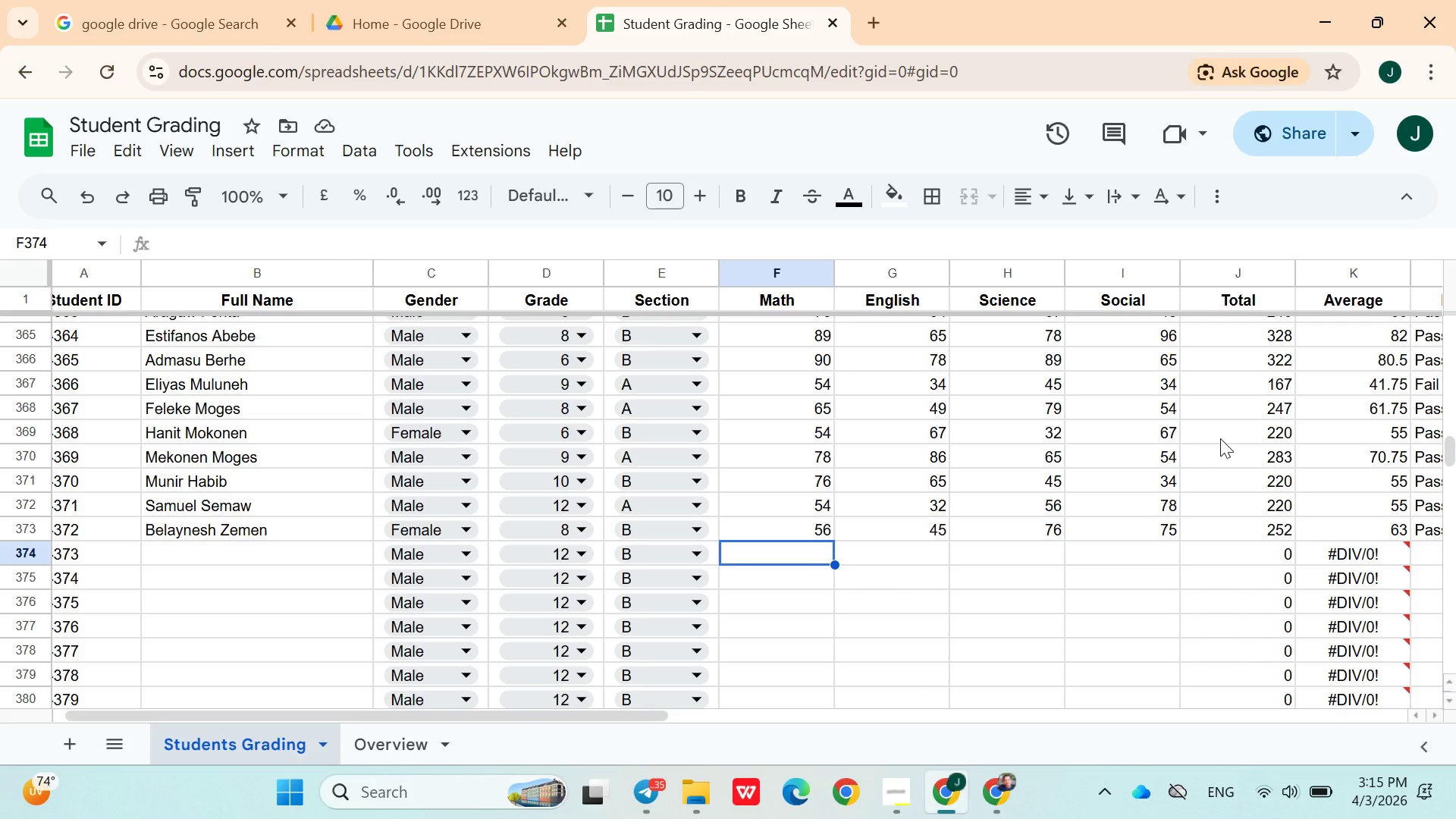 
wait(18.39)
 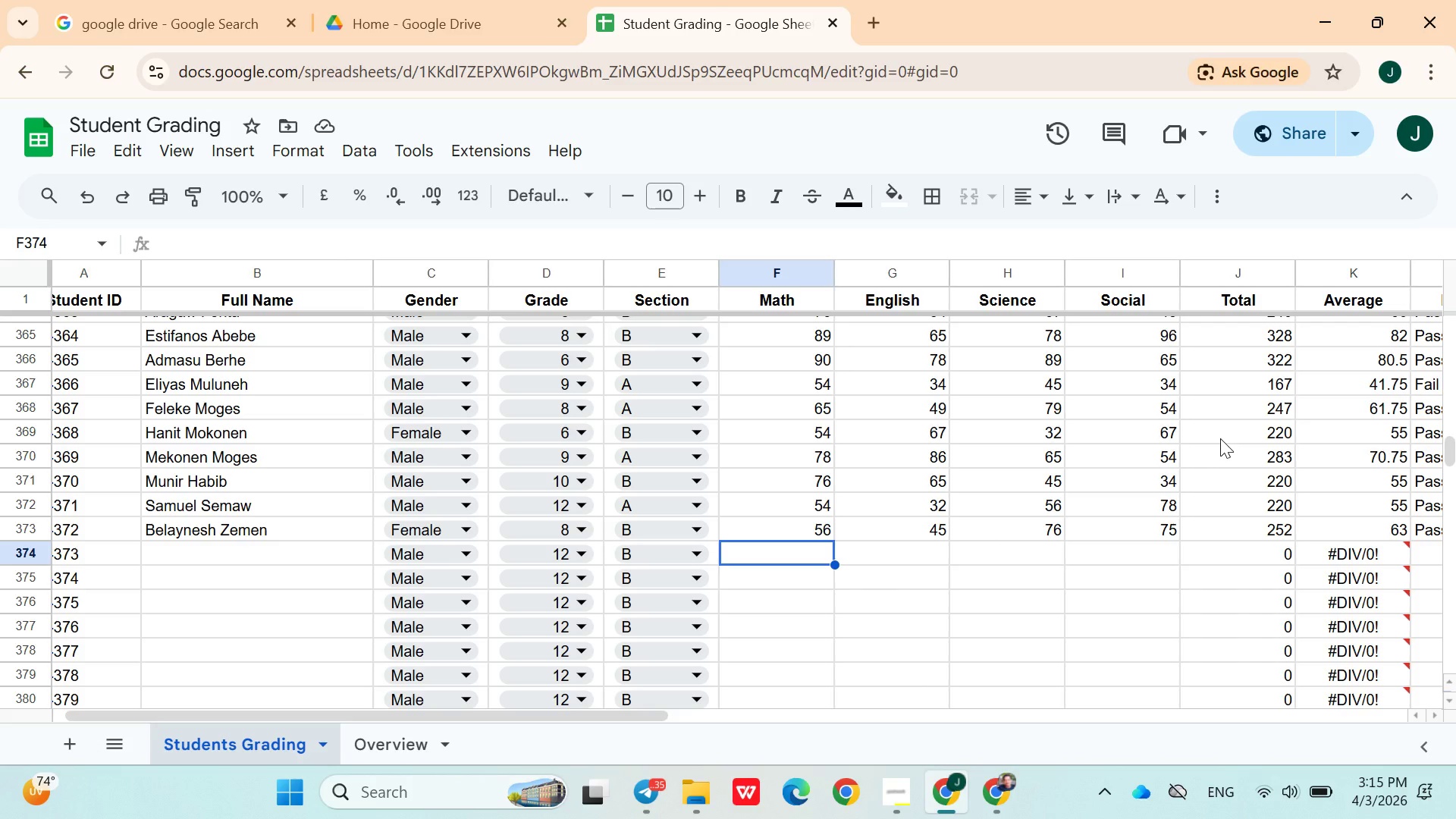 
left_click([307, 560])
 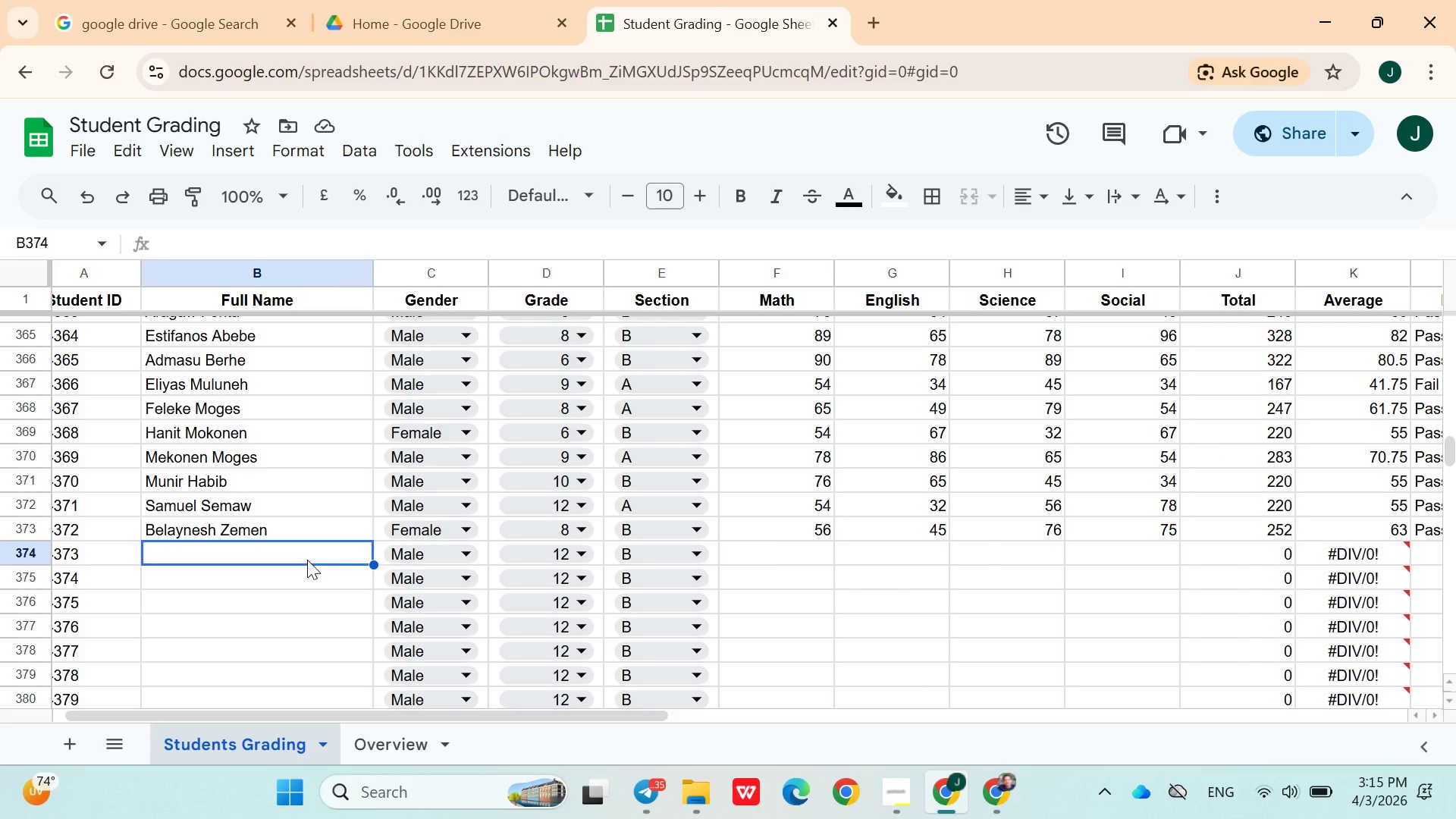 
type(Hussen Keweye)
 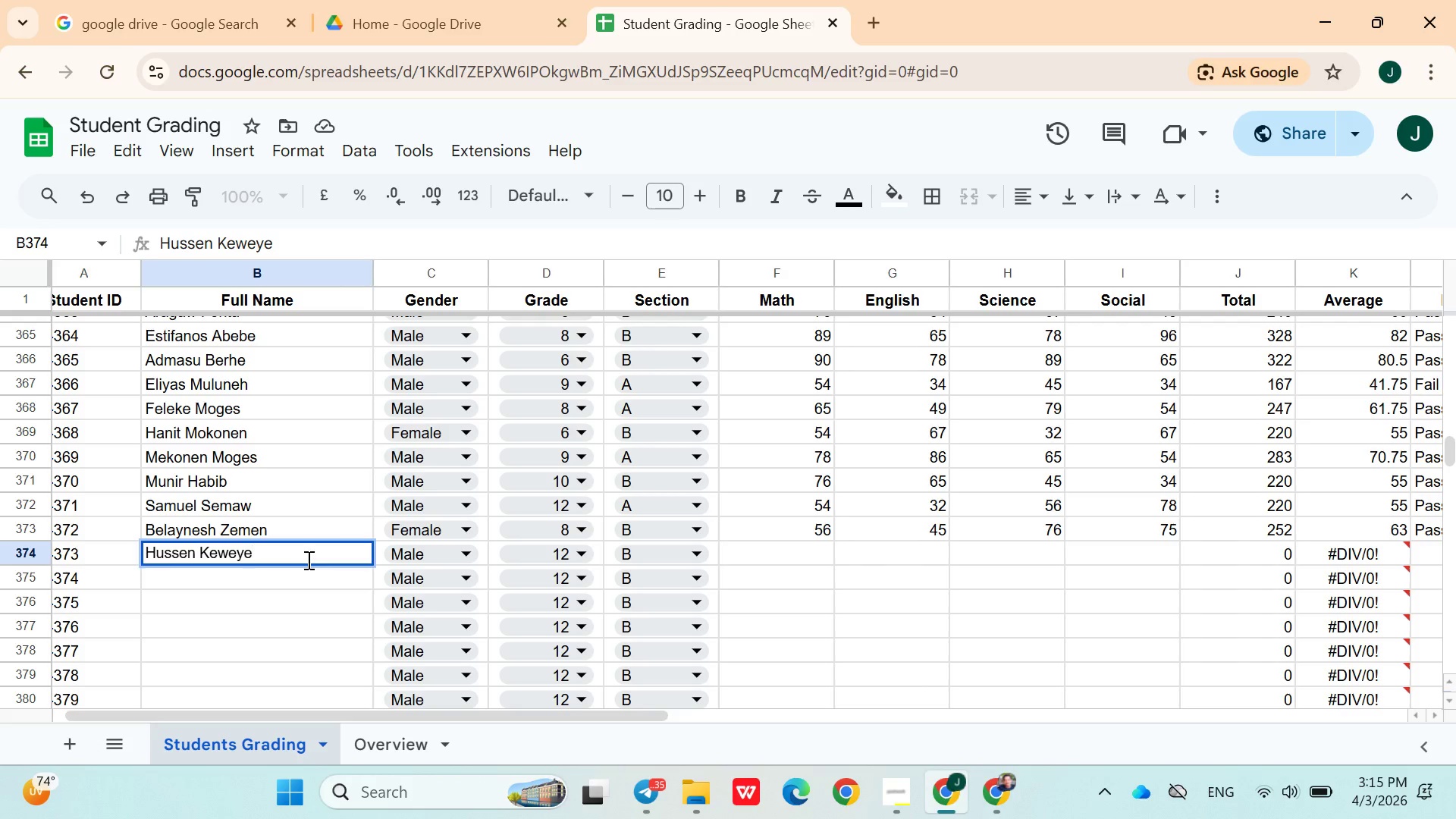 
left_click([589, 554])
 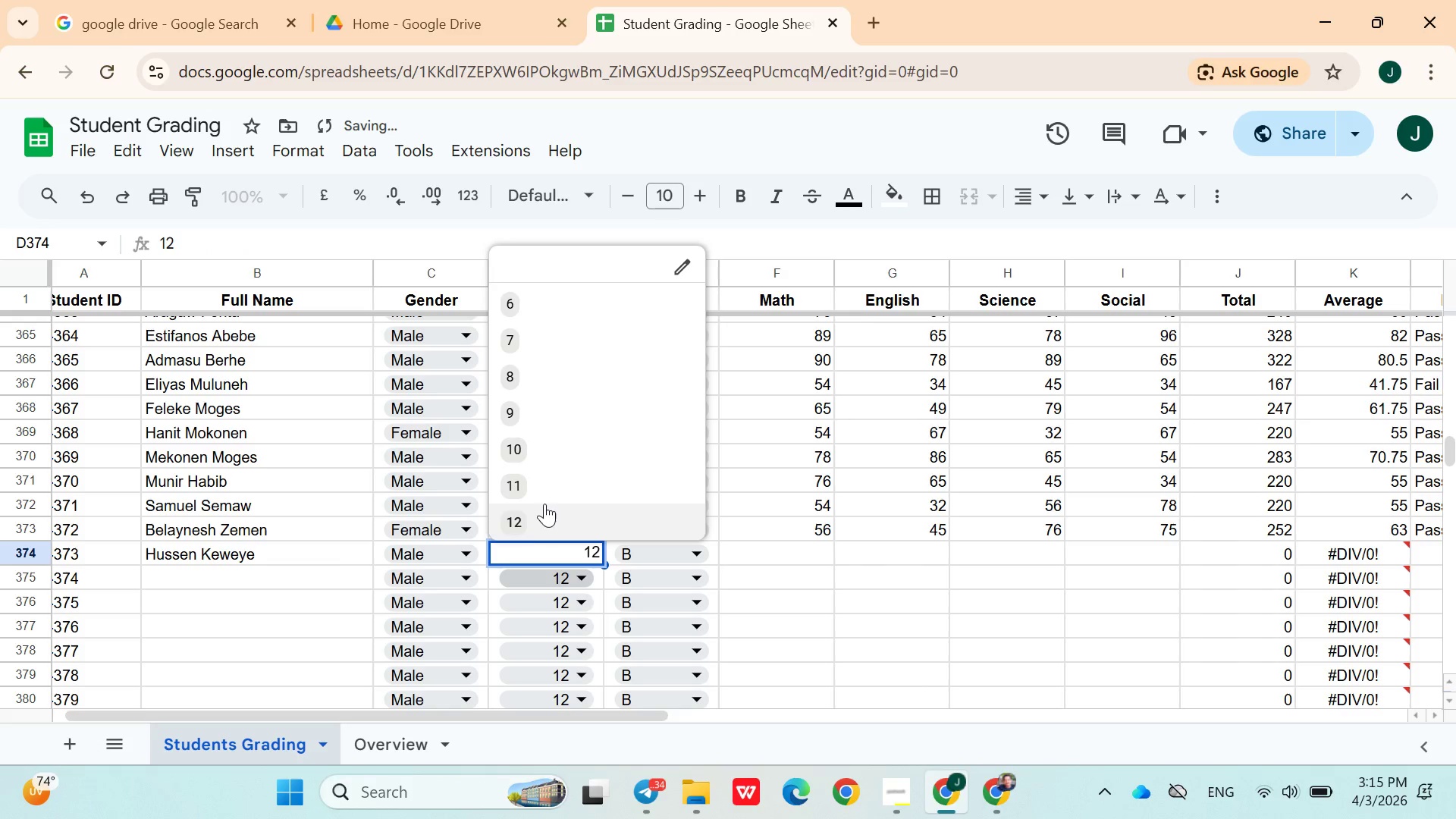 
left_click([543, 493])
 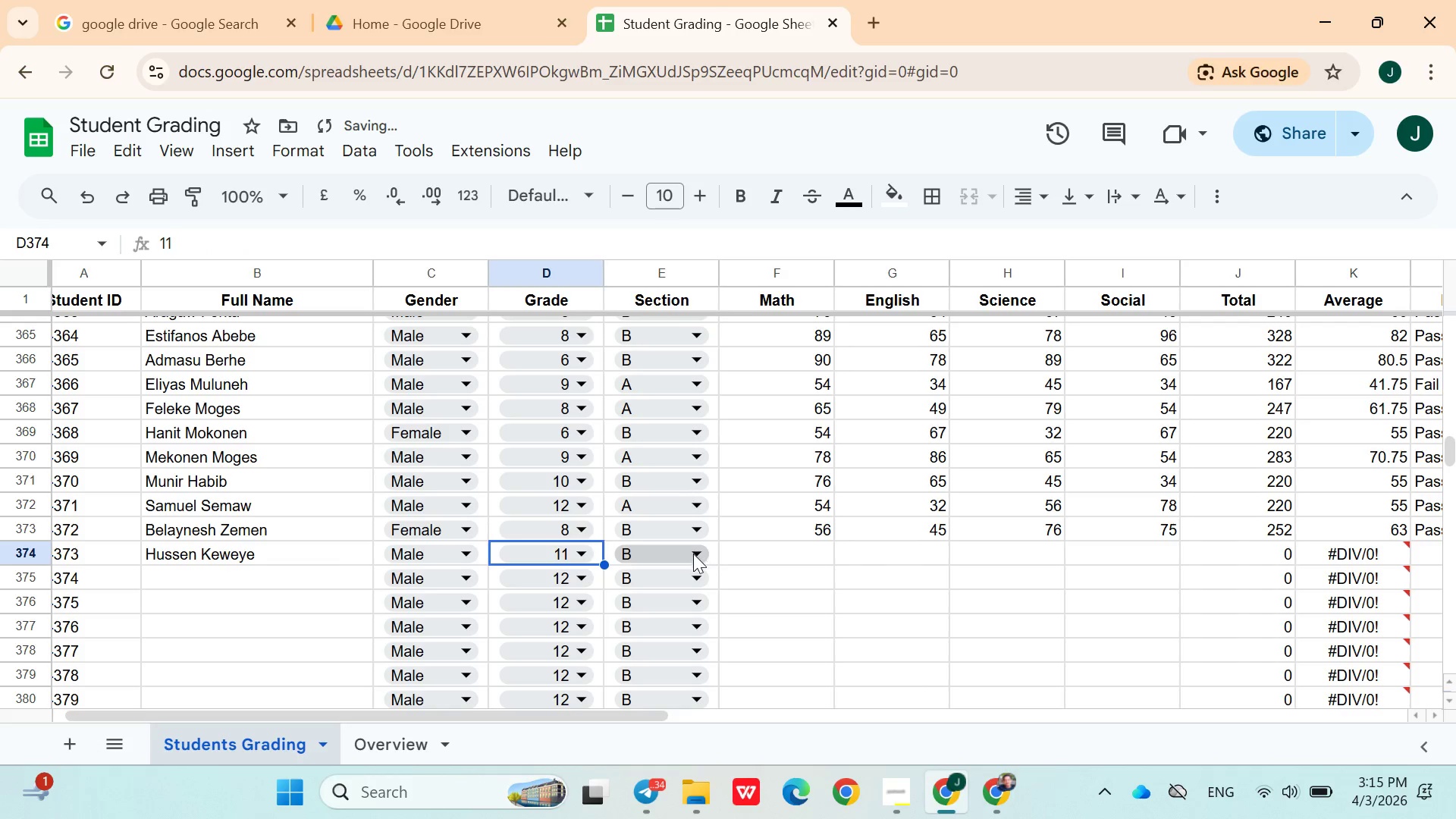 
left_click([732, 555])
 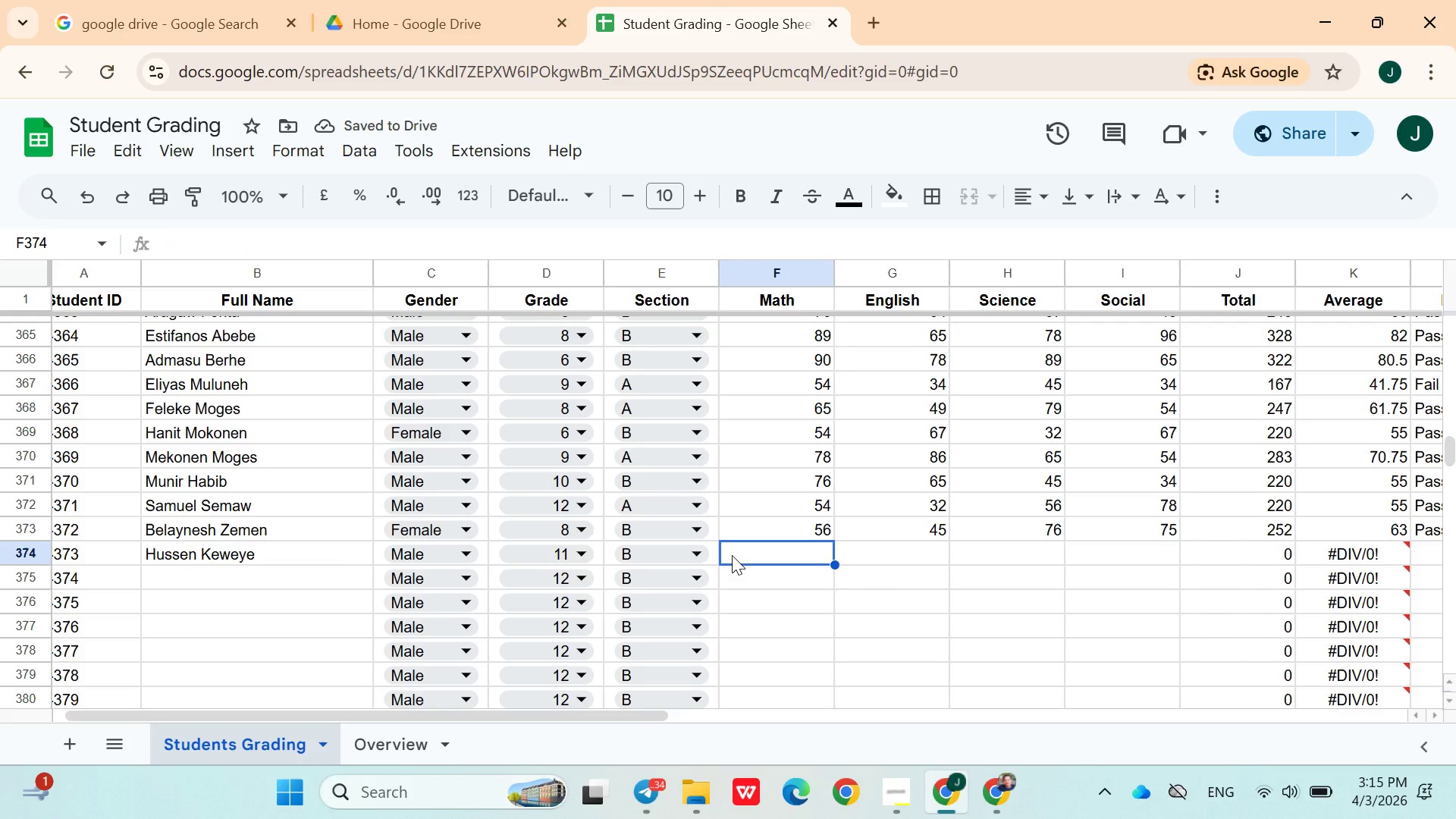 
type(67)
 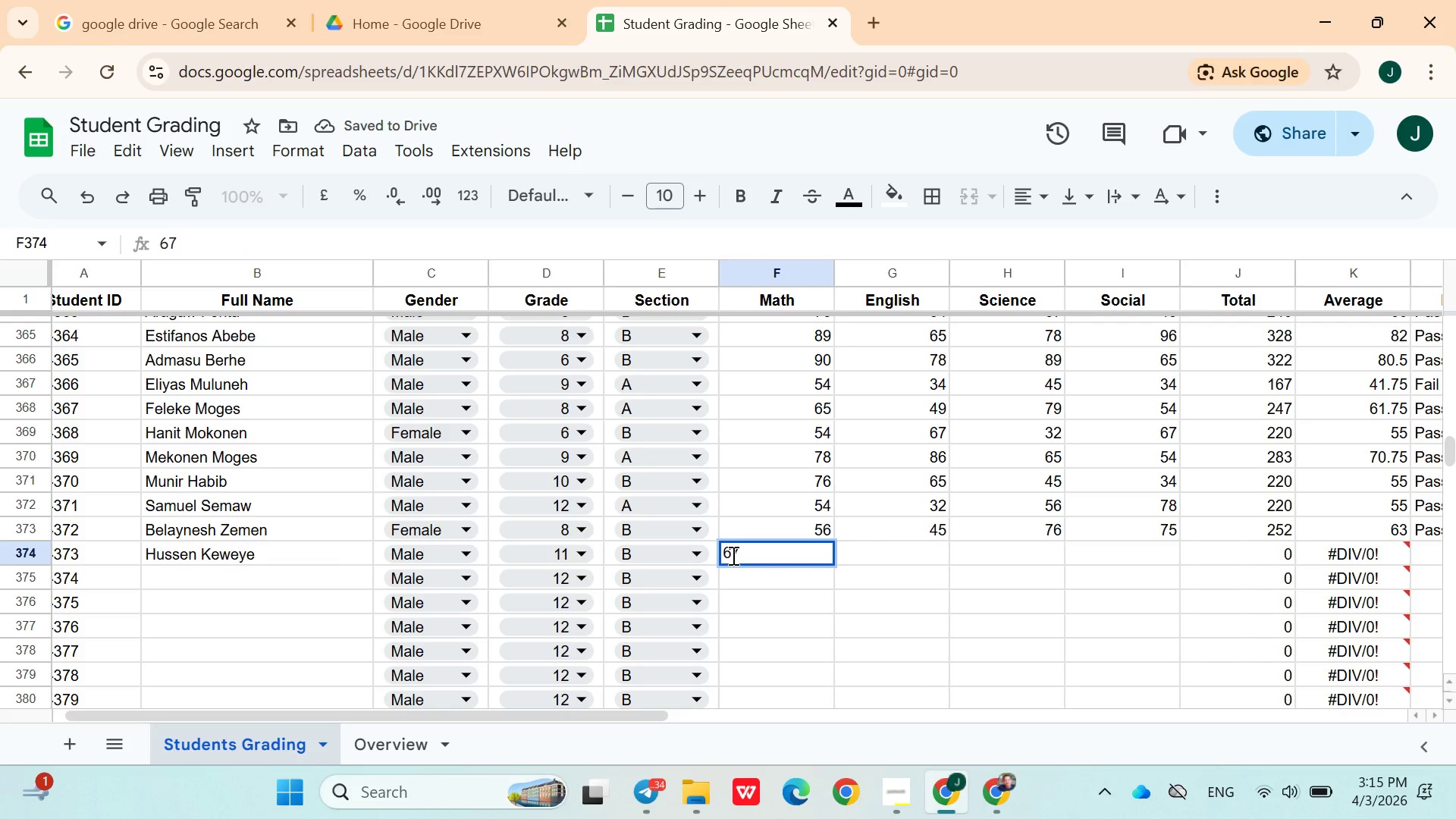 
key(ArrowRight)
 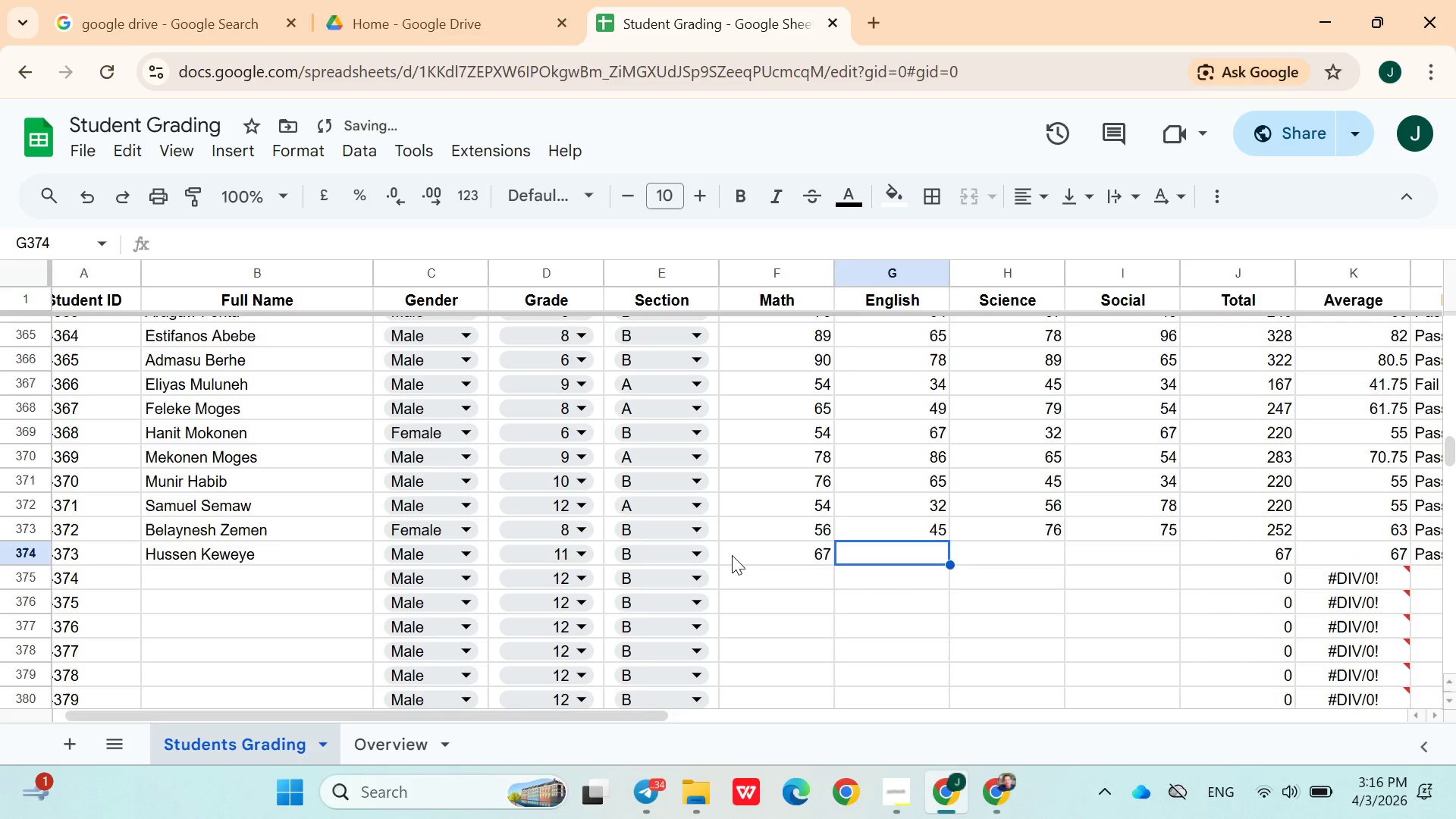 
type(76)
 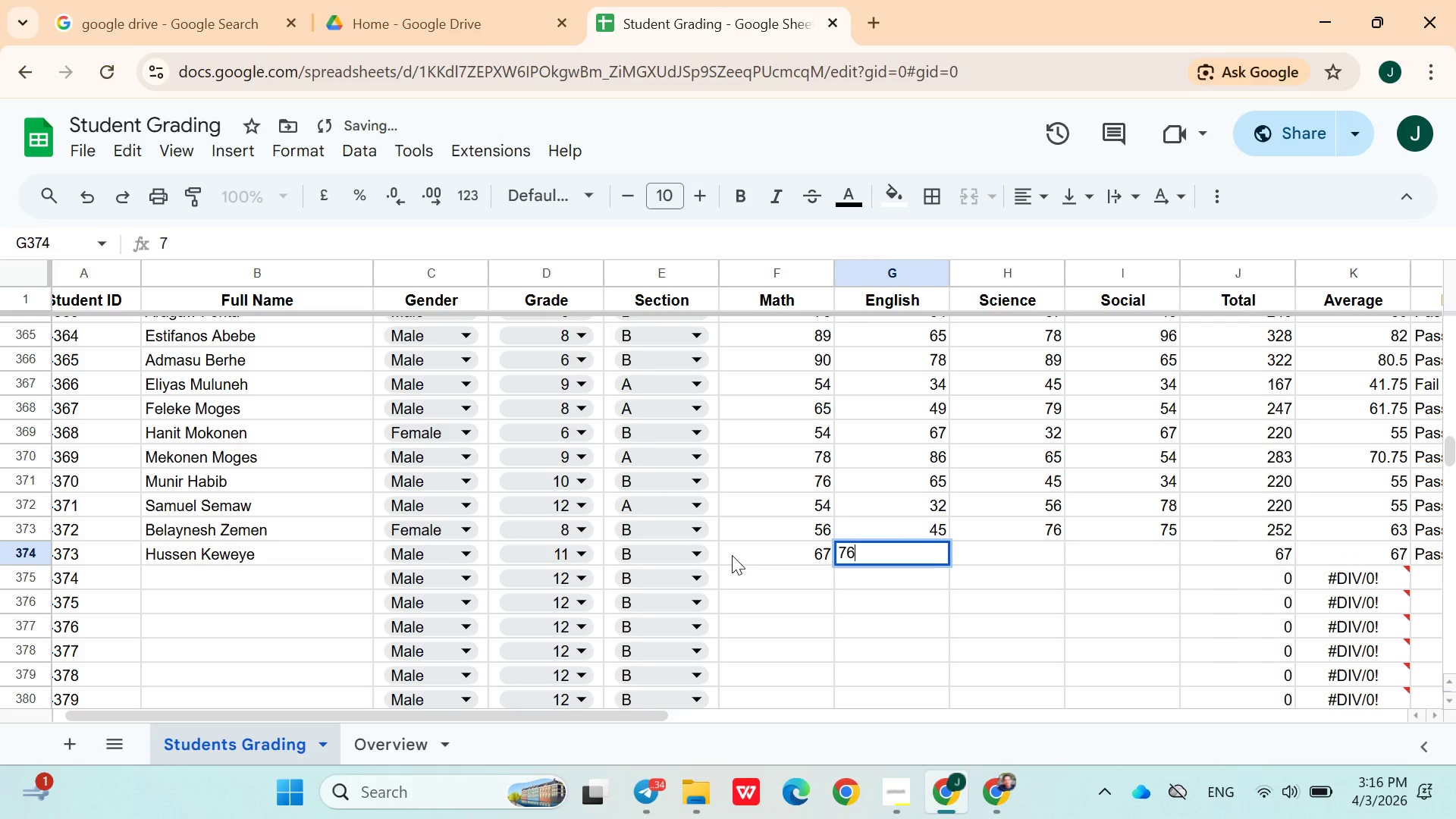 
key(ArrowRight)
 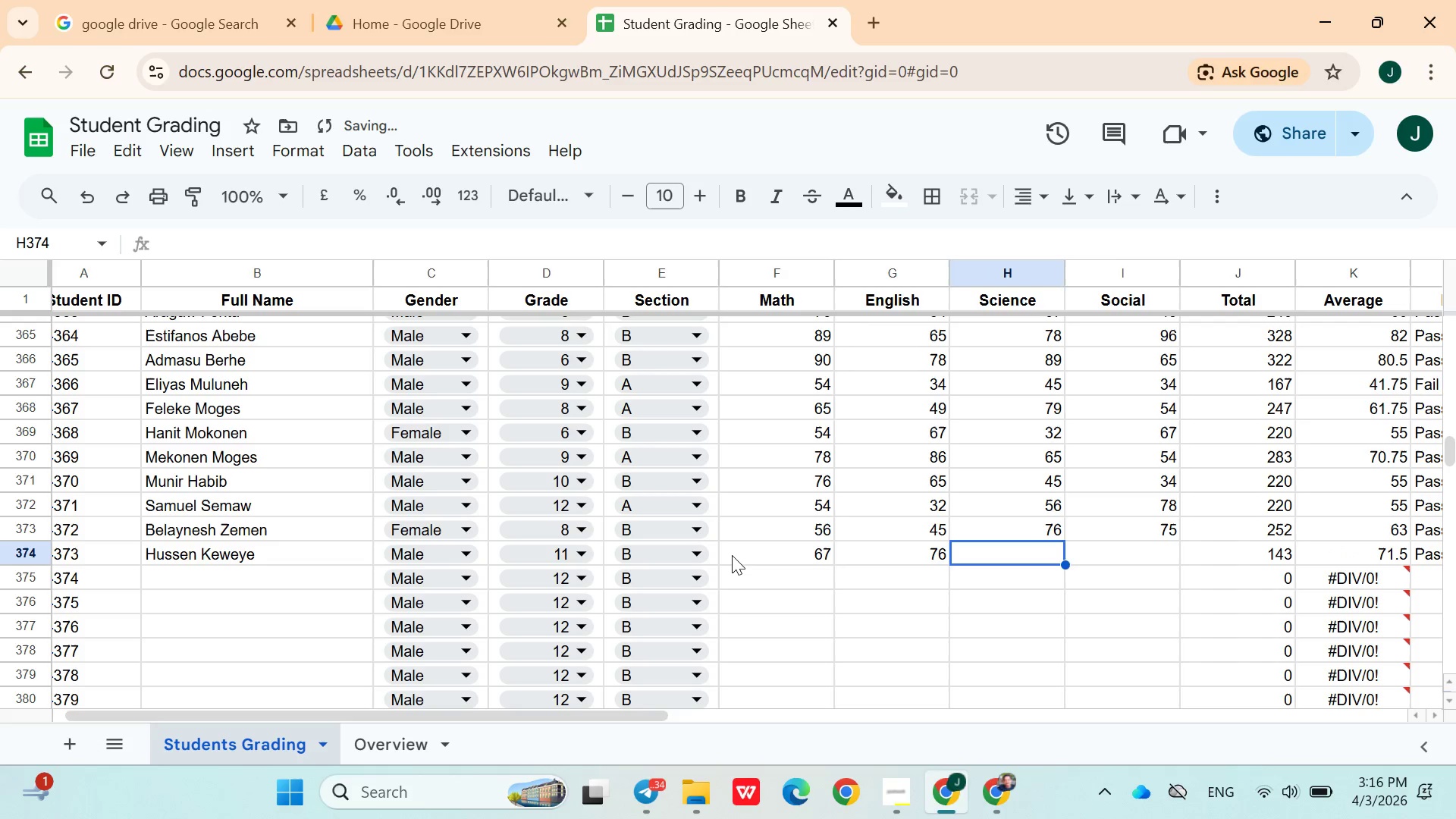 
type(89)
 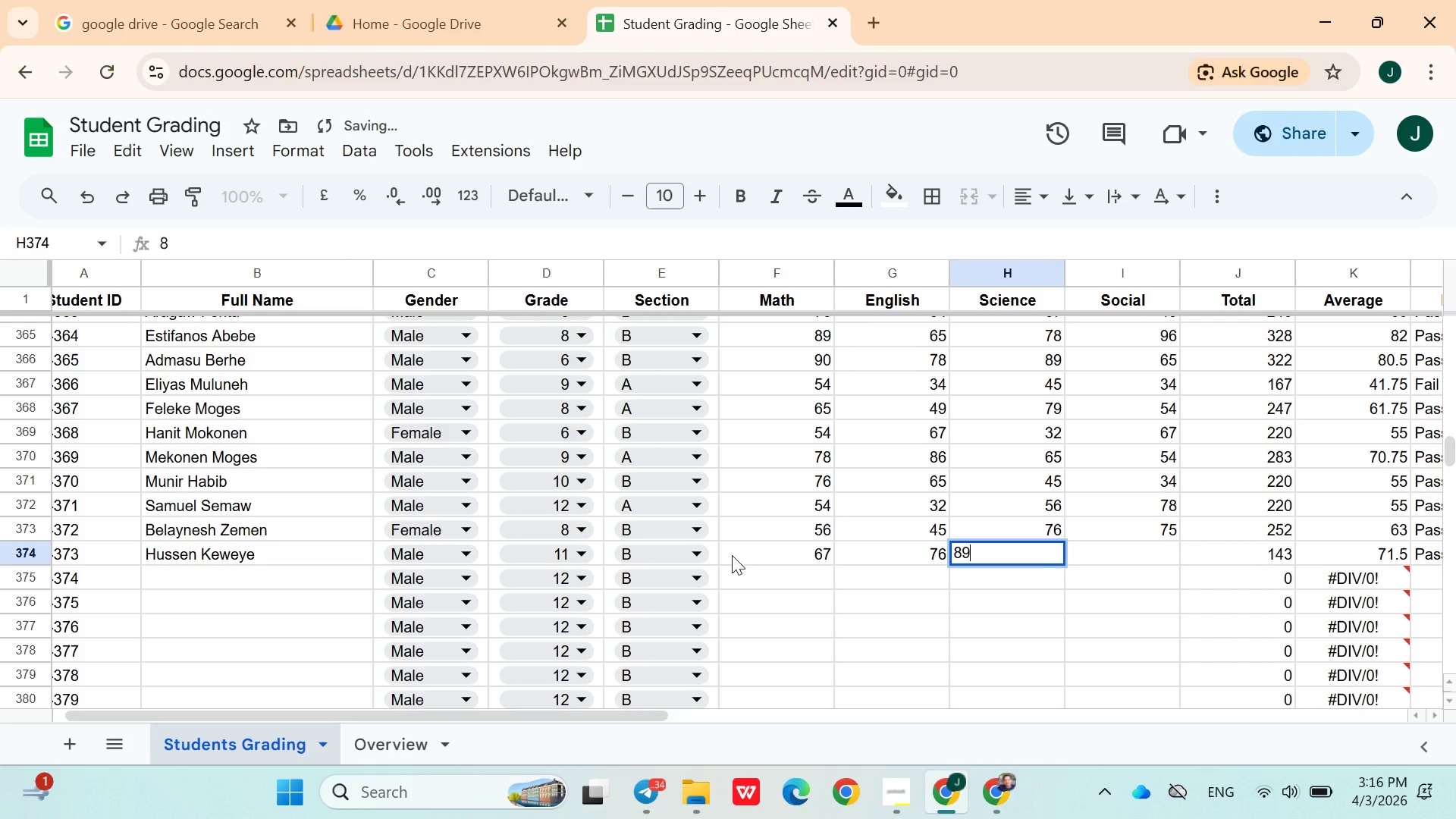 
key(ArrowRight)
 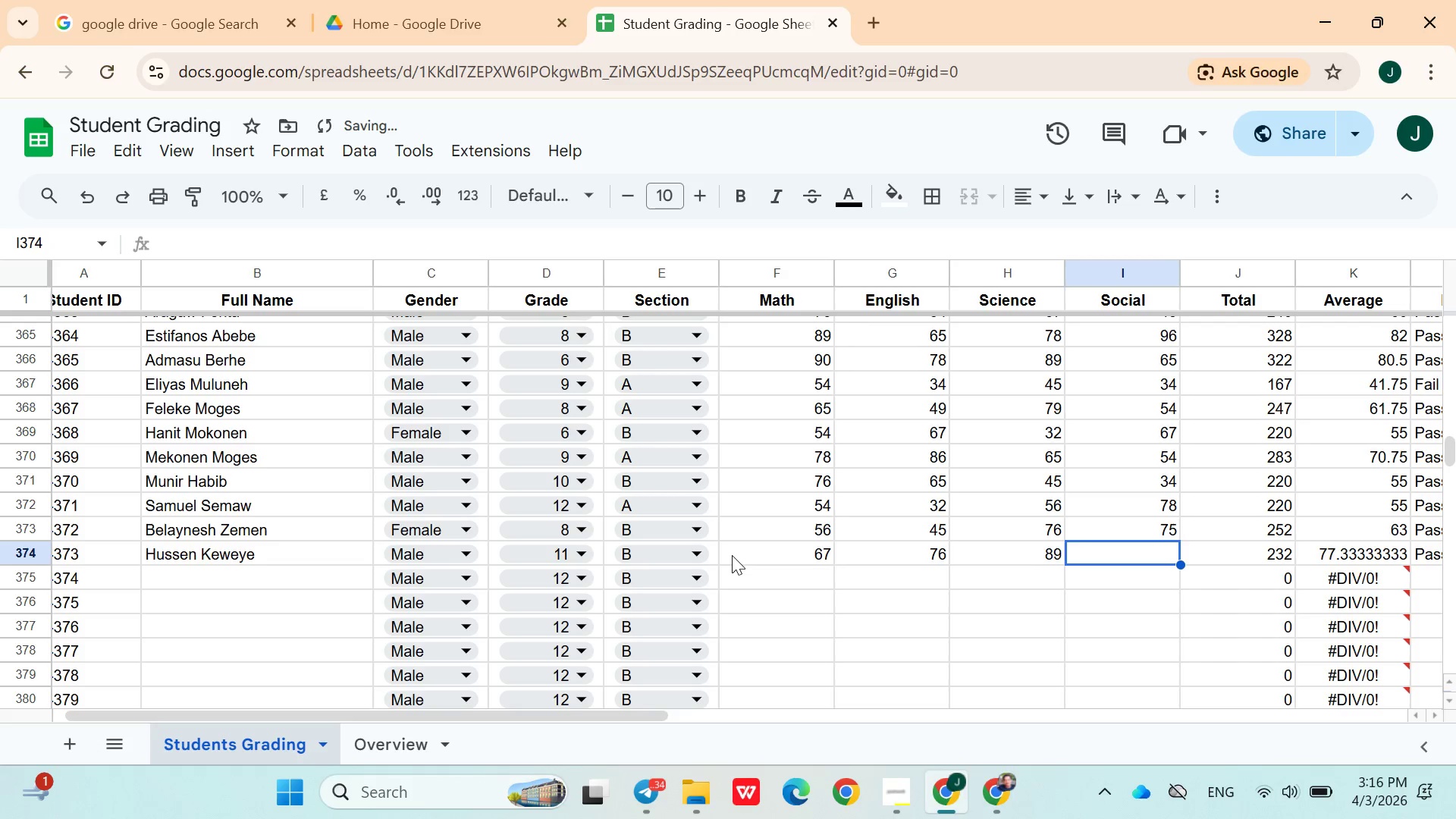 
type(09)
 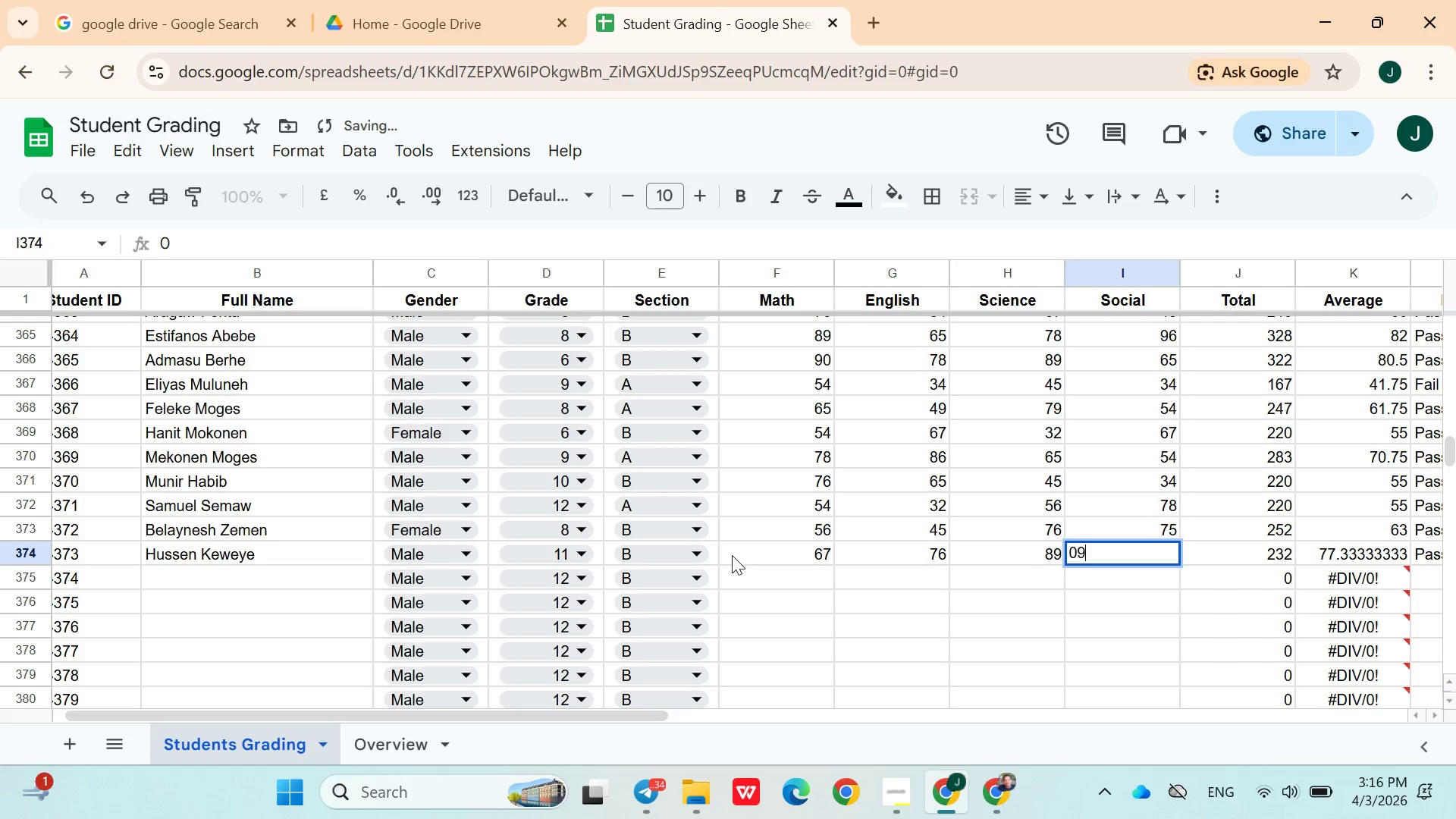 
key(ArrowRight)
 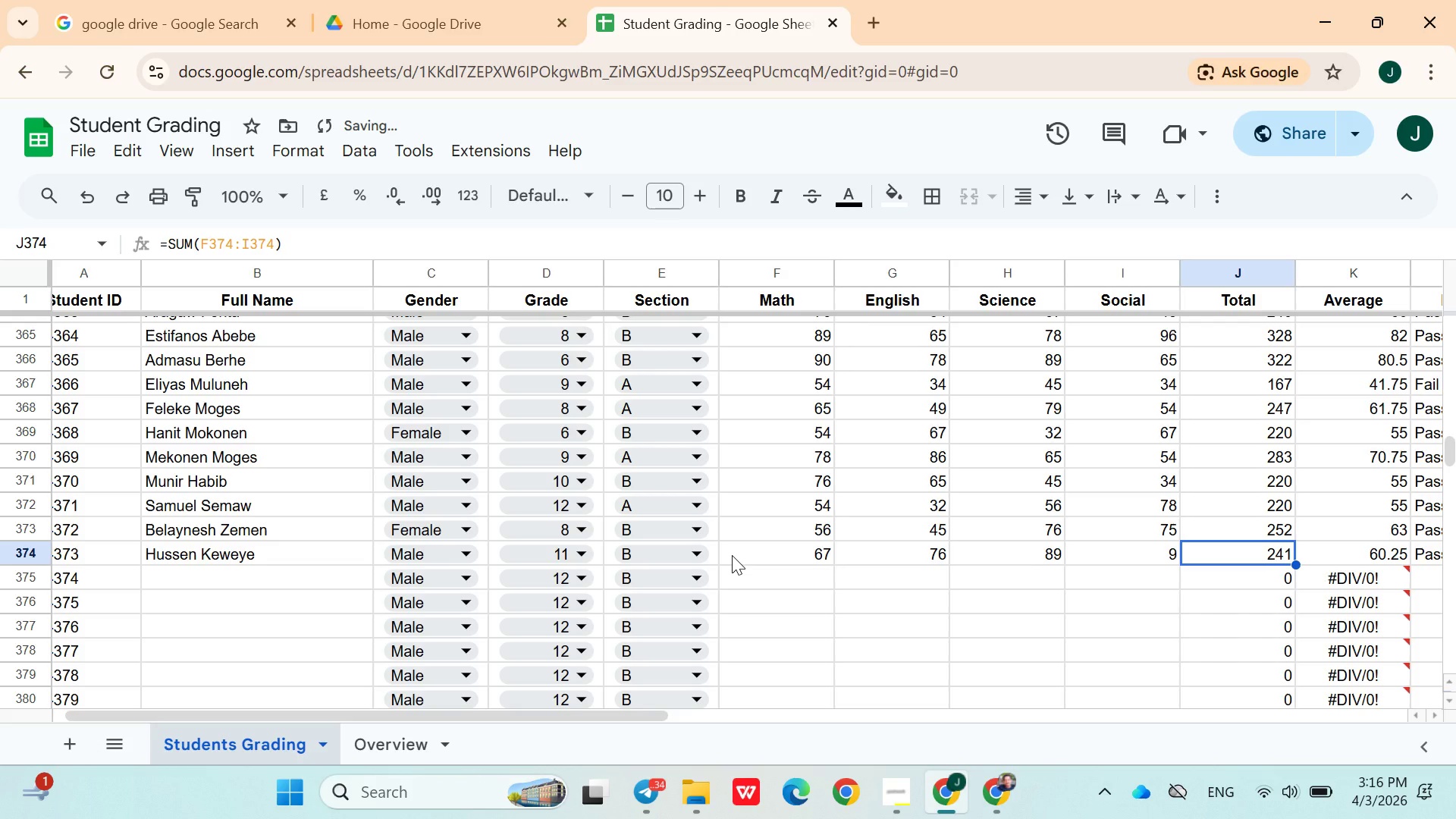 
key(ArrowLeft)
 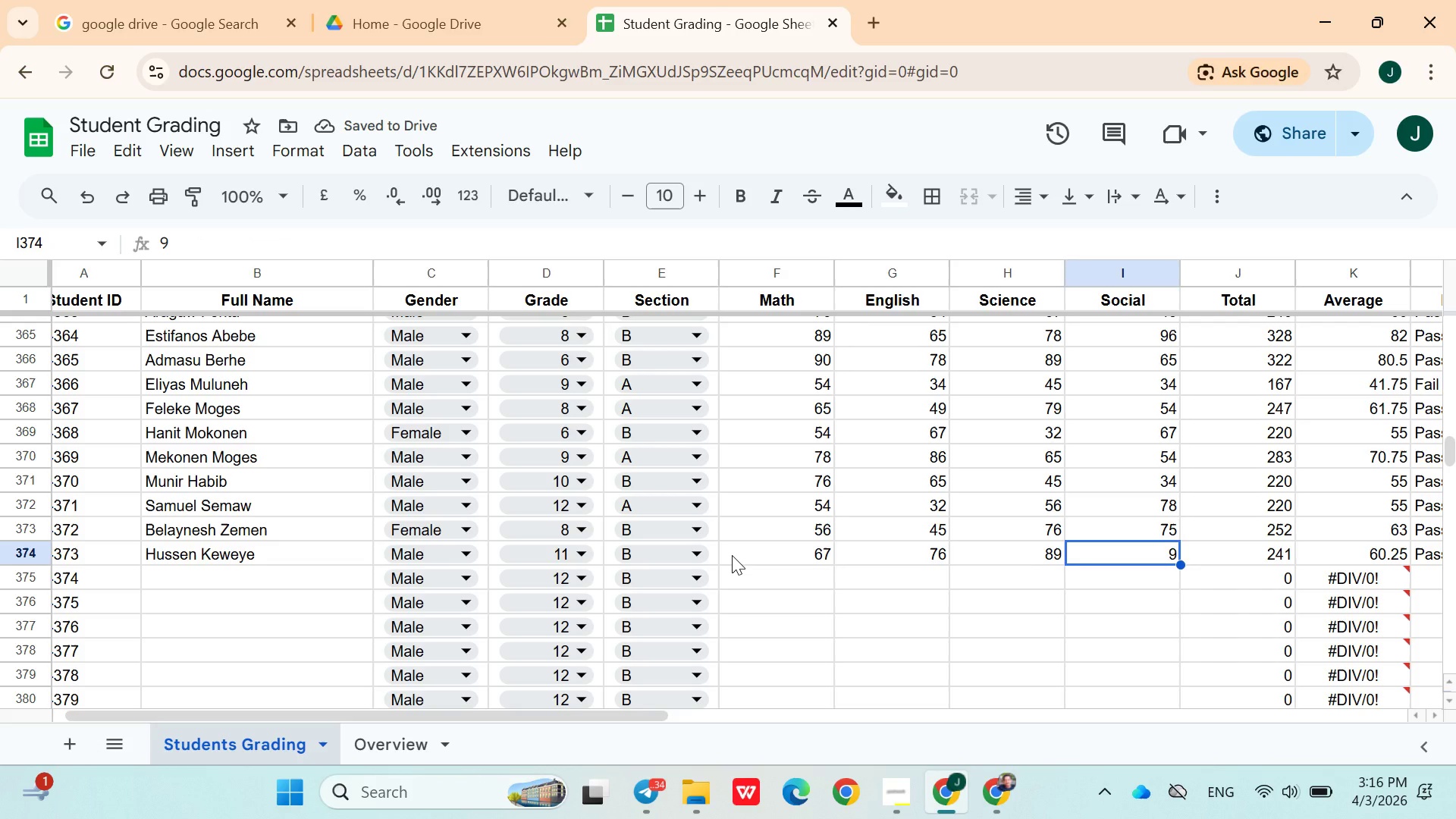 
type(90)
 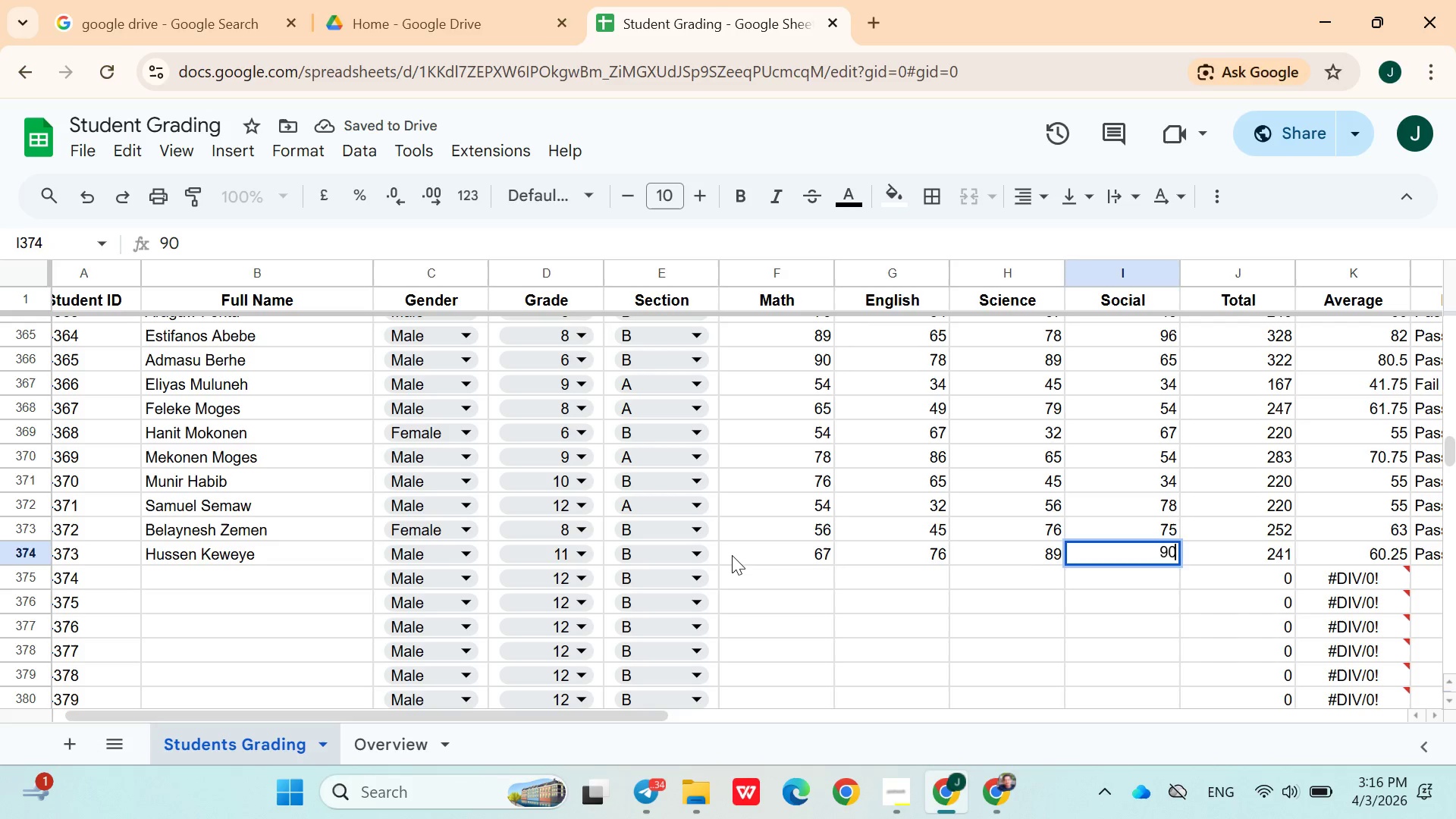 
key(ArrowDown)
 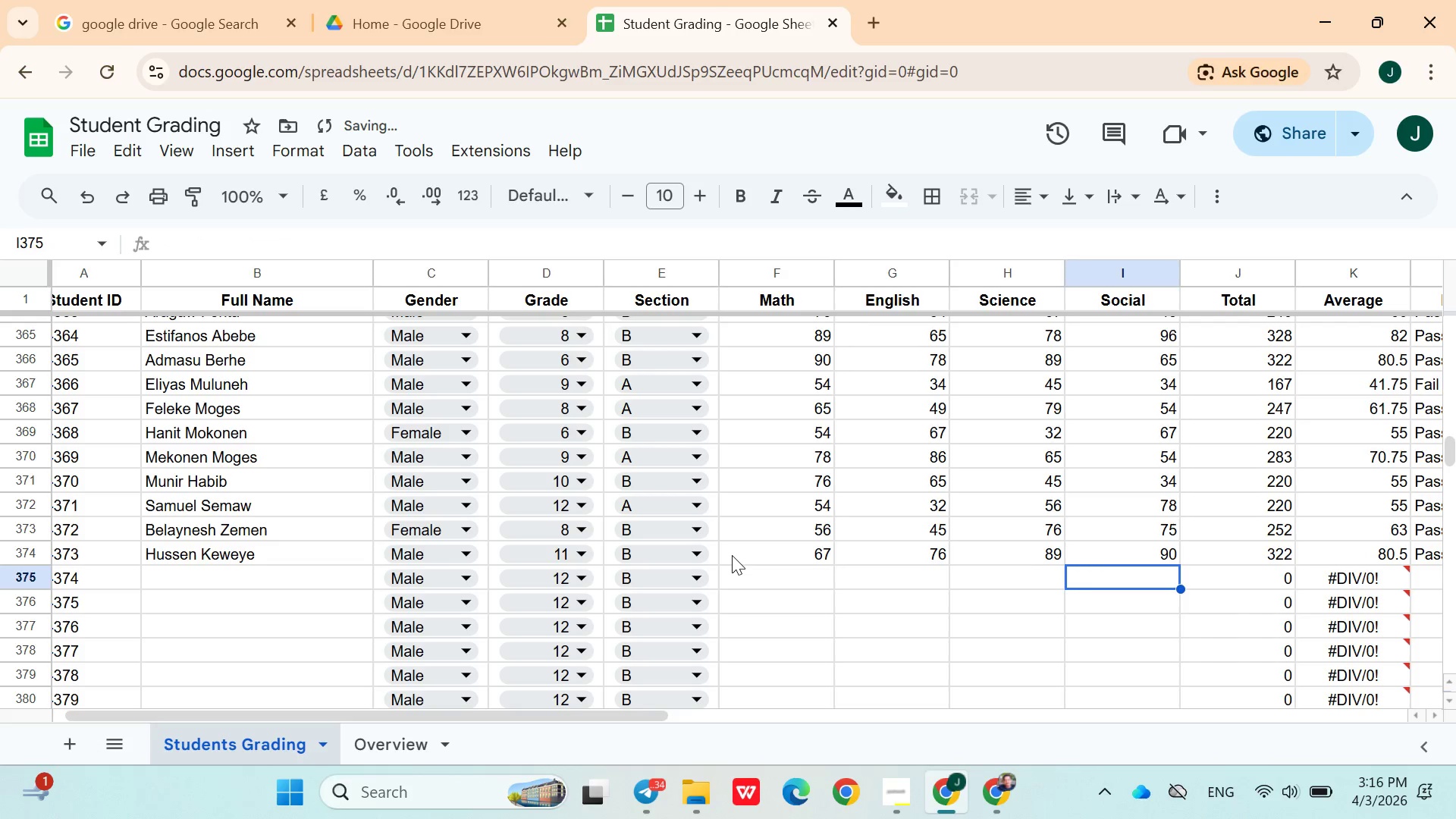 
hold_key(key=ArrowLeft, duration=0.8)
 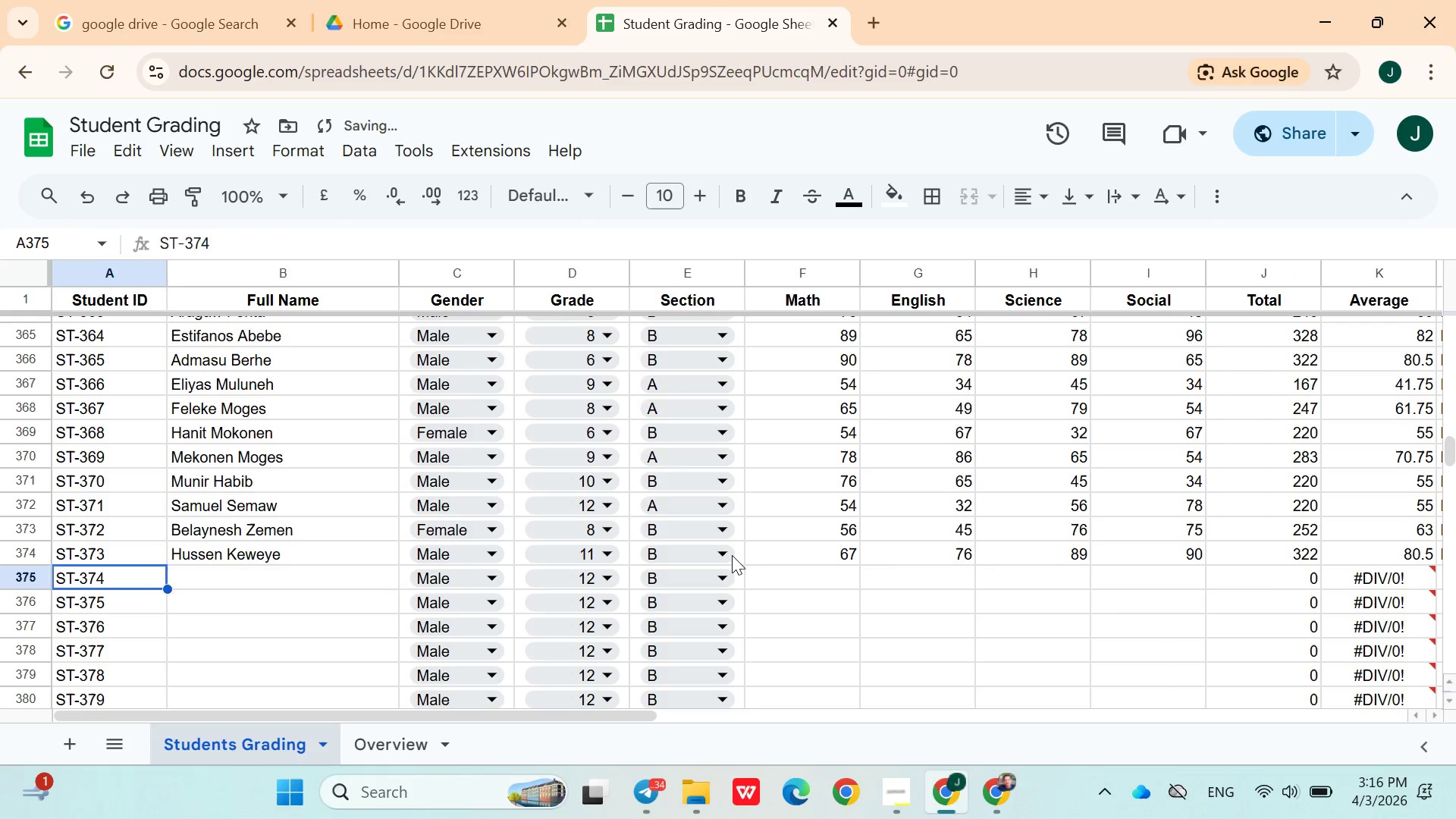 
key(ArrowRight)
 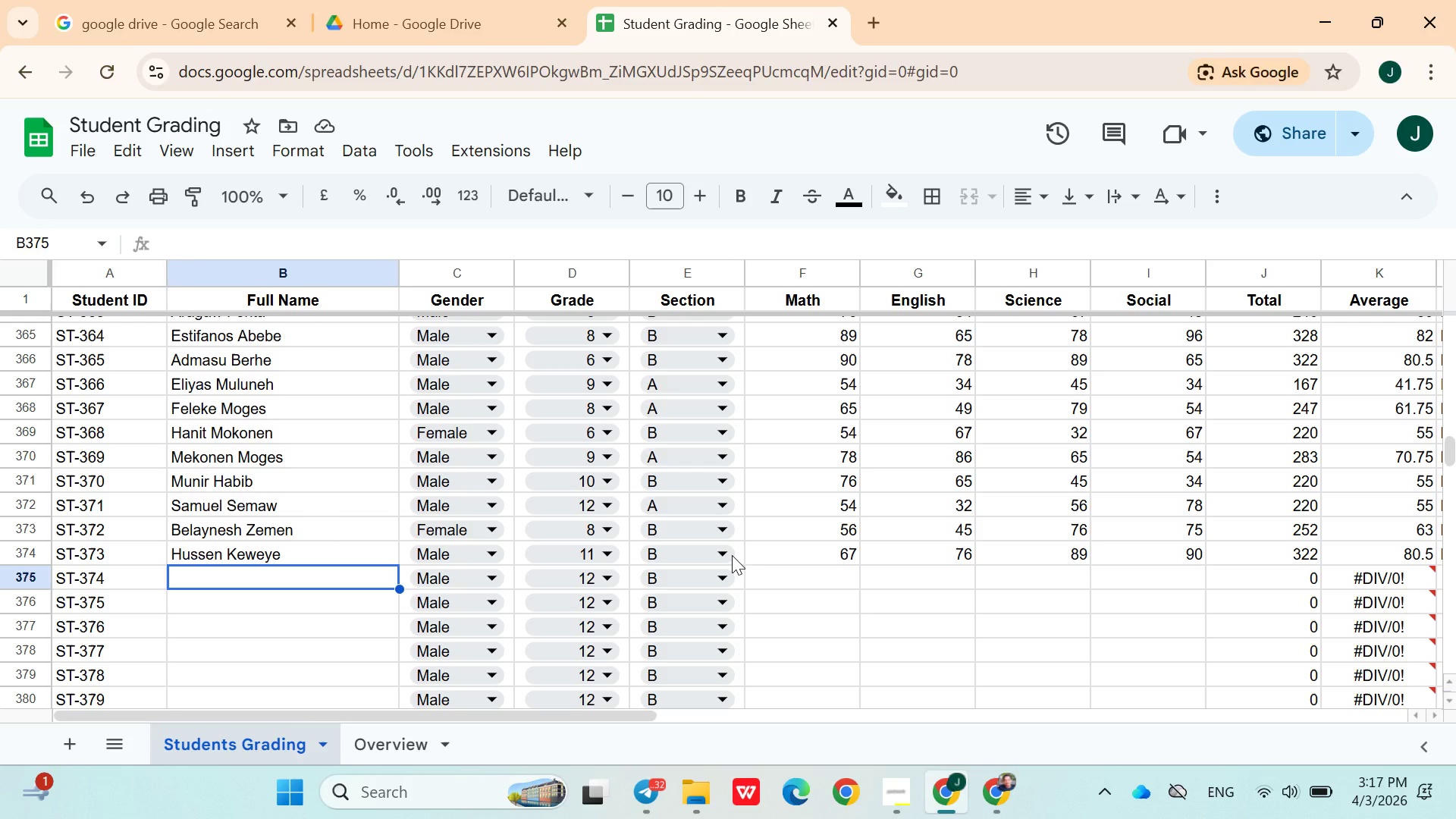 
wait(108.86)
 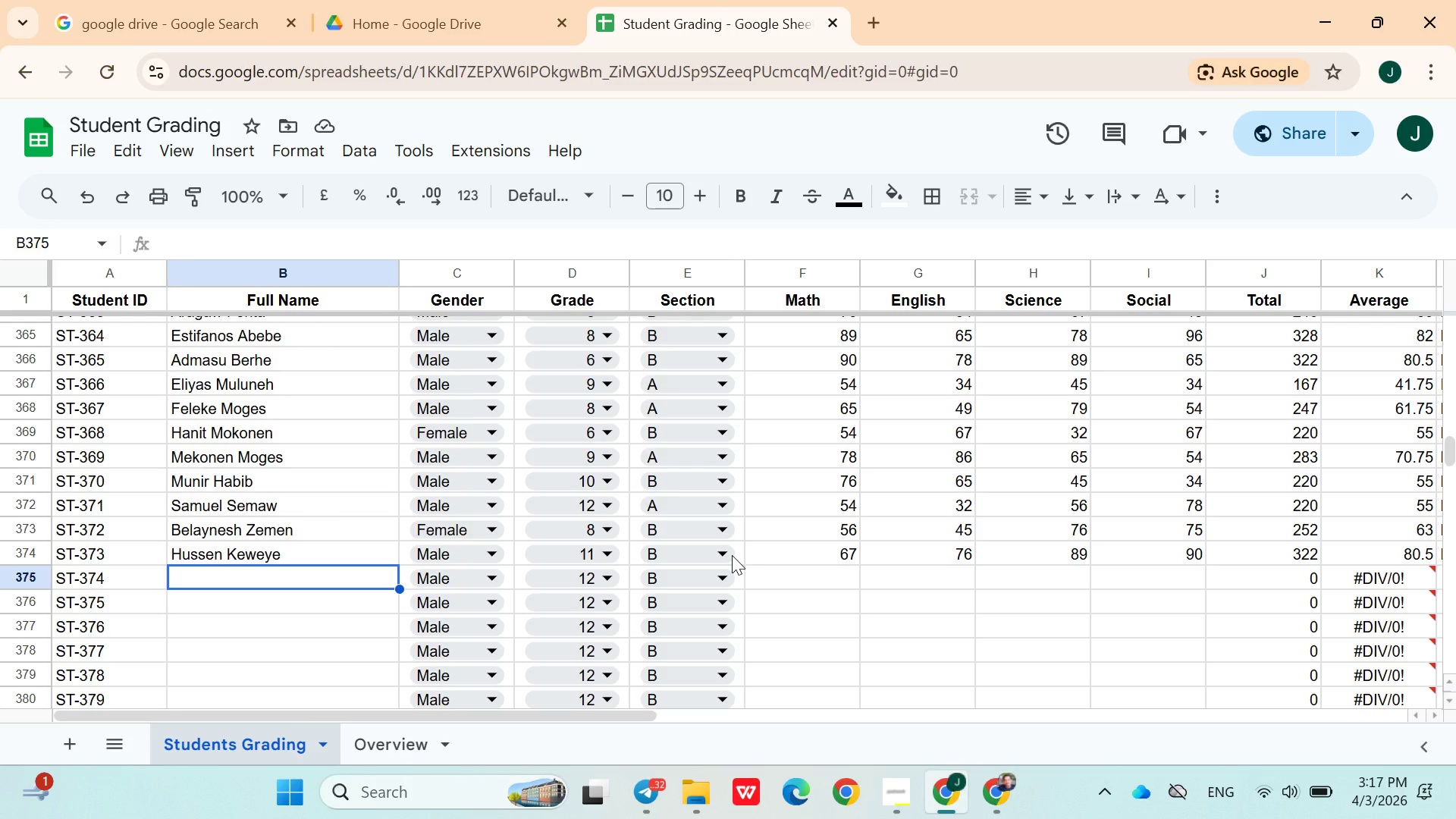 
key(Shift+A)
 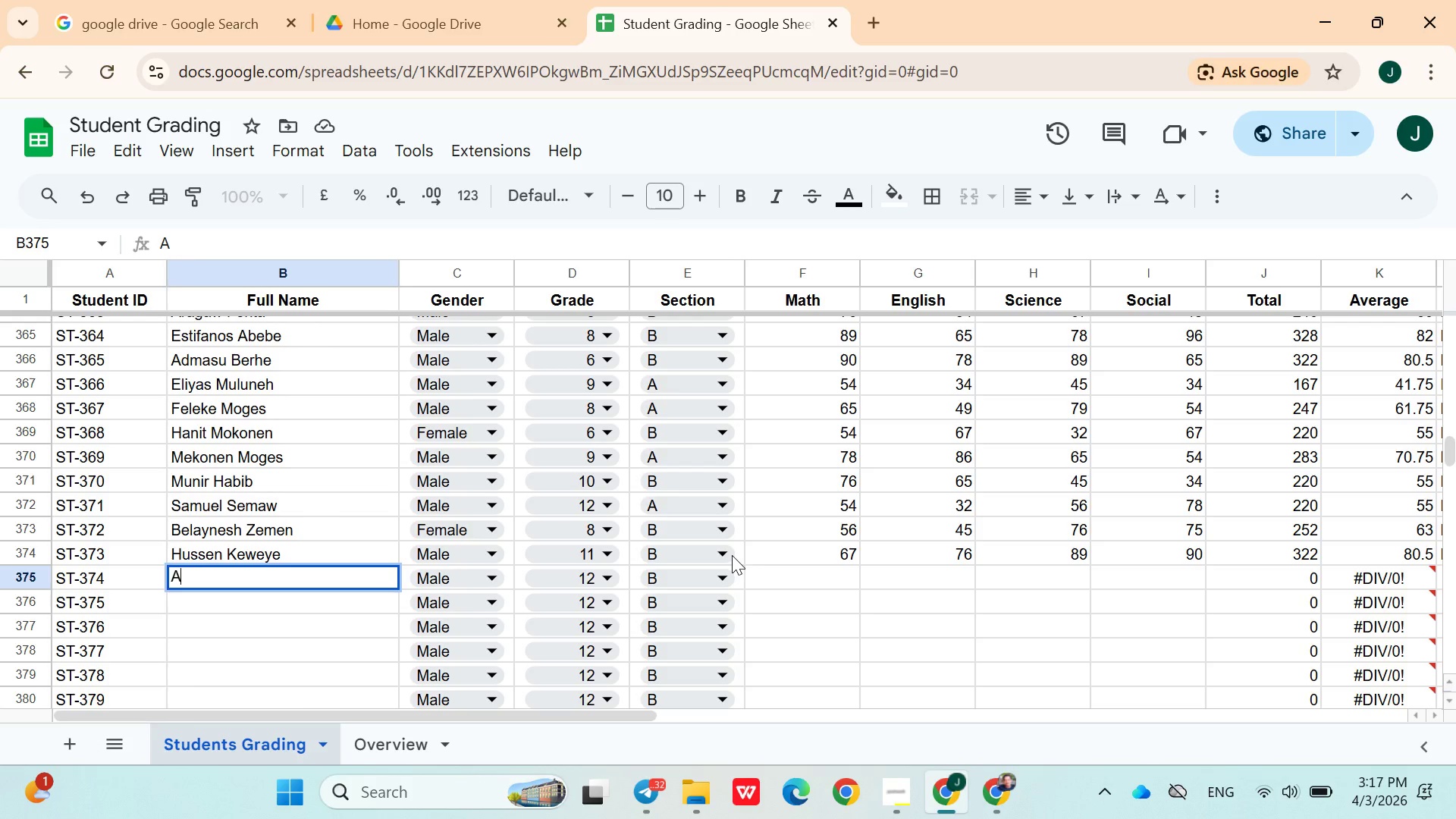 
type(melewerk Molla)
 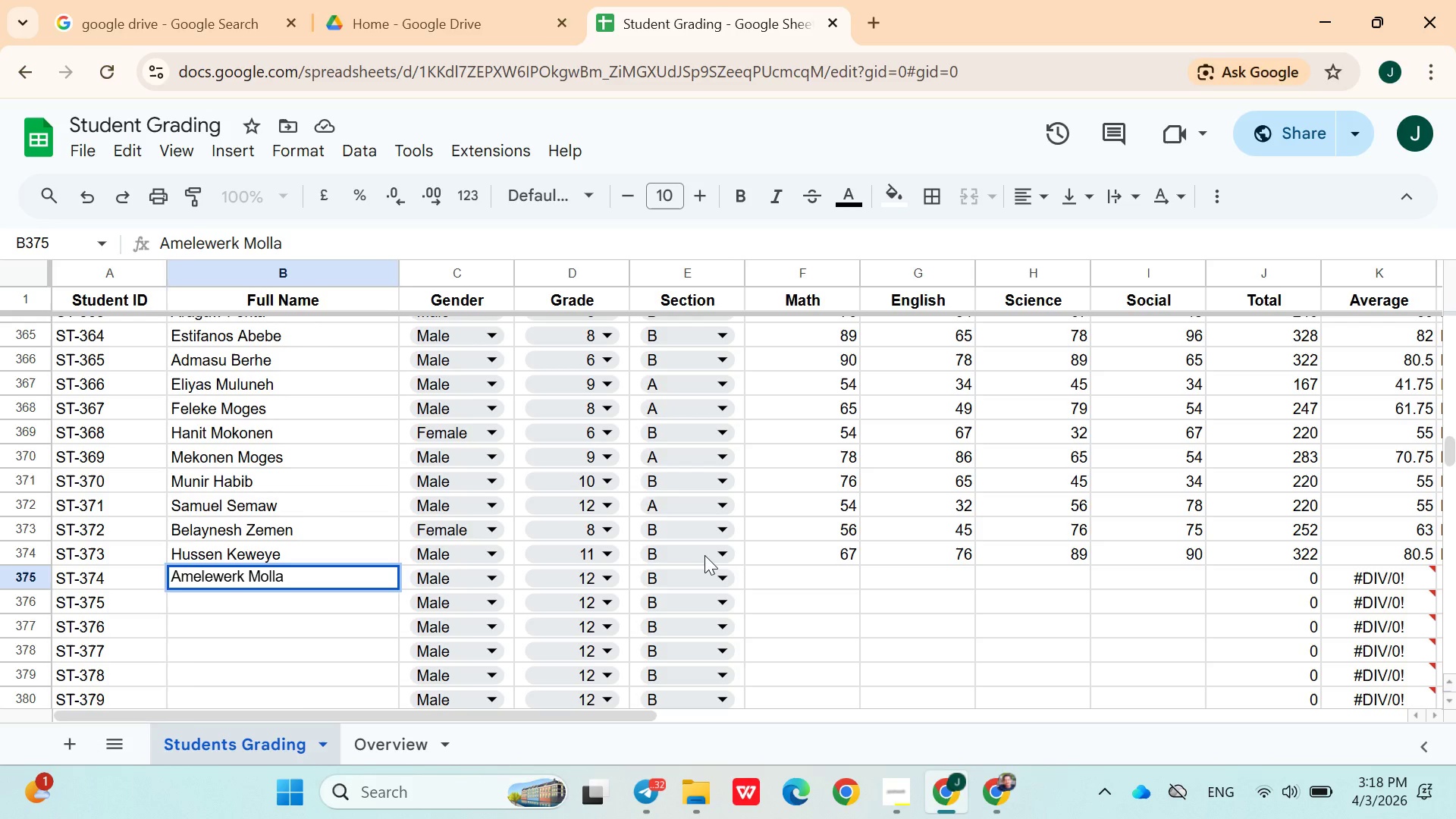 
left_click([472, 571])
 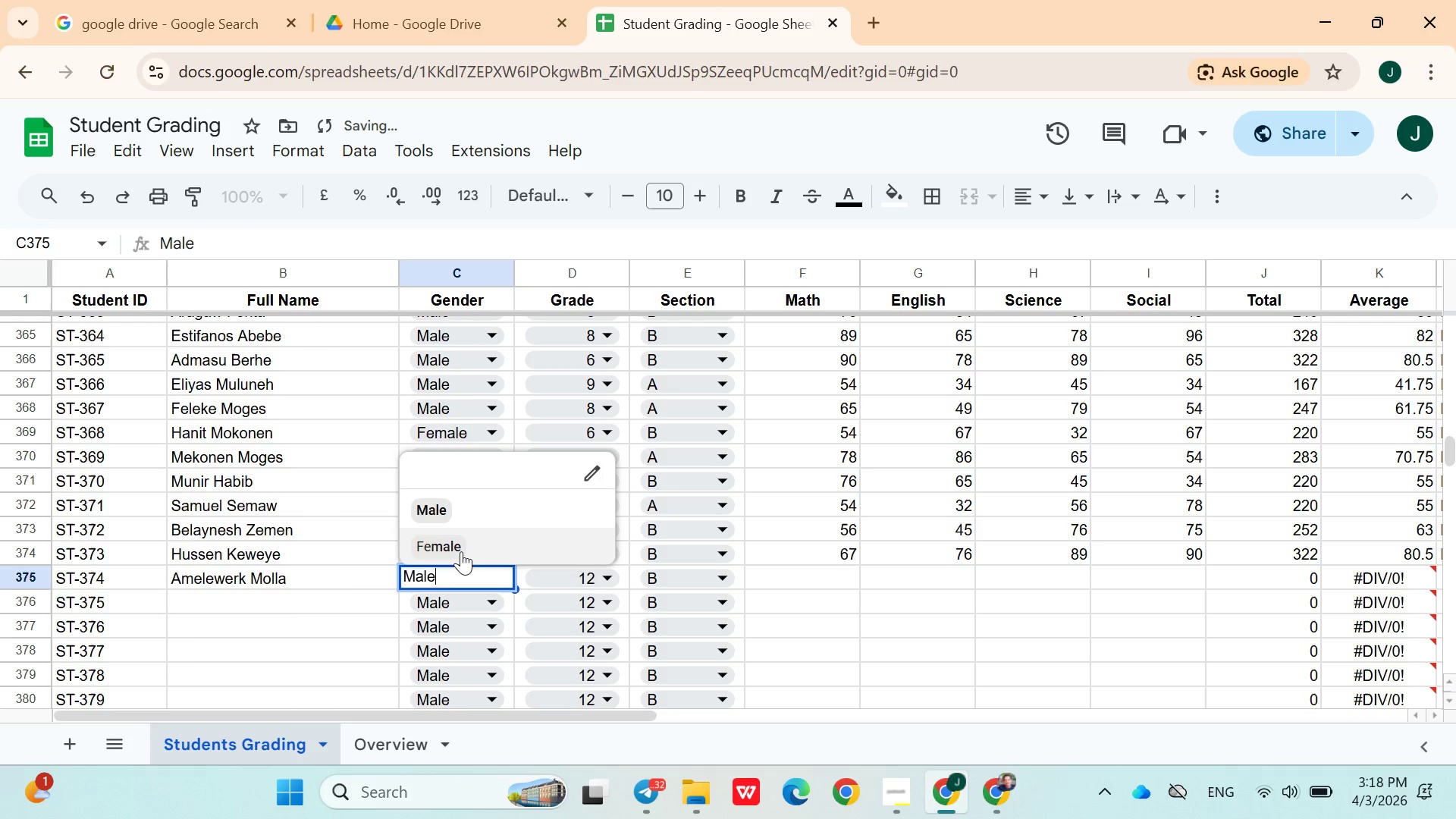 
left_click([460, 549])
 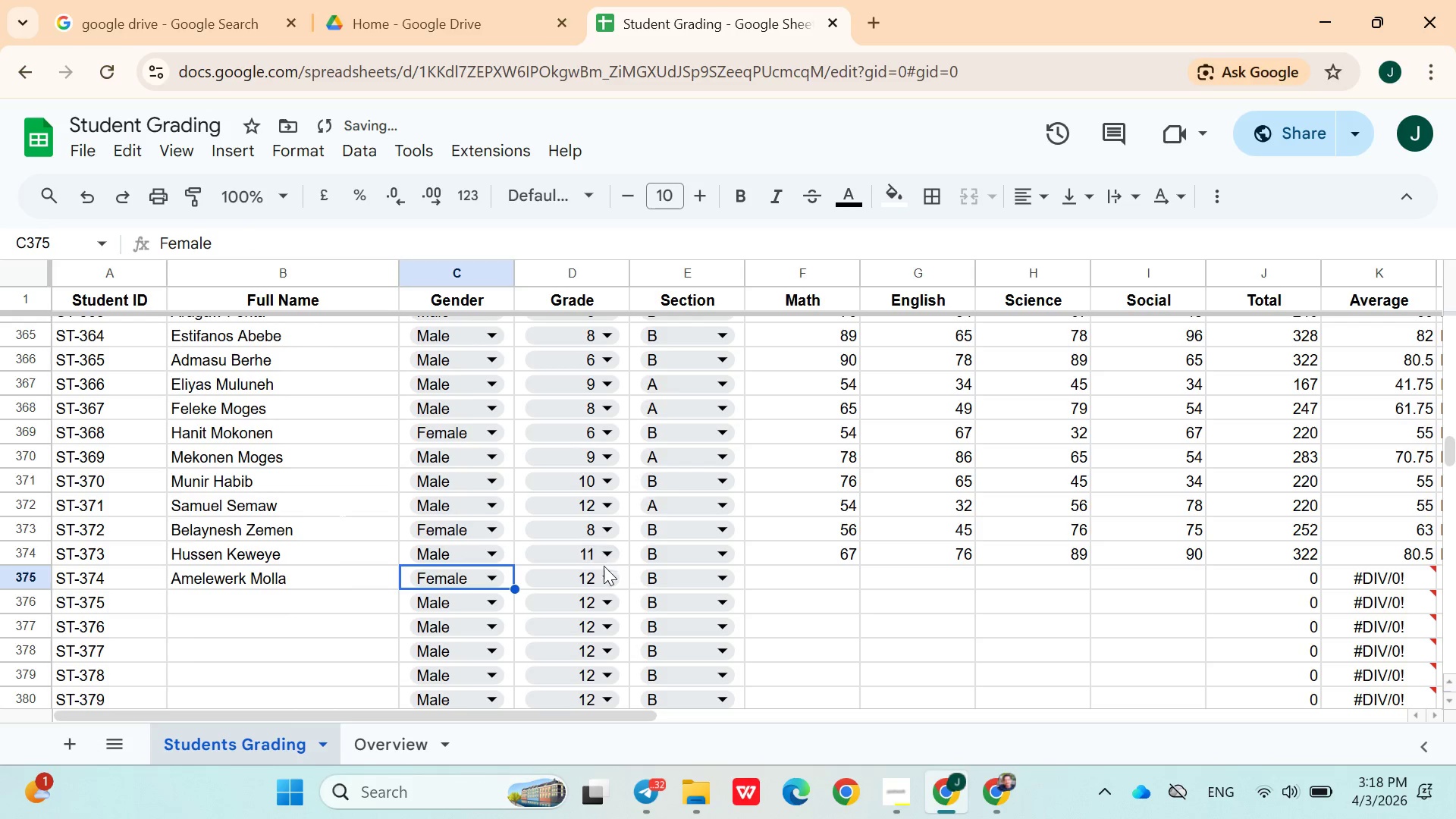 
left_click([606, 570])
 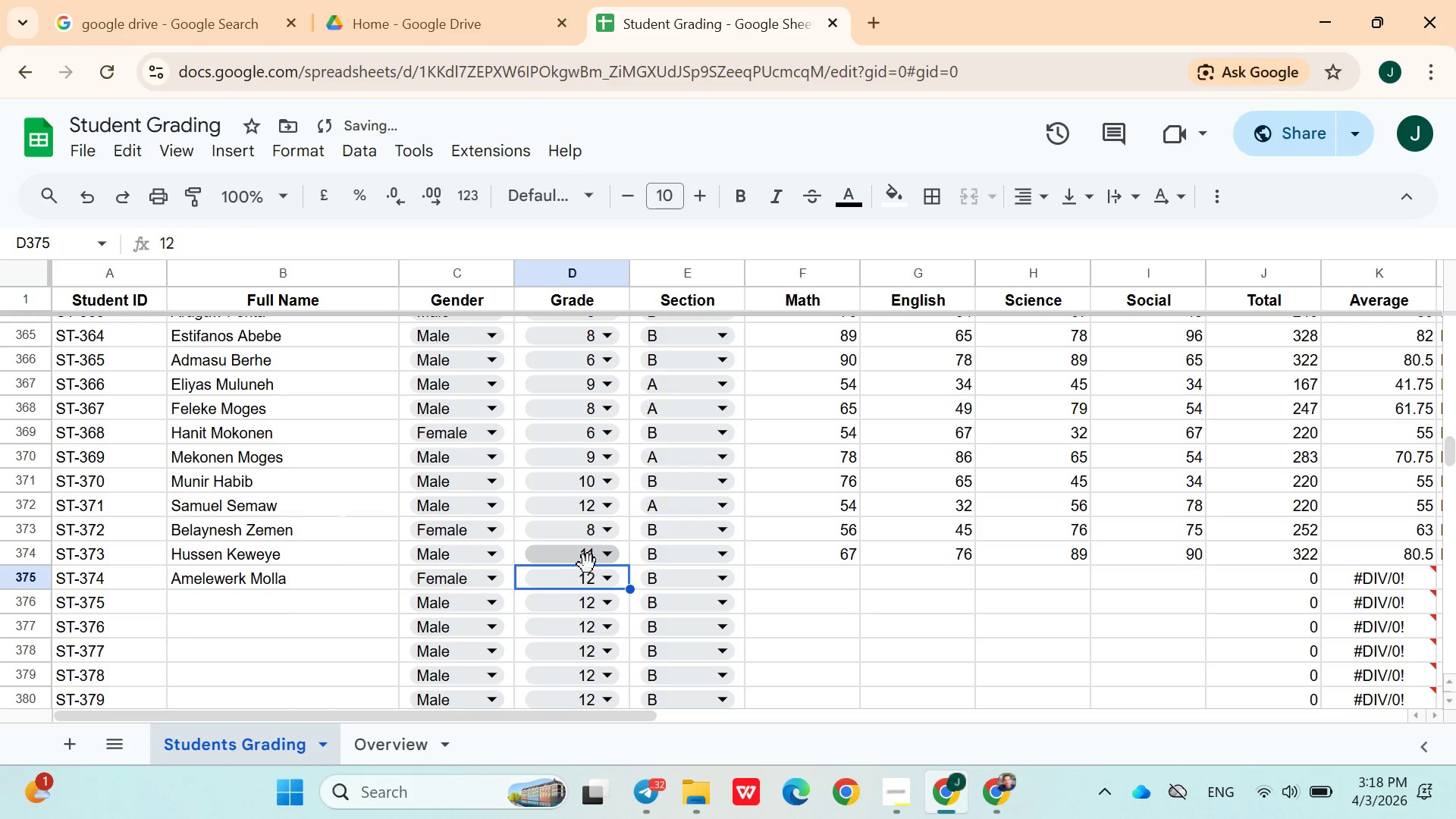 
left_click([588, 567])
 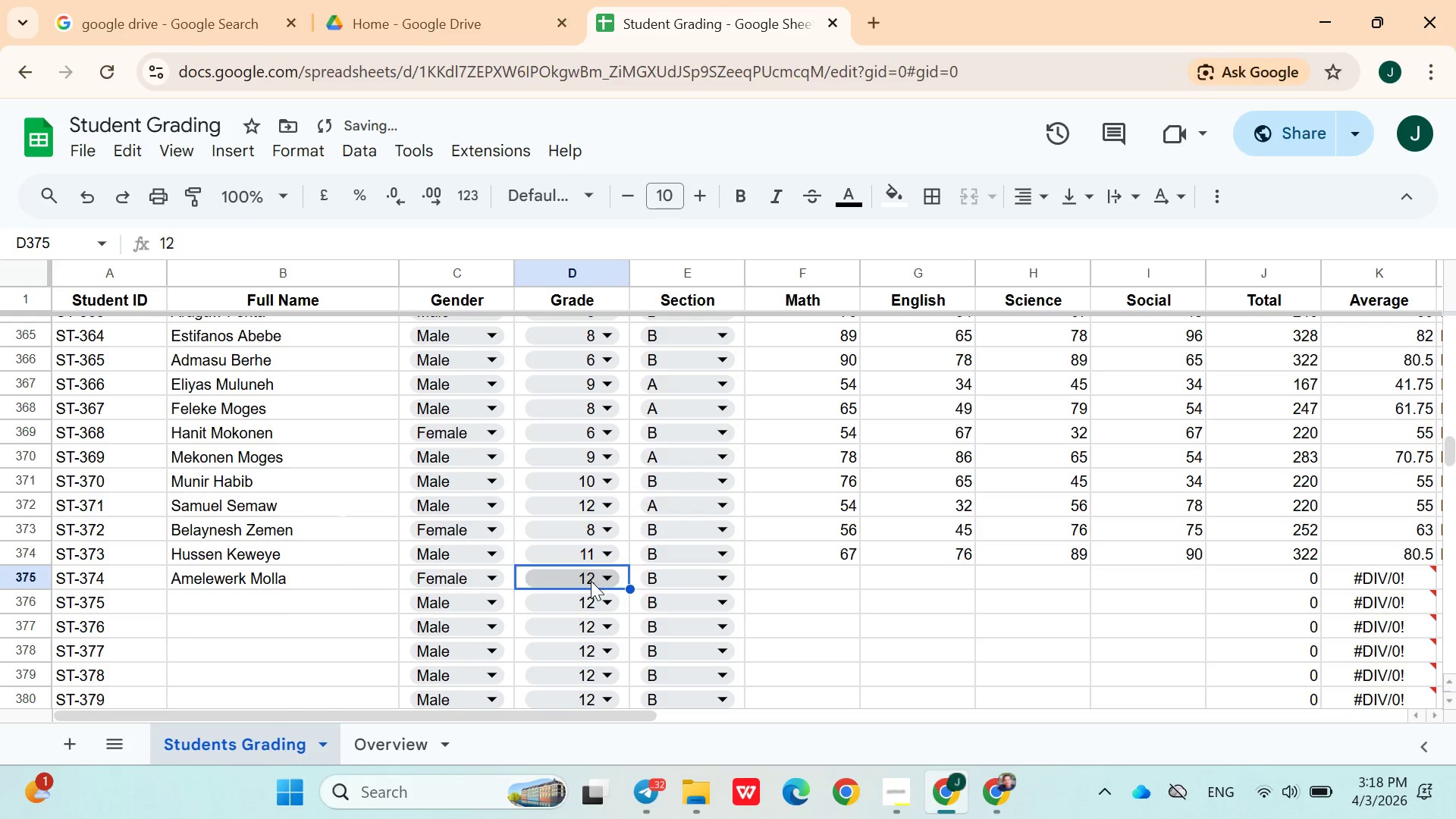 
left_click([591, 581])
 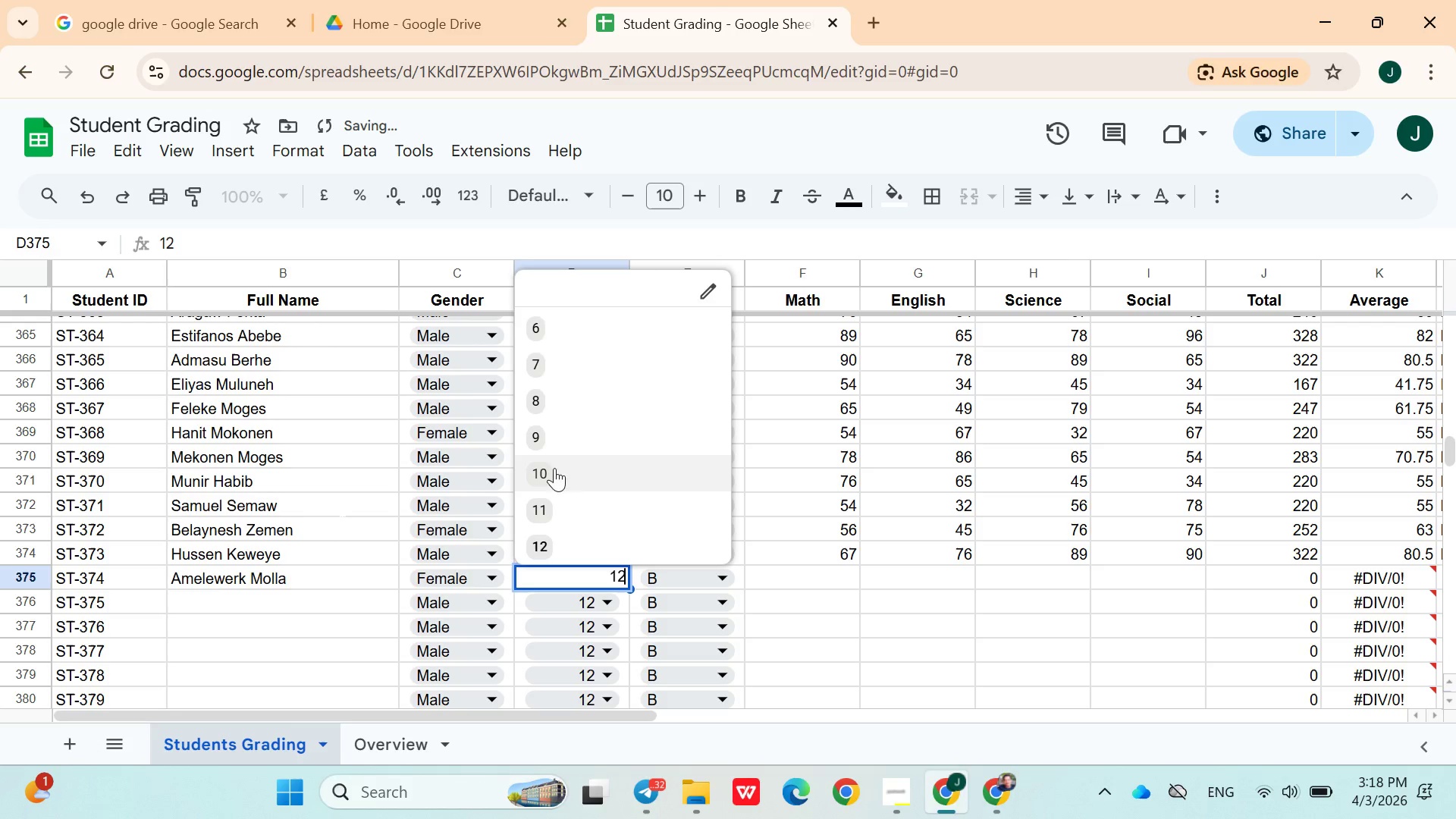 
left_click([556, 446])
 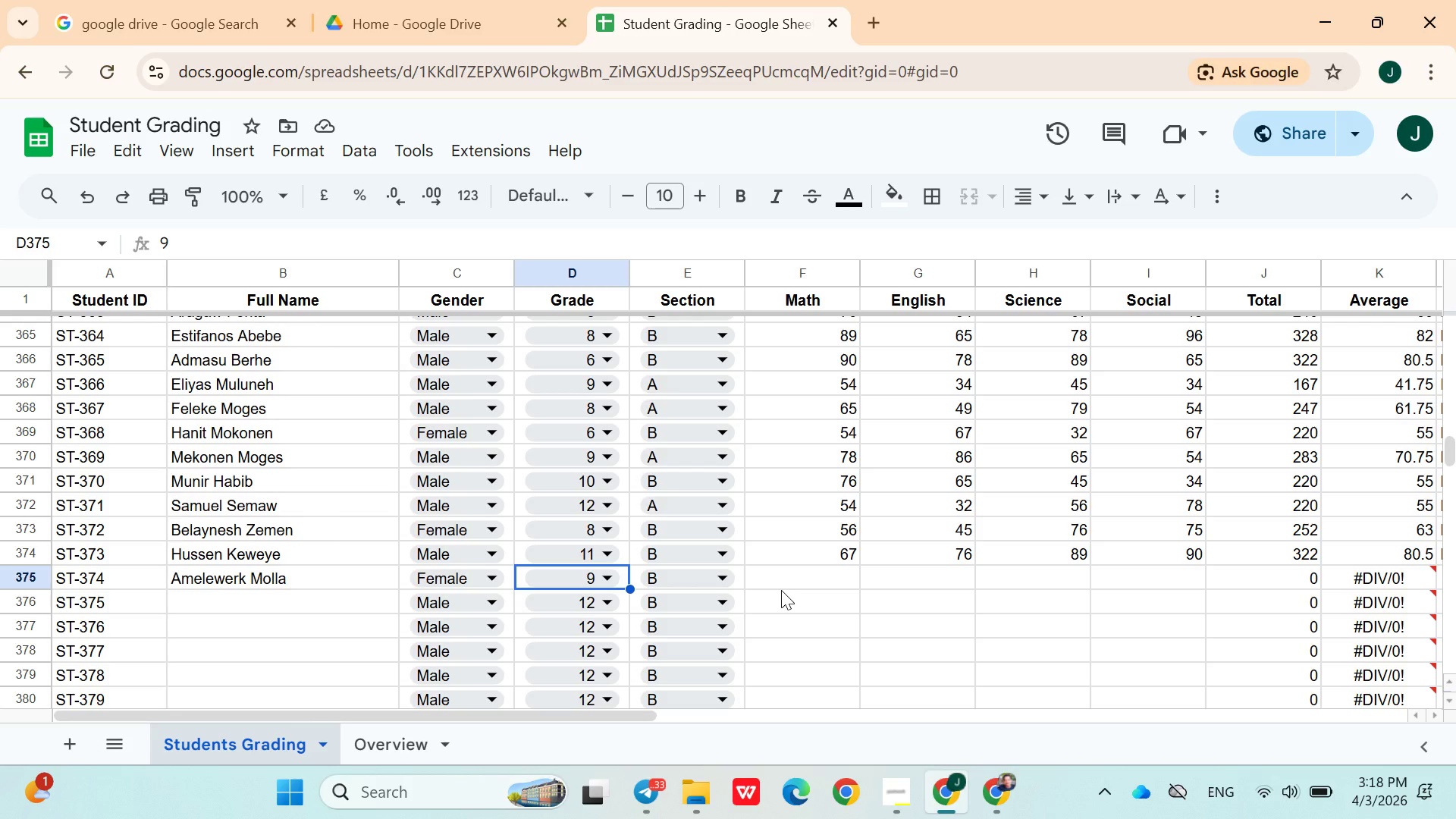 
wait(41.62)
 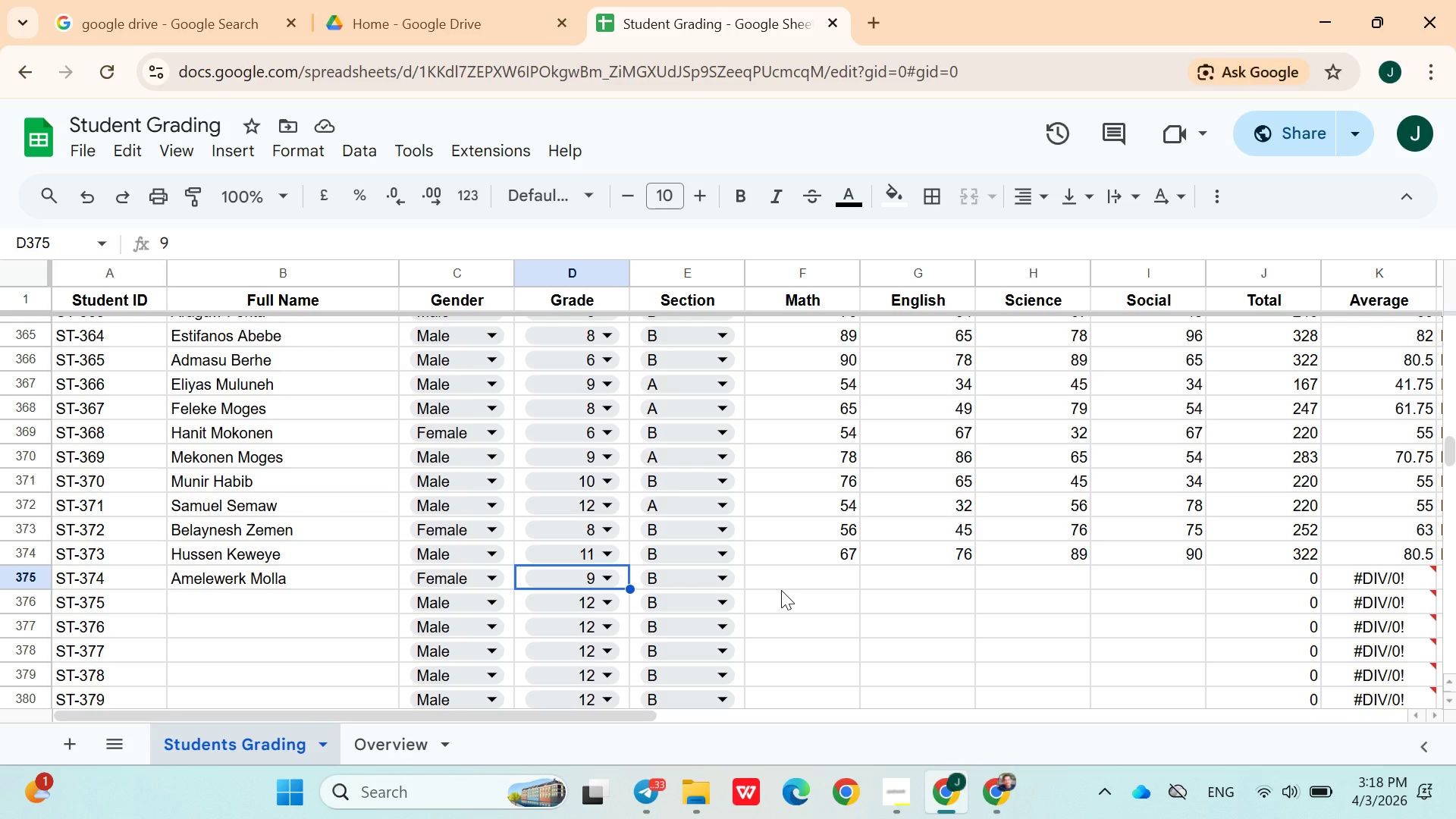 
left_click_drag(start_coordinate=[698, 585], to_coordinate=[669, 504])
 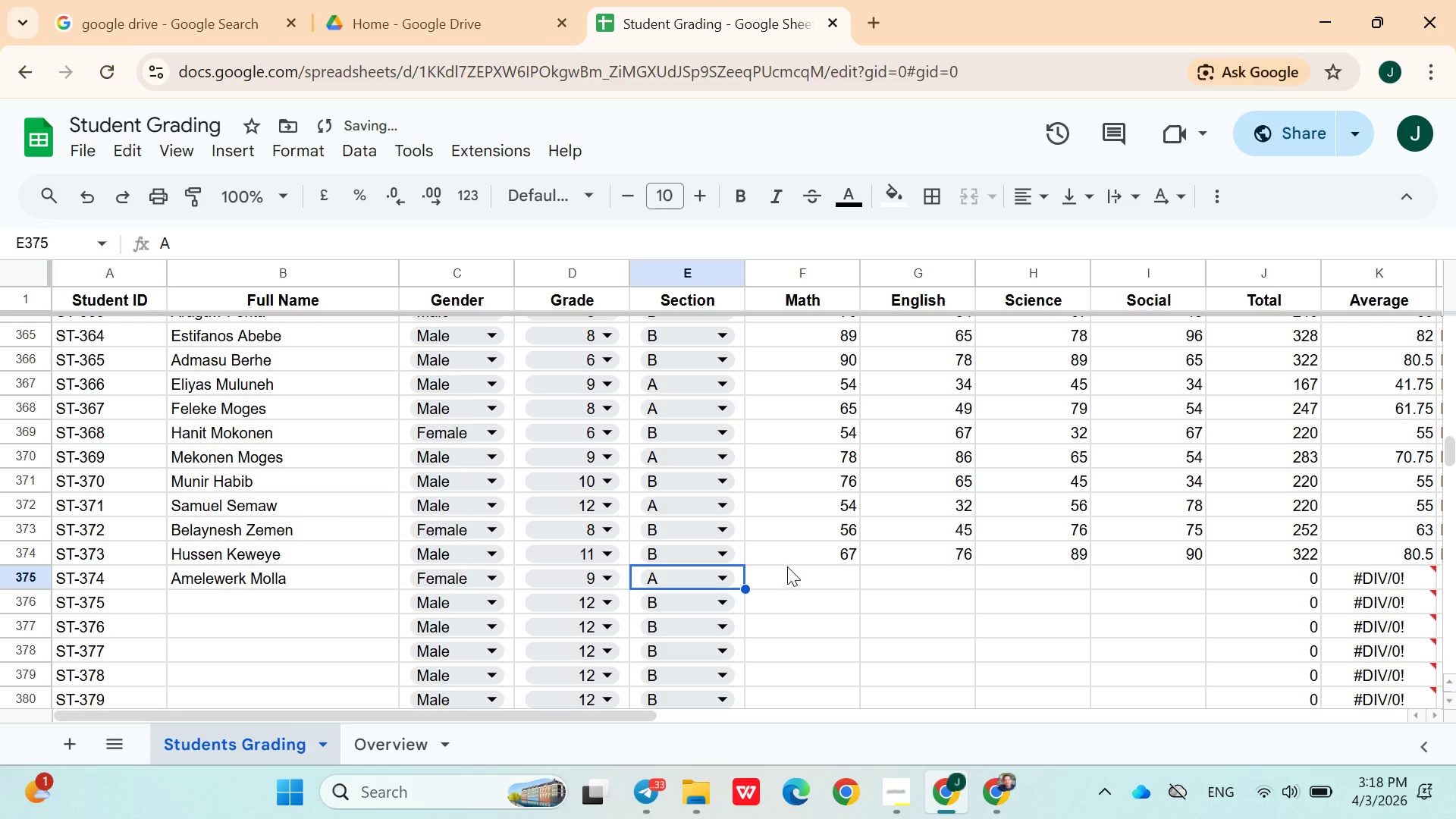 
left_click([669, 504])
 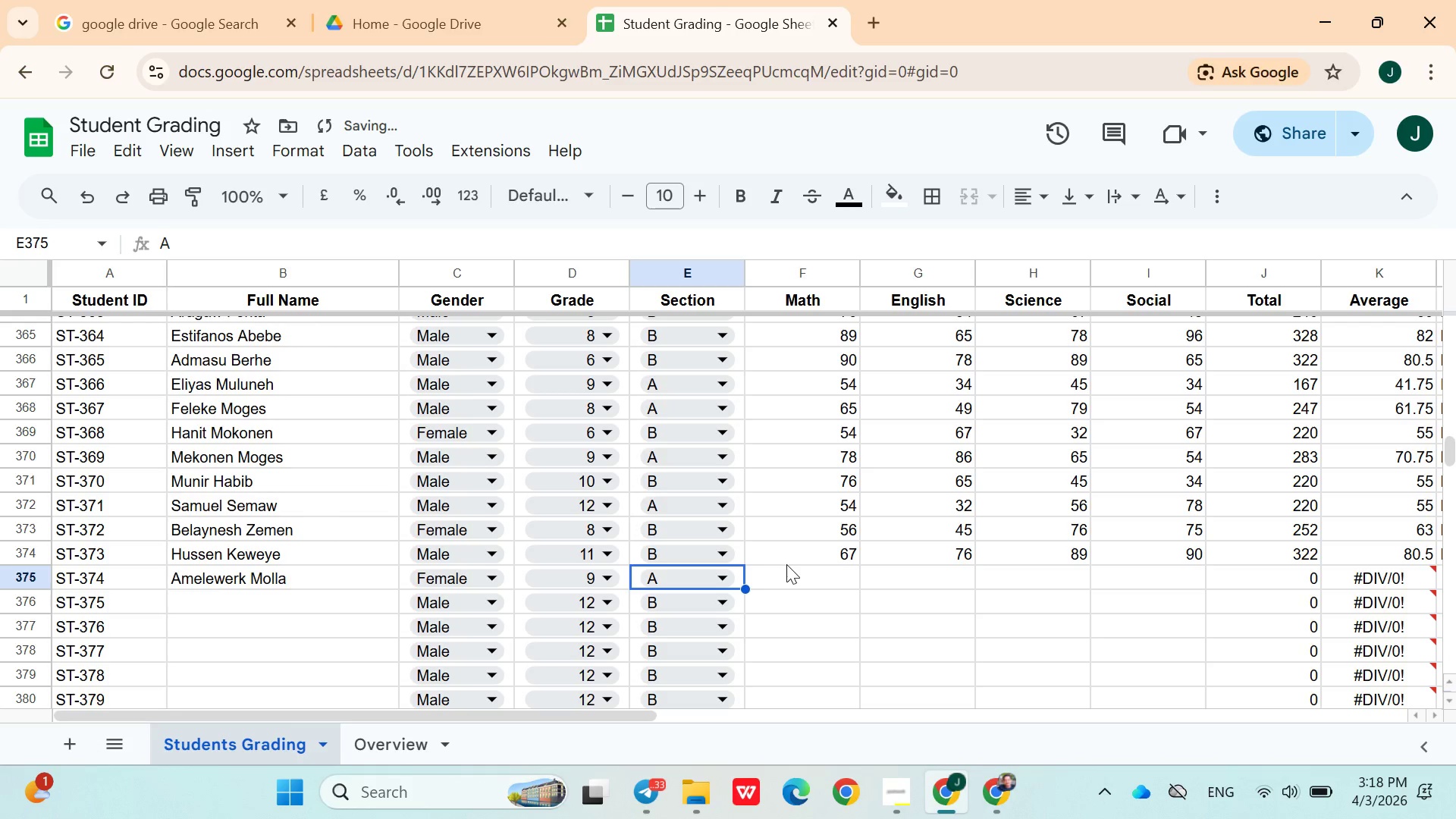 
left_click([793, 579])
 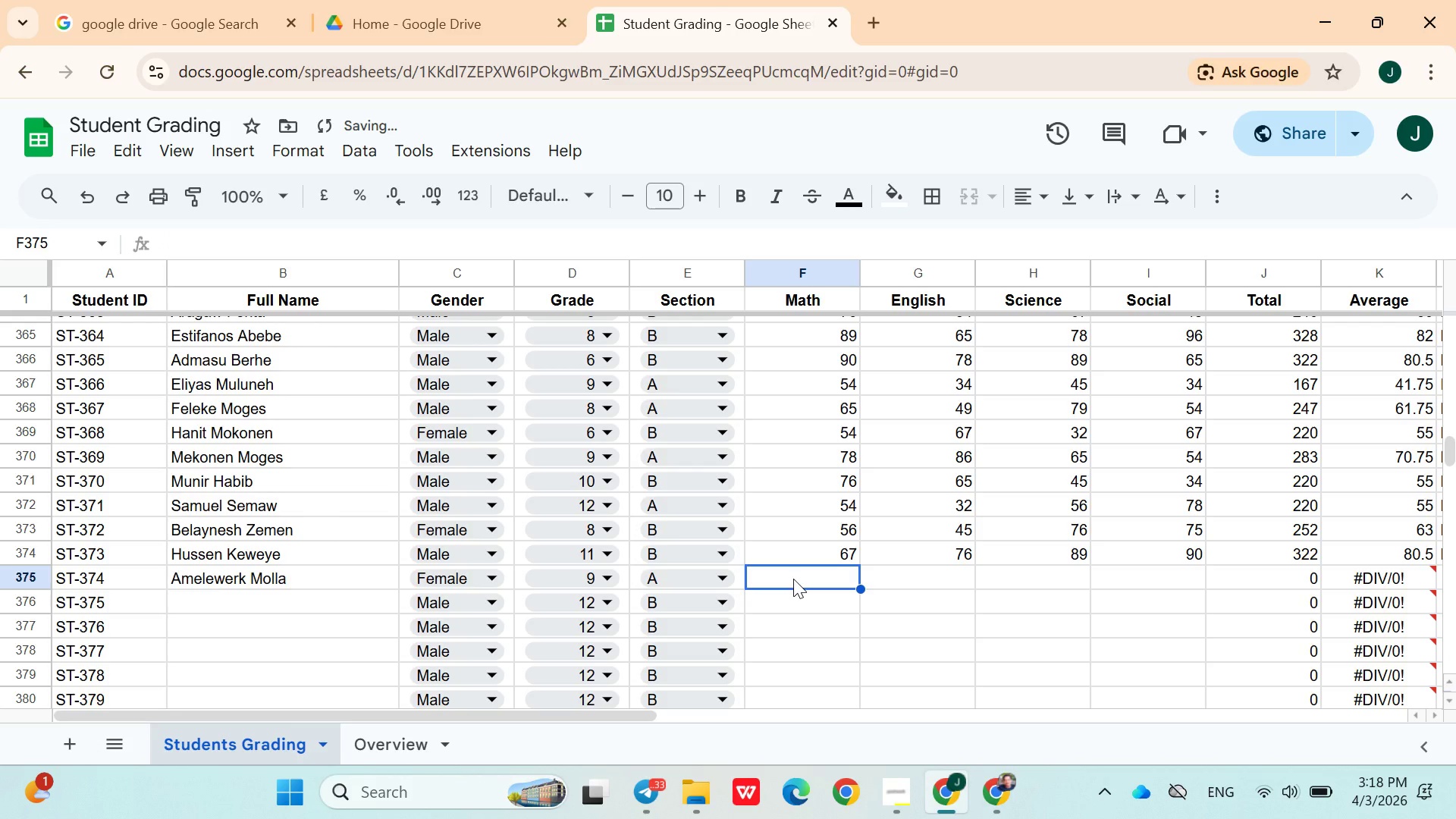 
type(76)
 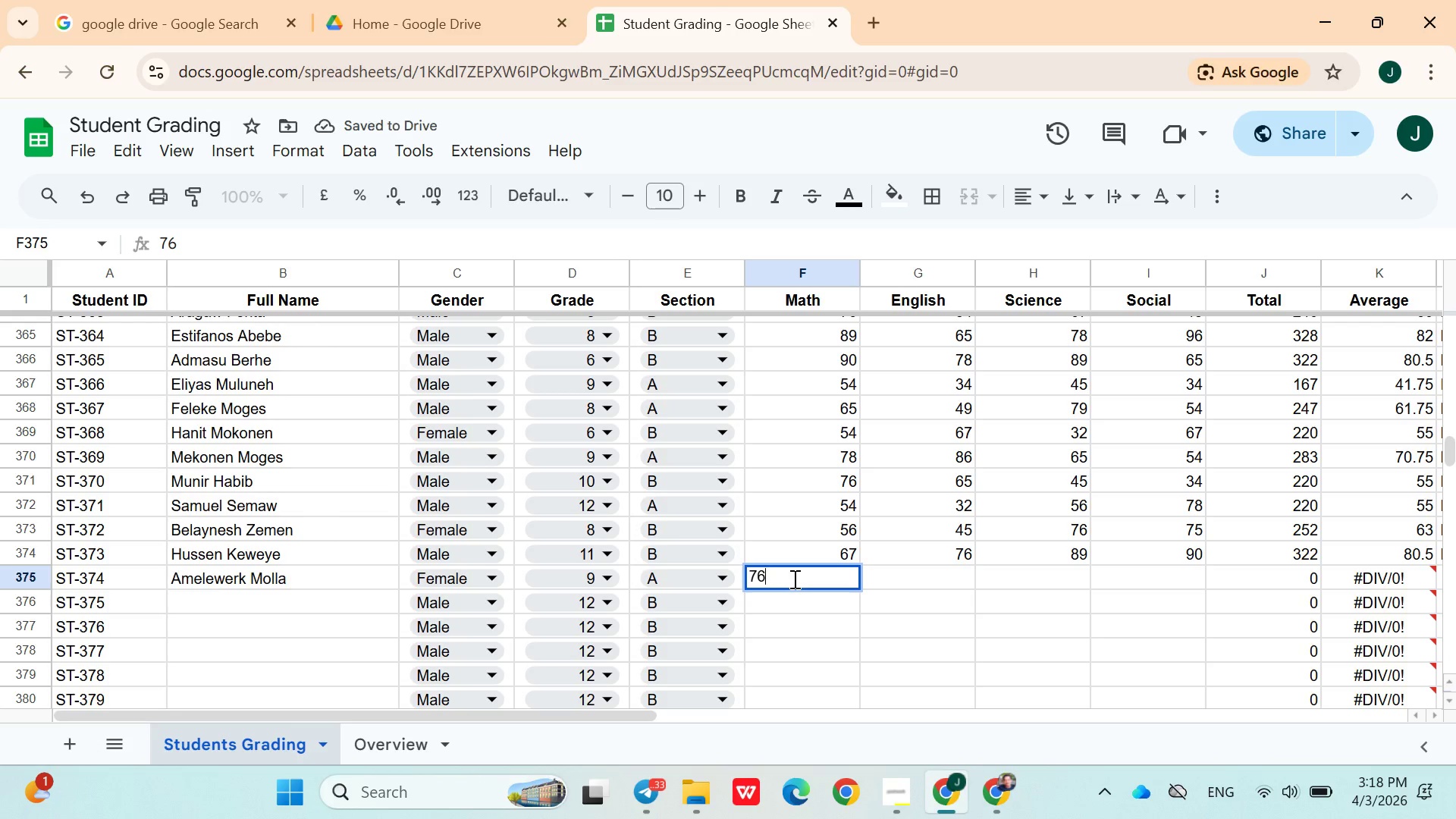 
key(ArrowRight)
 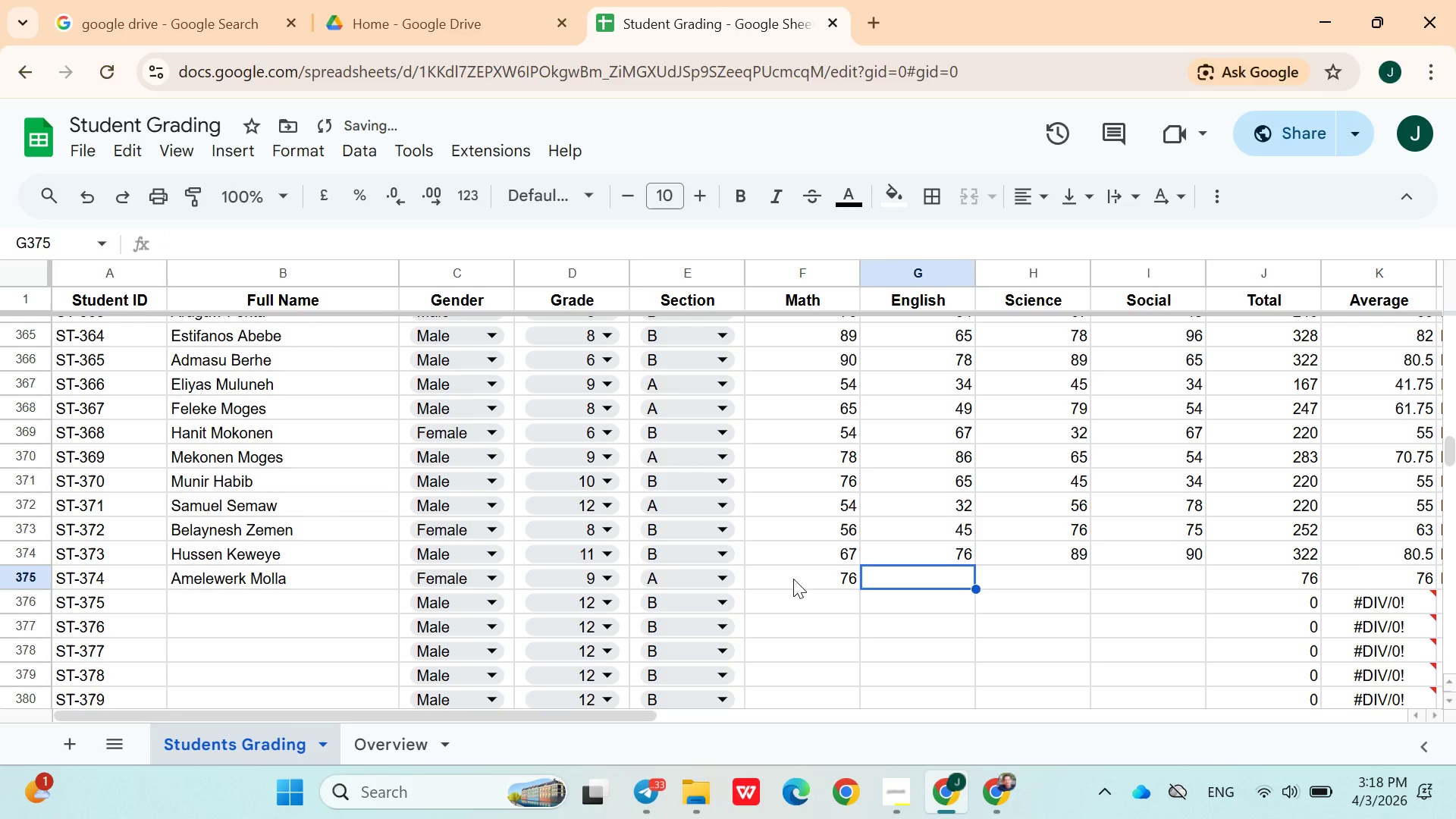 
type(65)
 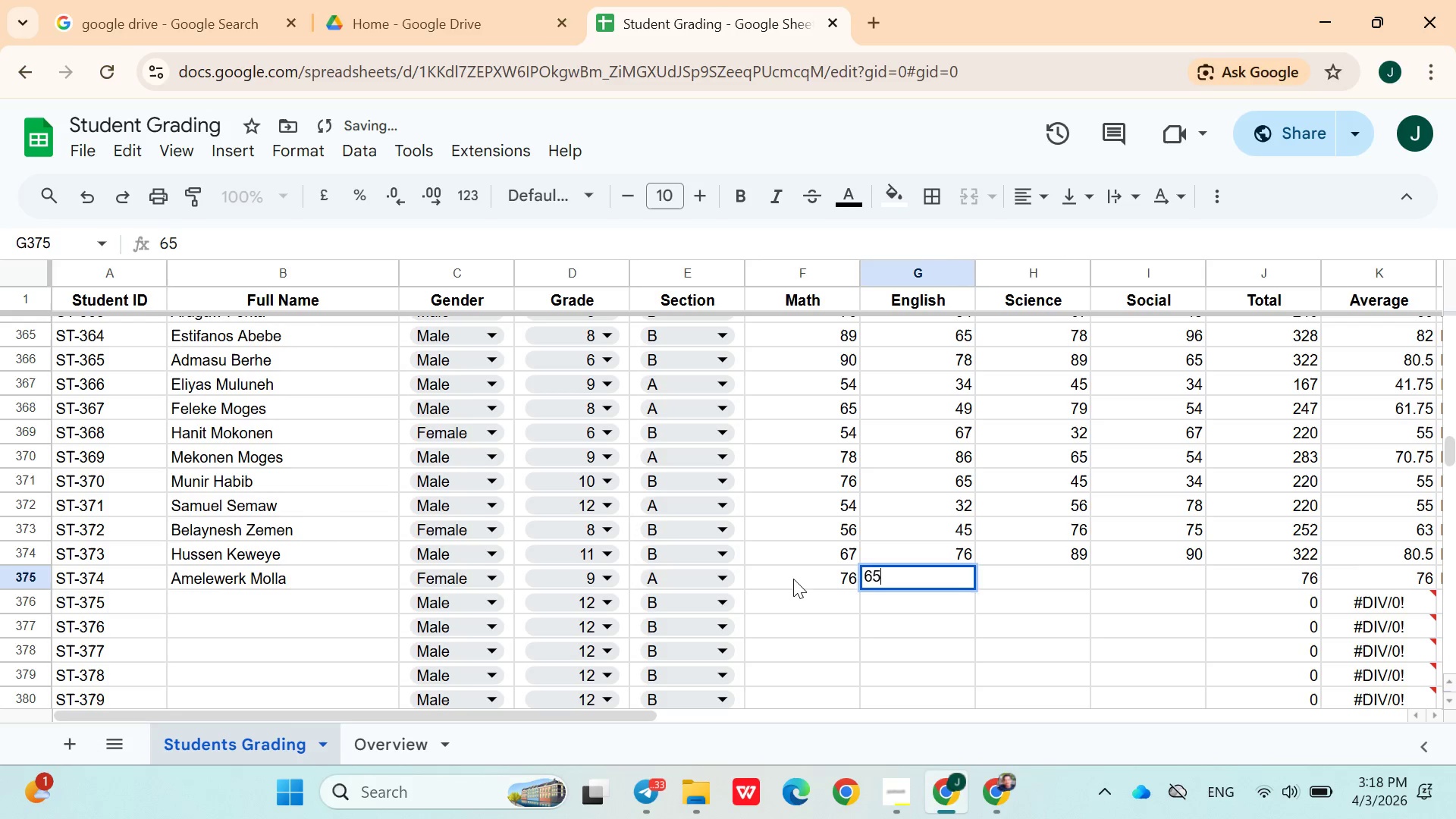 
key(ArrowRight)
 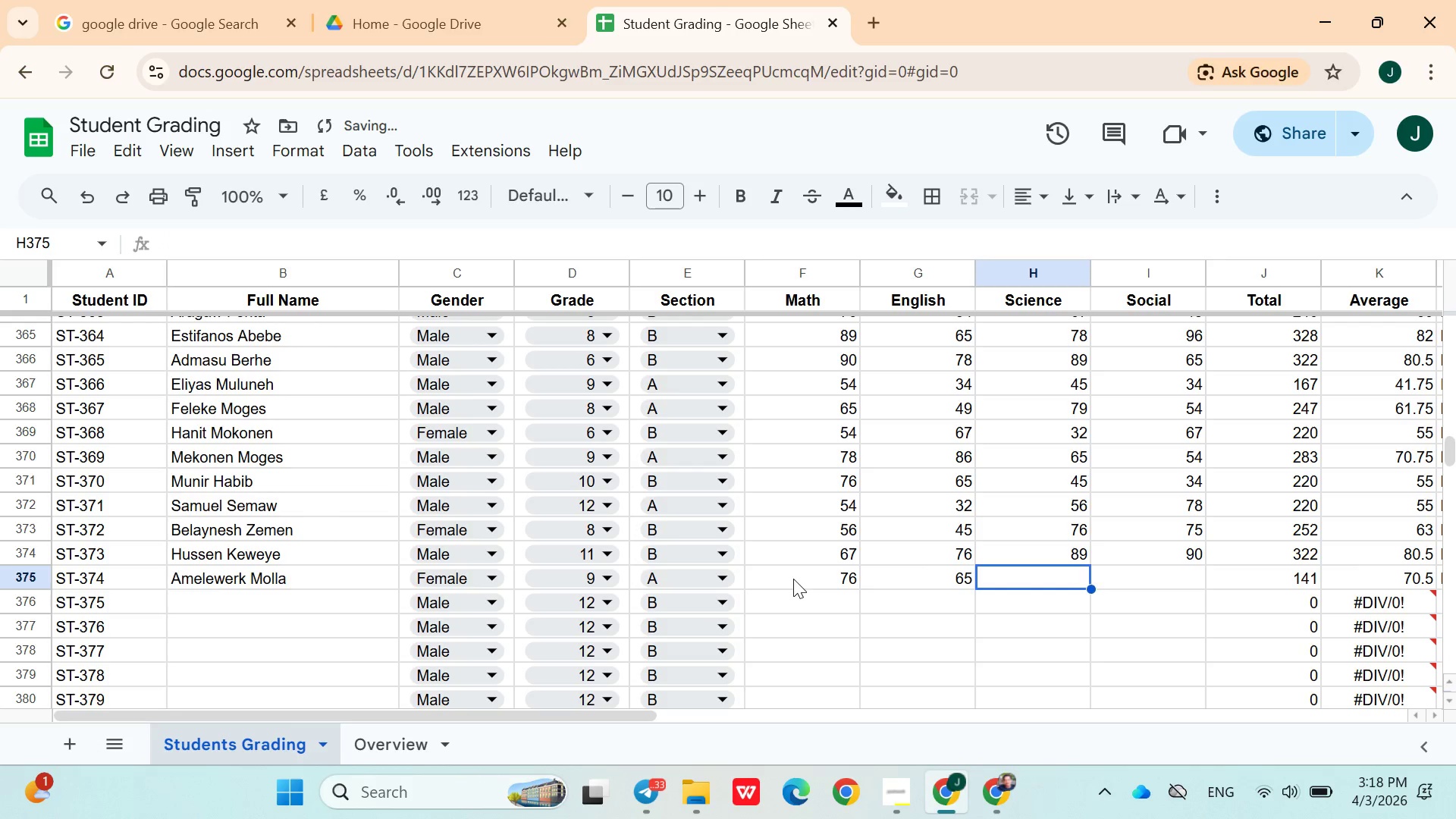 
type(78)
 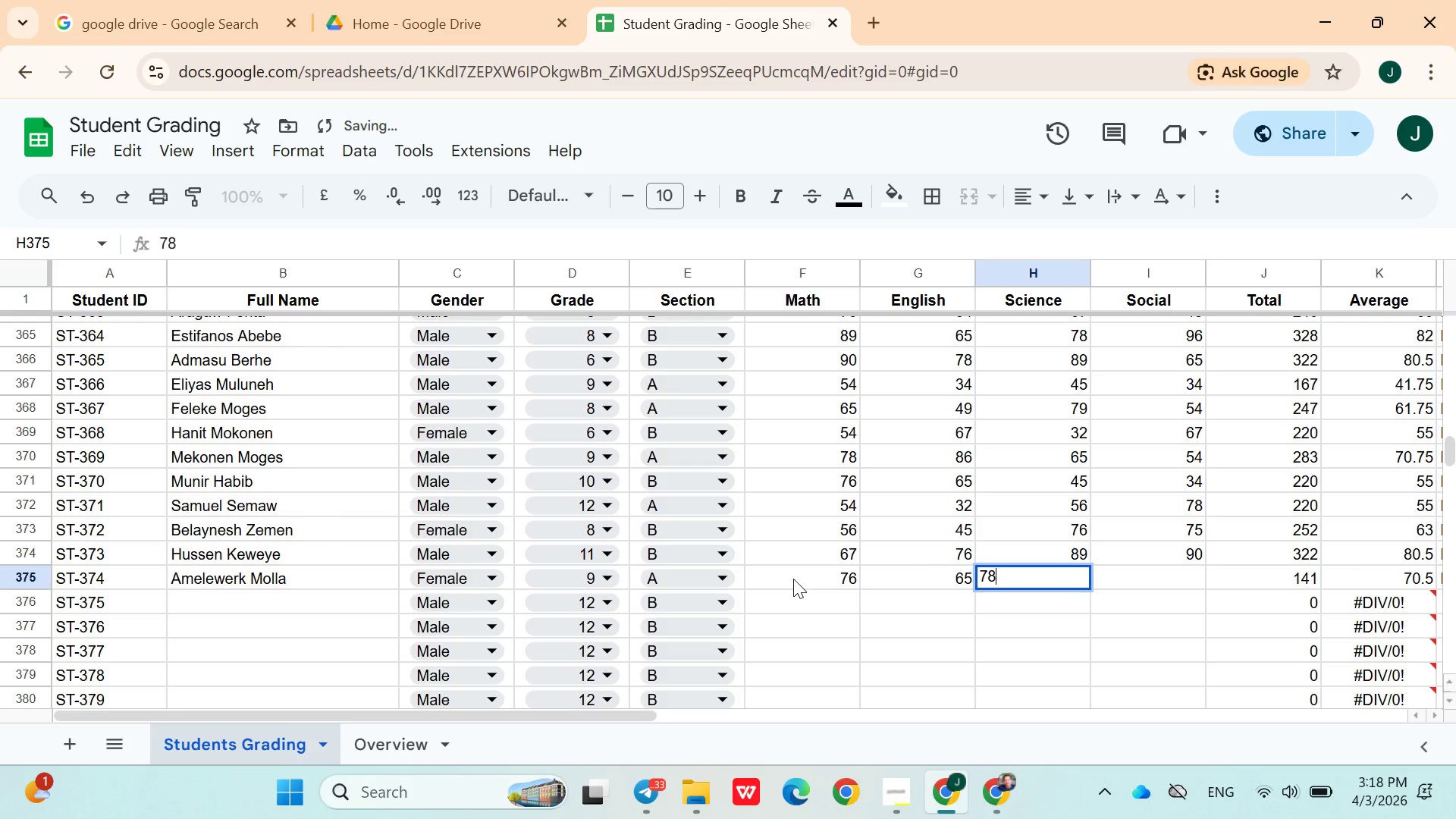 
key(ArrowRight)
 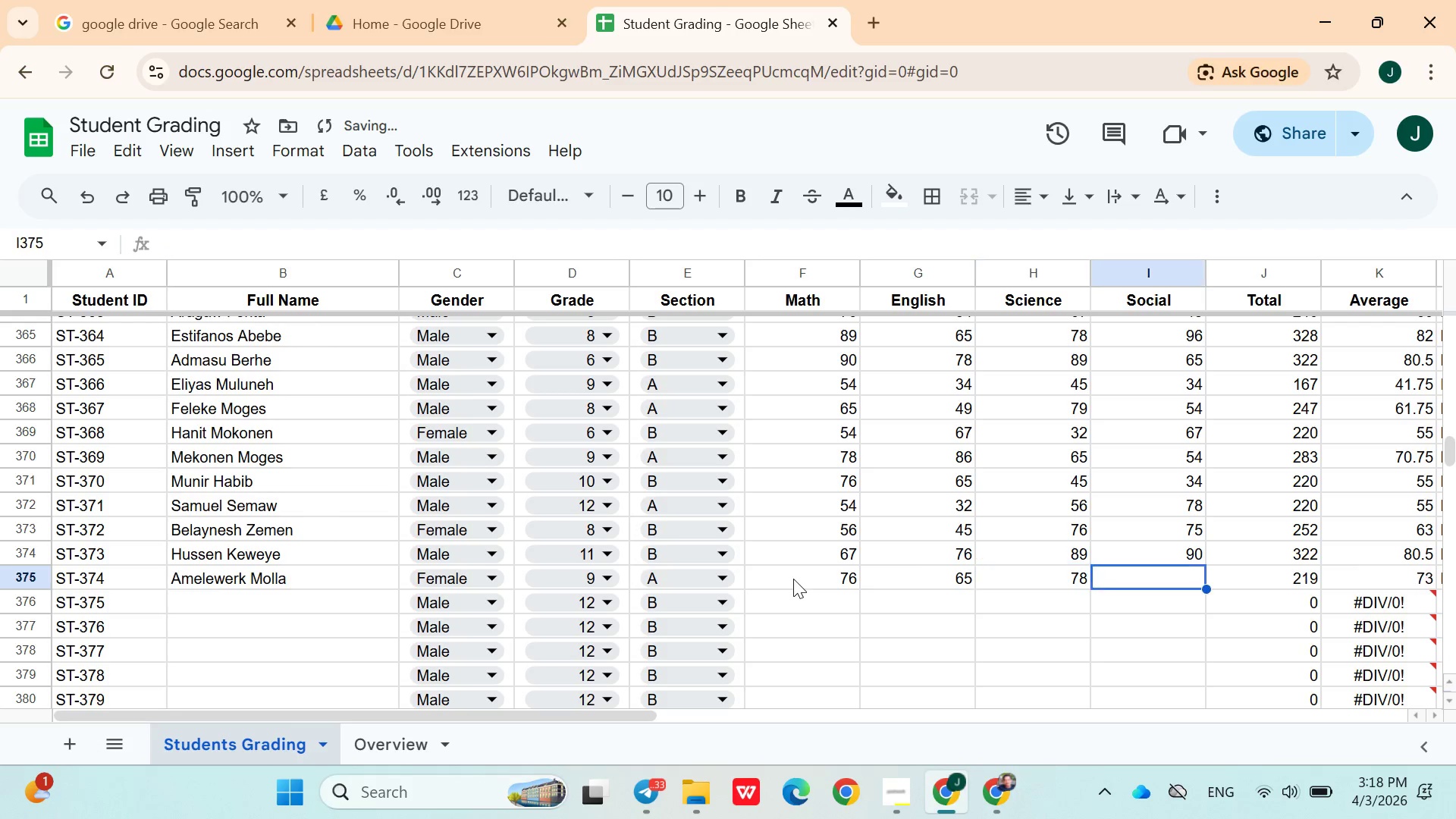 
type(65)
 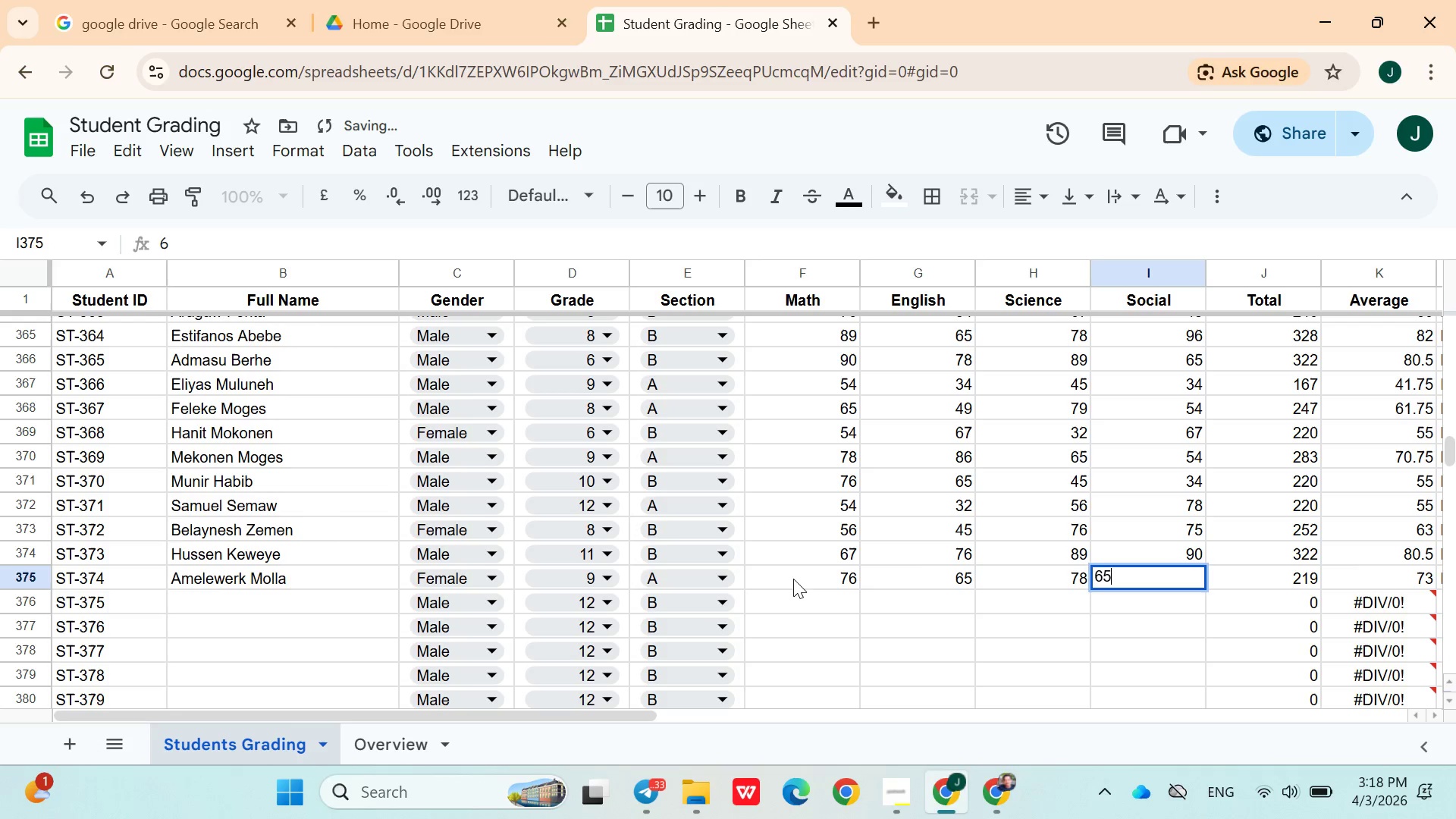 
key(ArrowRight)
 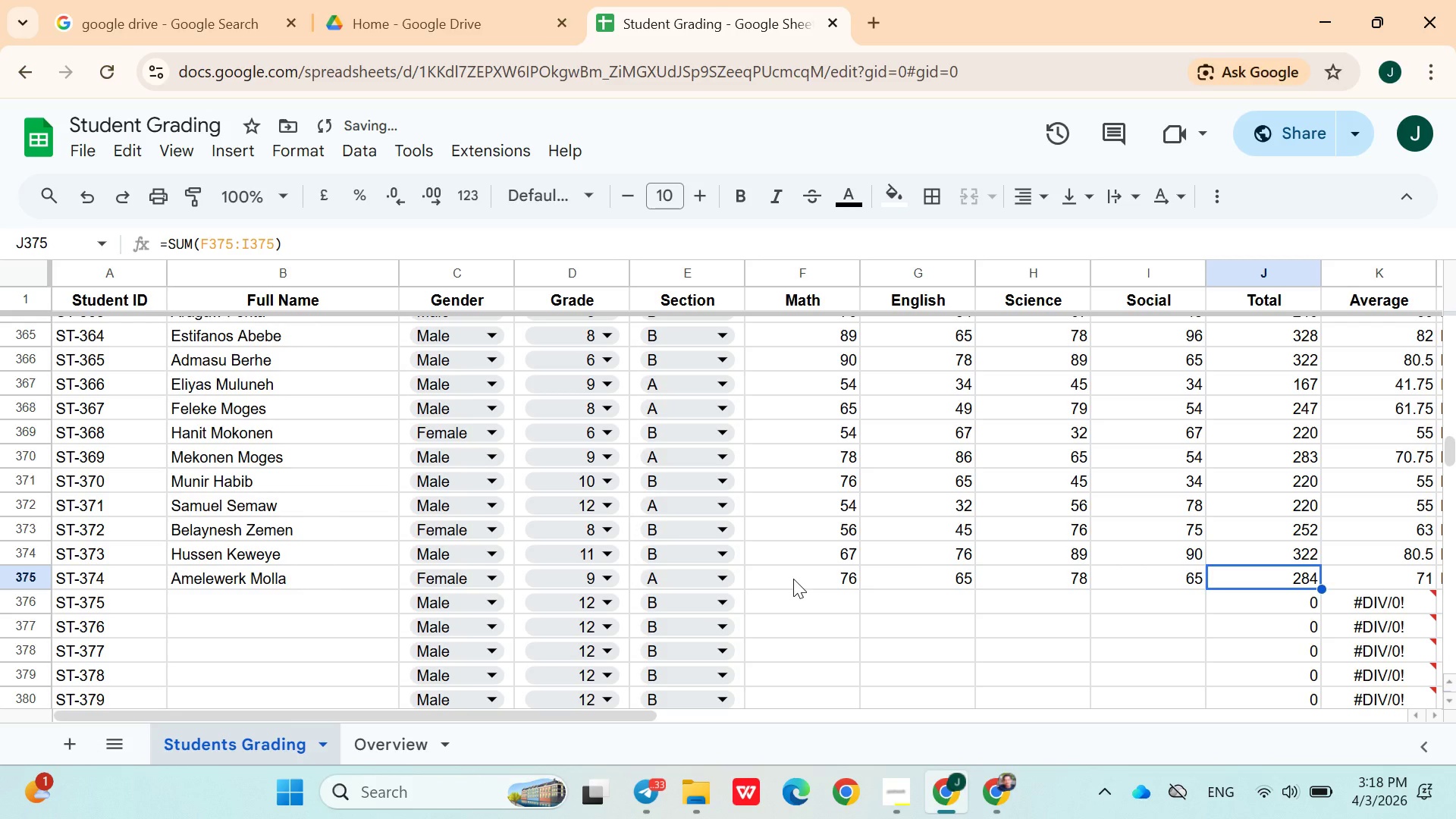 
key(ArrowDown)
 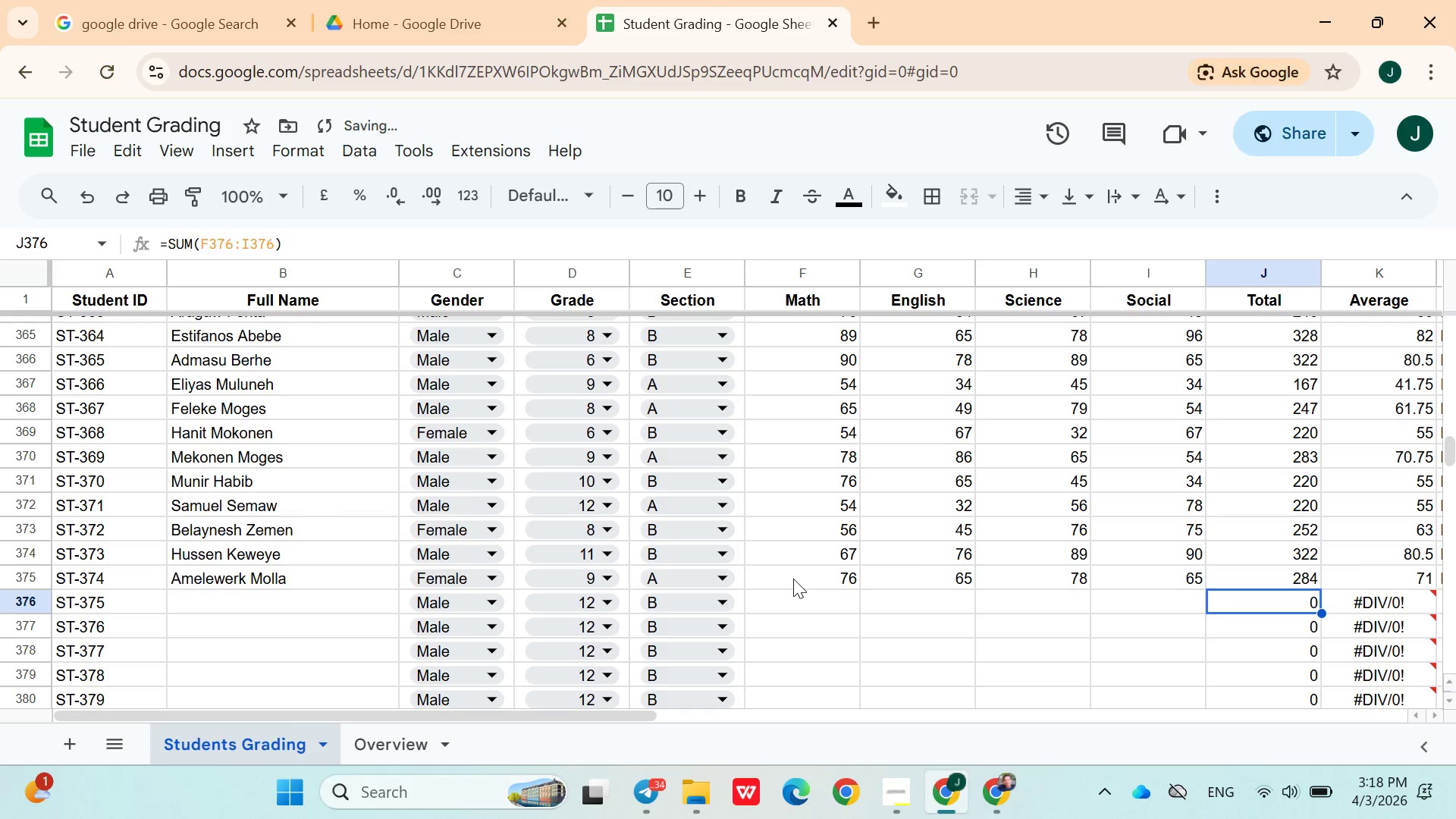 
hold_key(key=ArrowLeft, duration=0.83)
 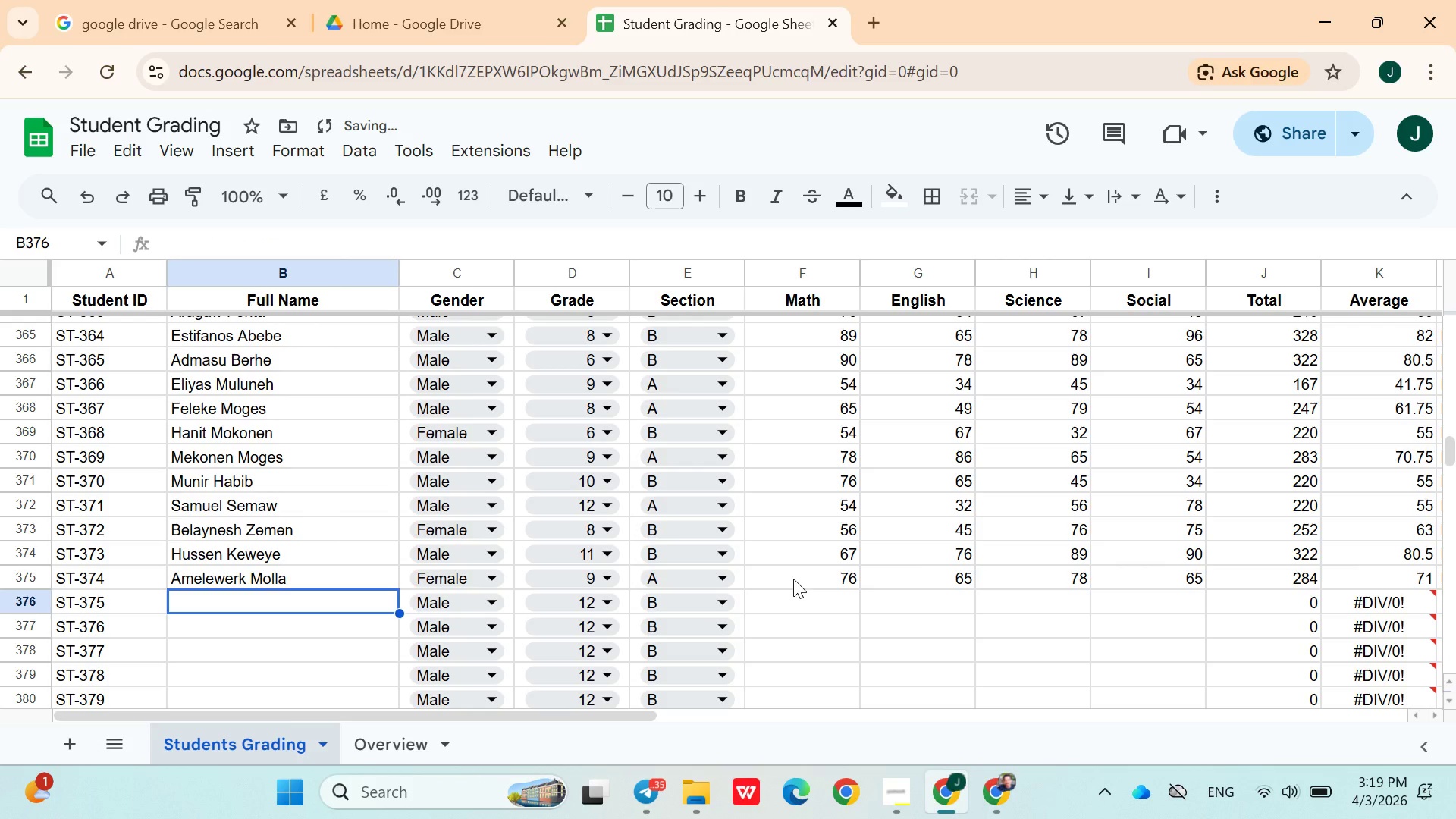 
key(ArrowRight)
 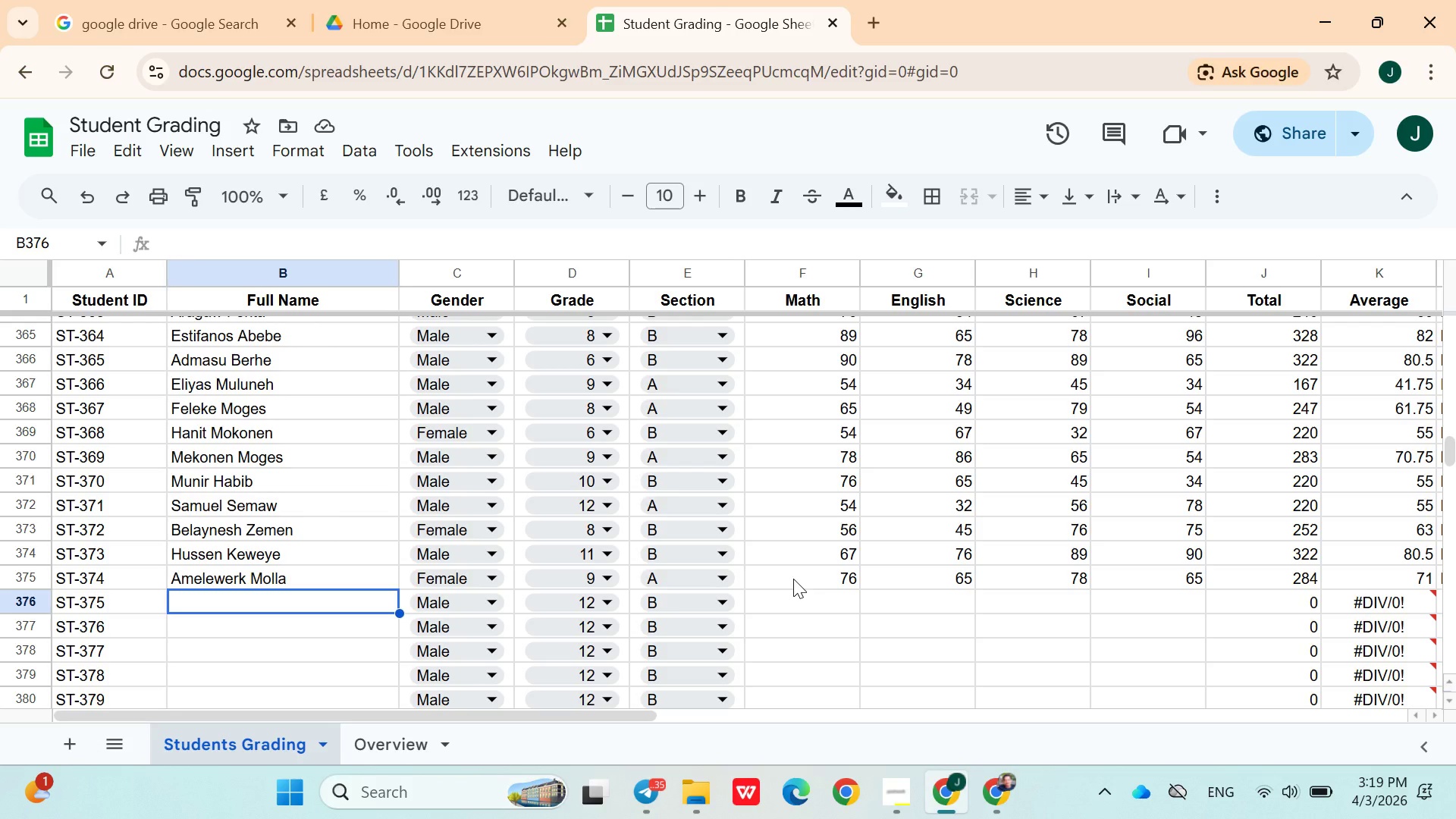 
wait(25.06)
 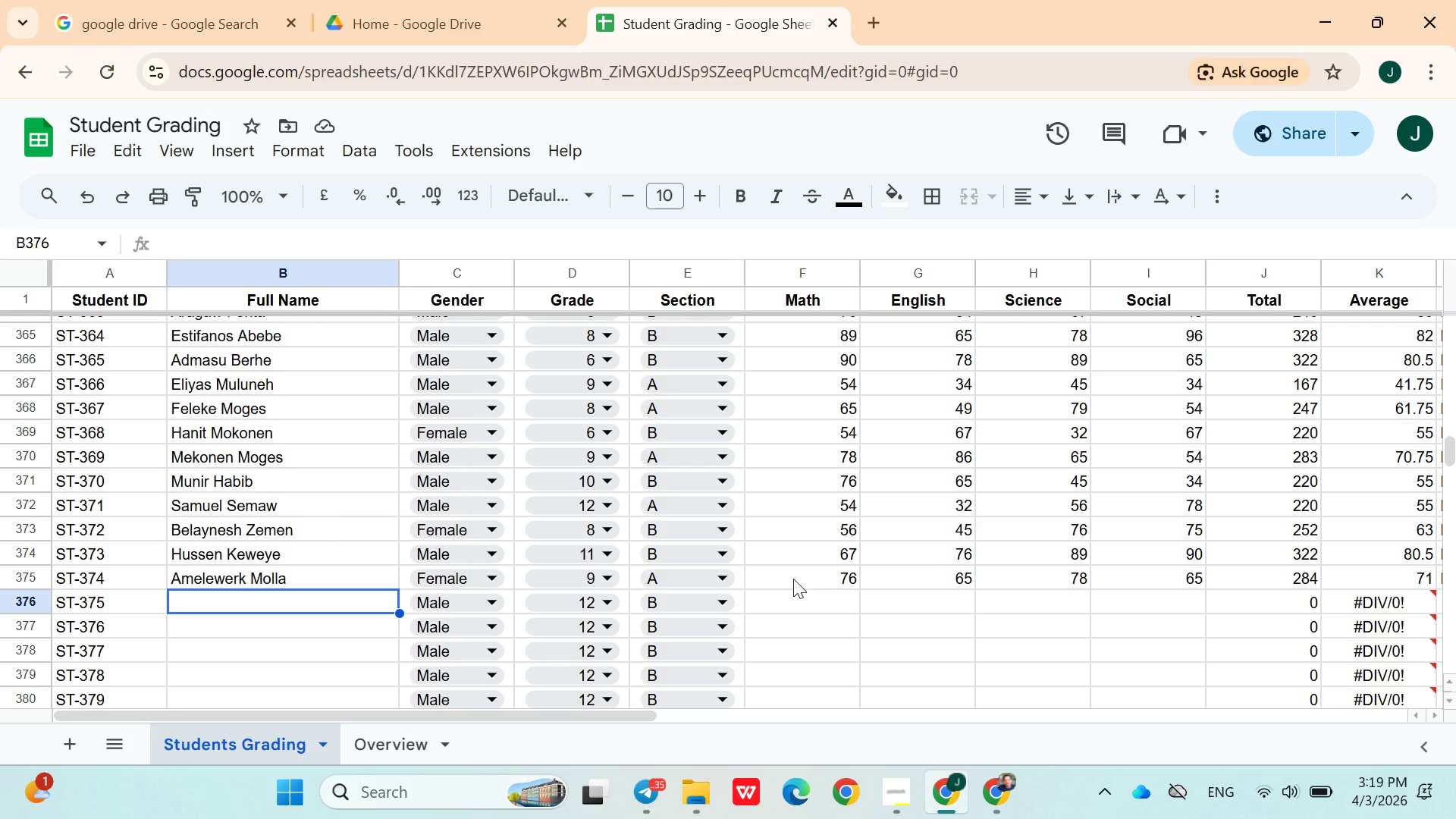 
left_click([782, 605])
 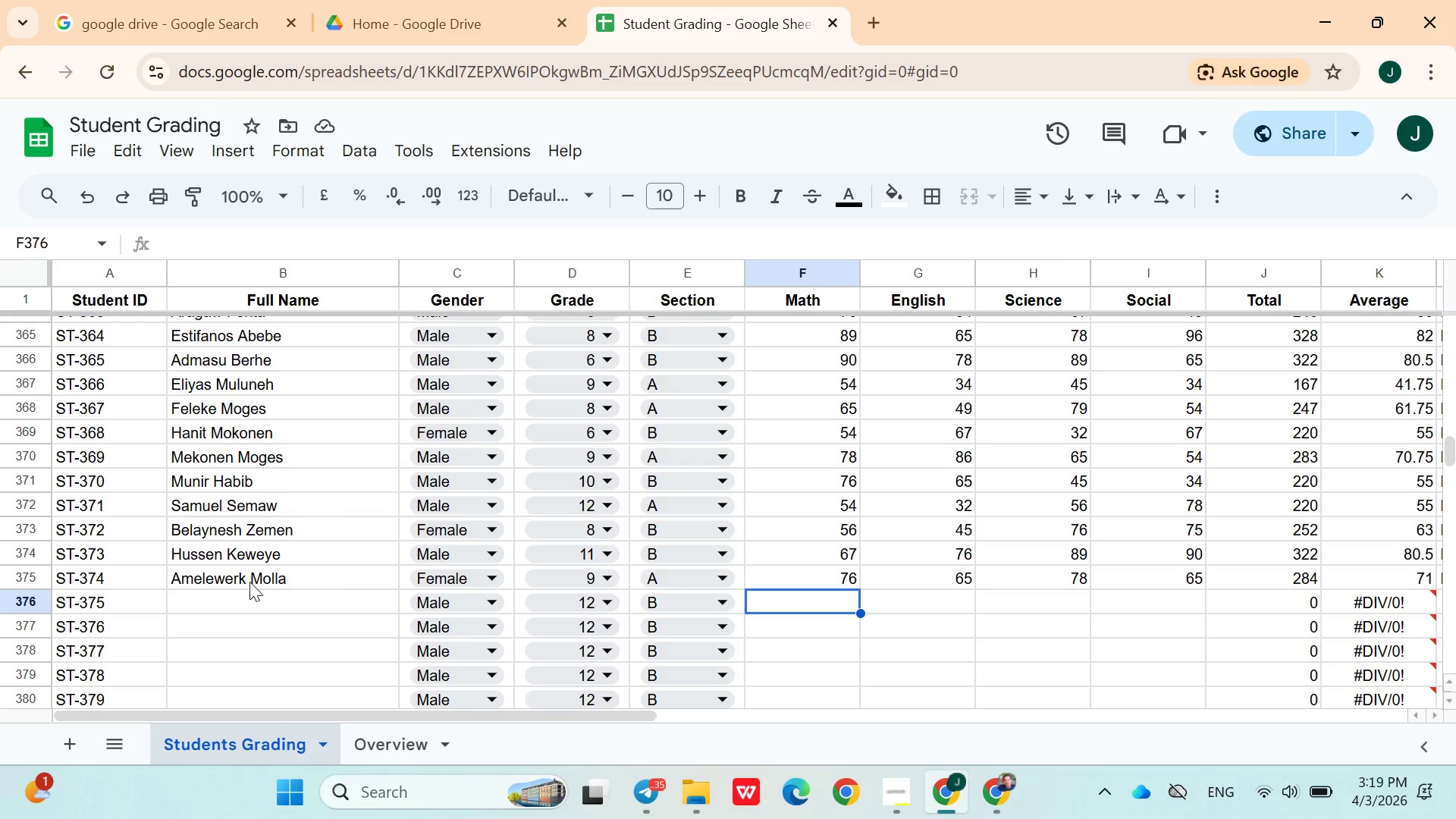 
left_click([243, 579])
 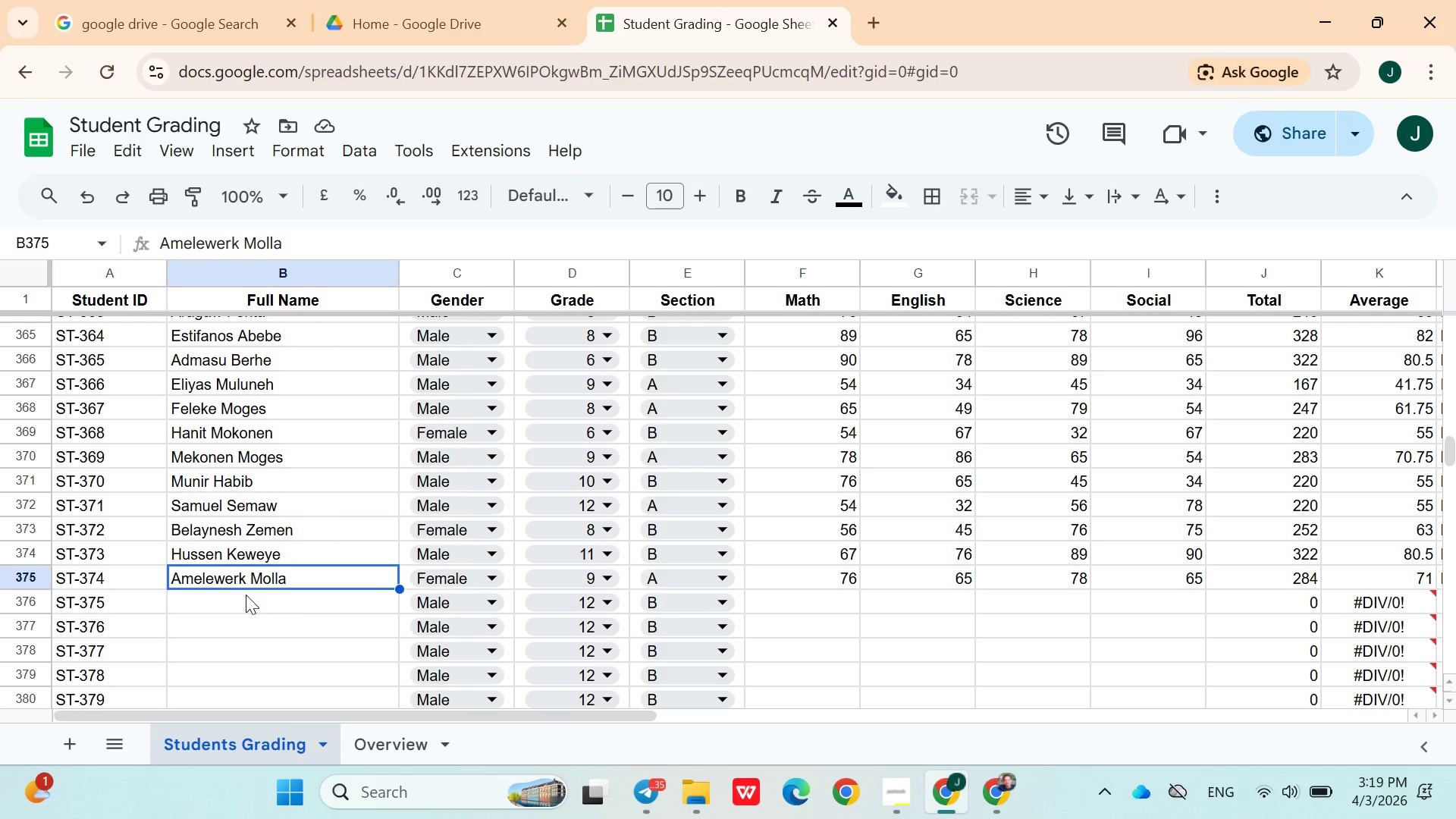 
left_click([246, 596])
 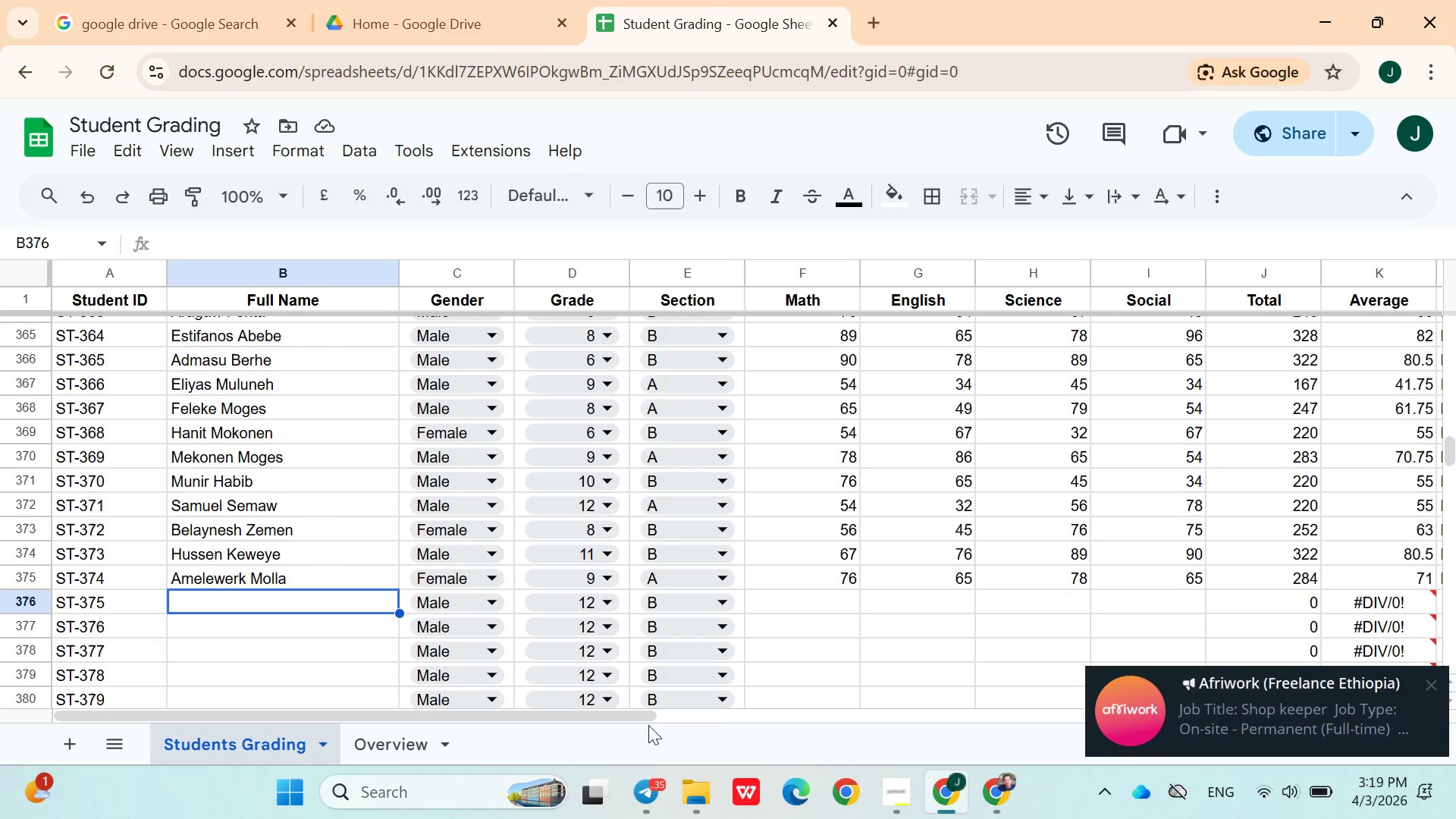 
wait(5.75)
 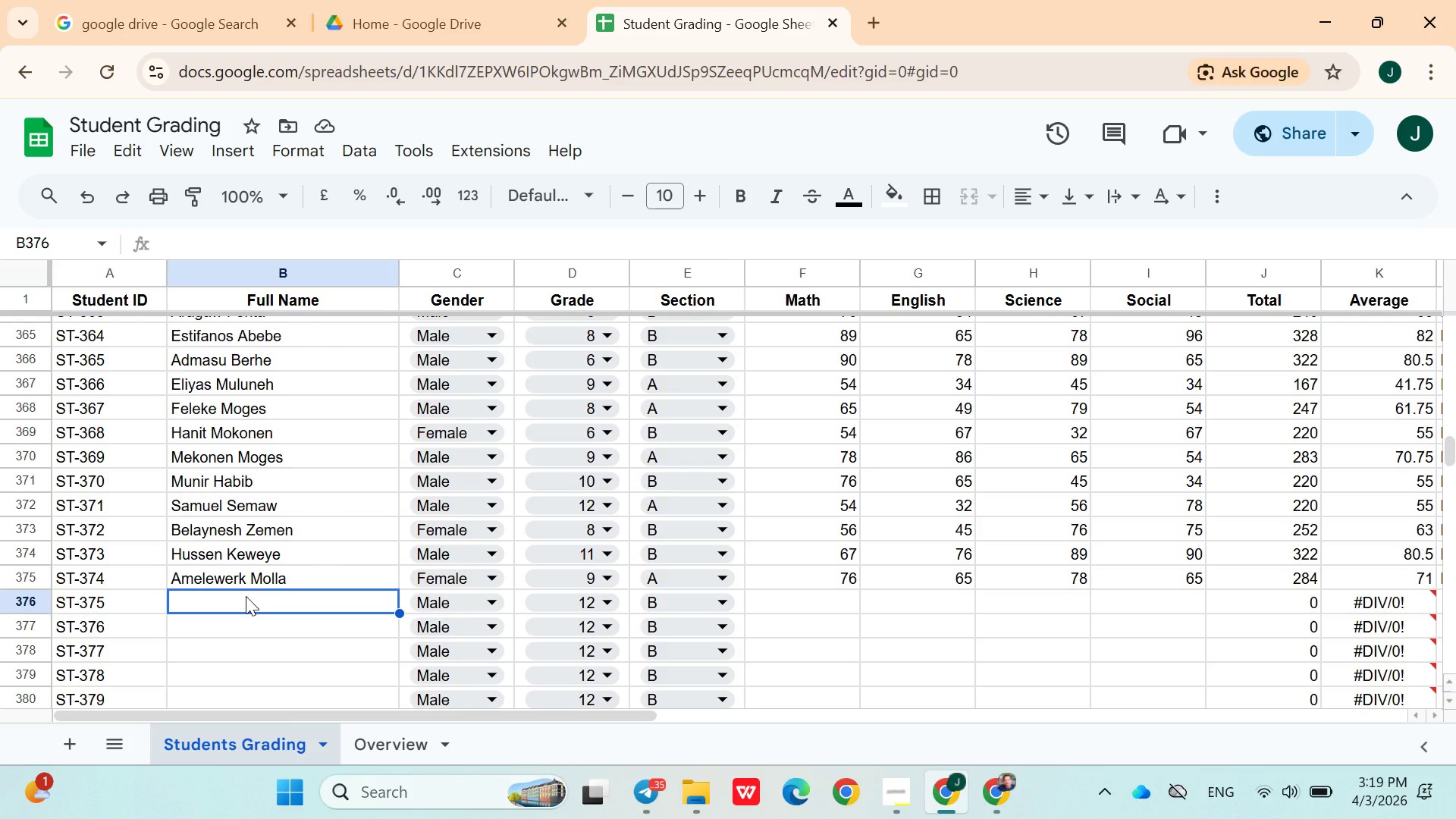 
left_click([1216, 536])
 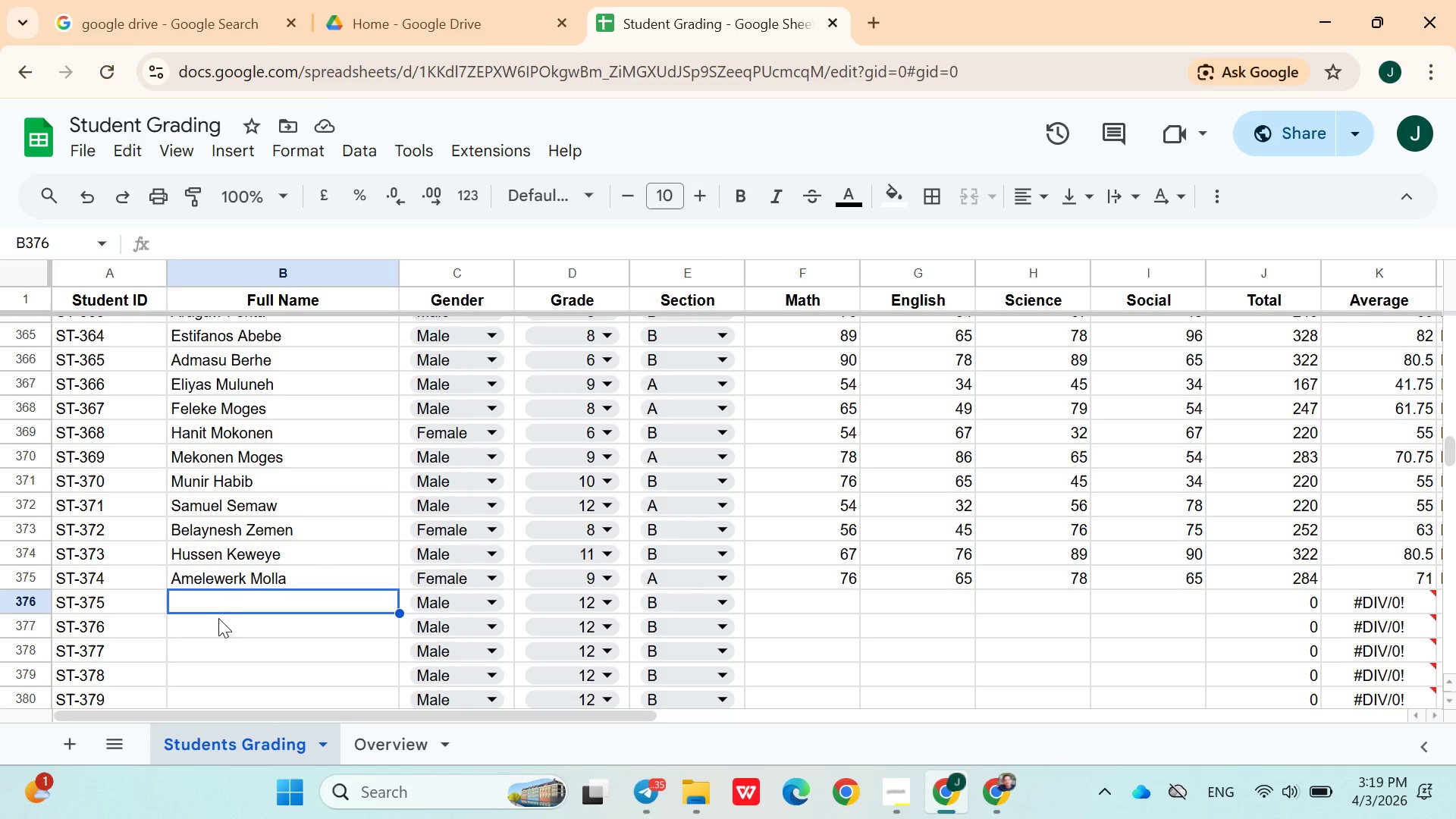 
left_click([237, 596])
 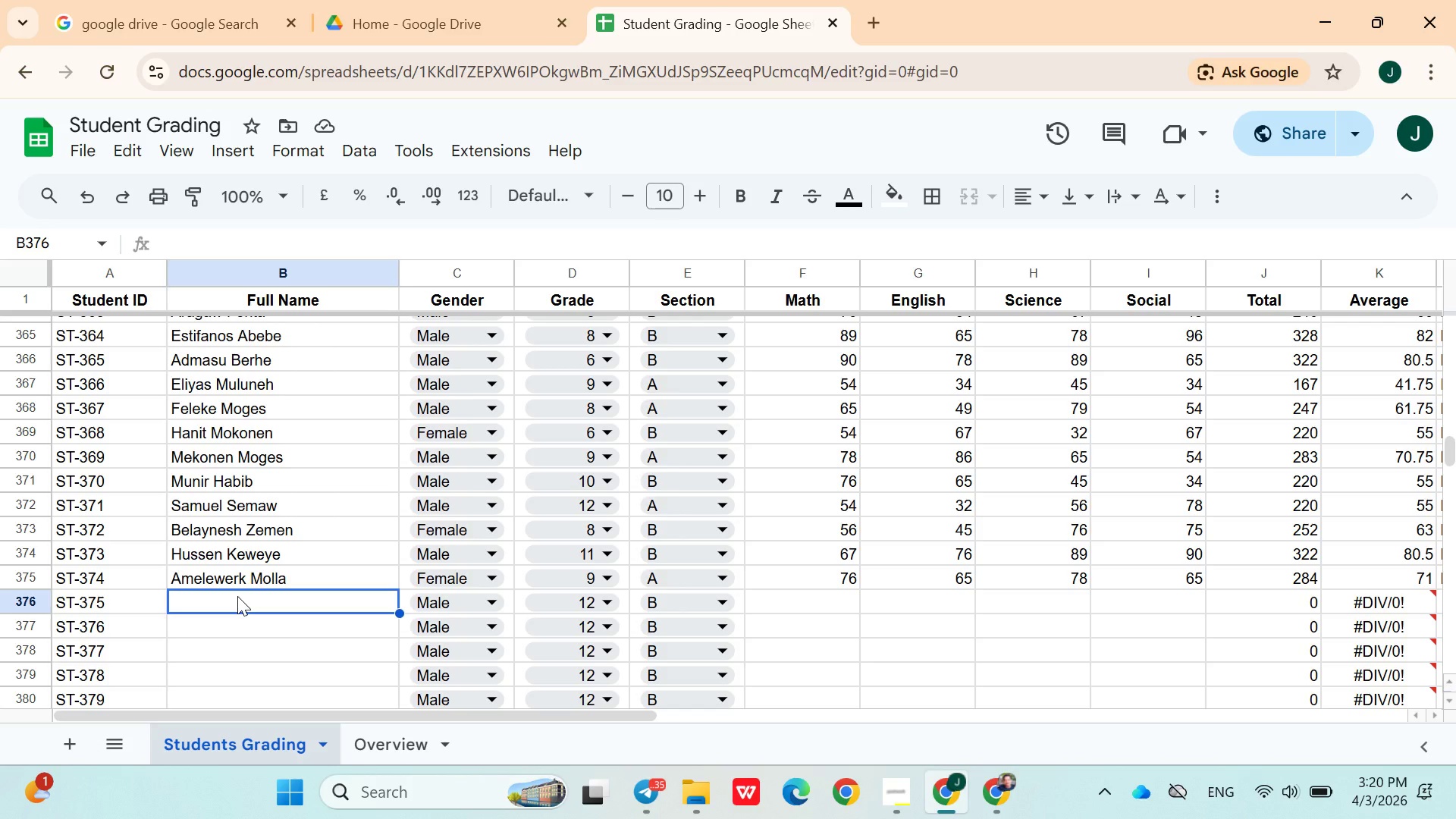 
wait(47.02)
 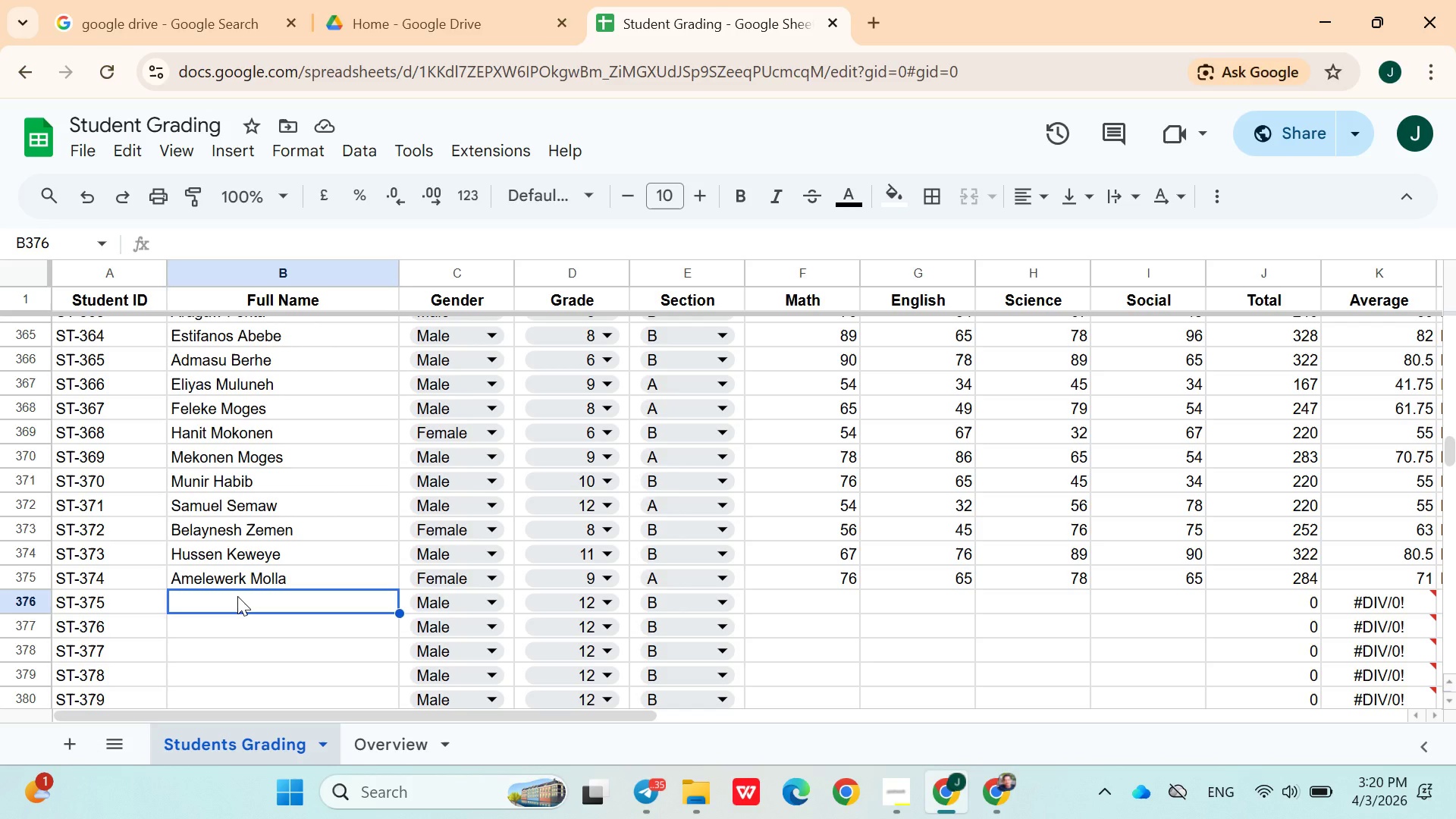 
type(Abdu Kweye)
 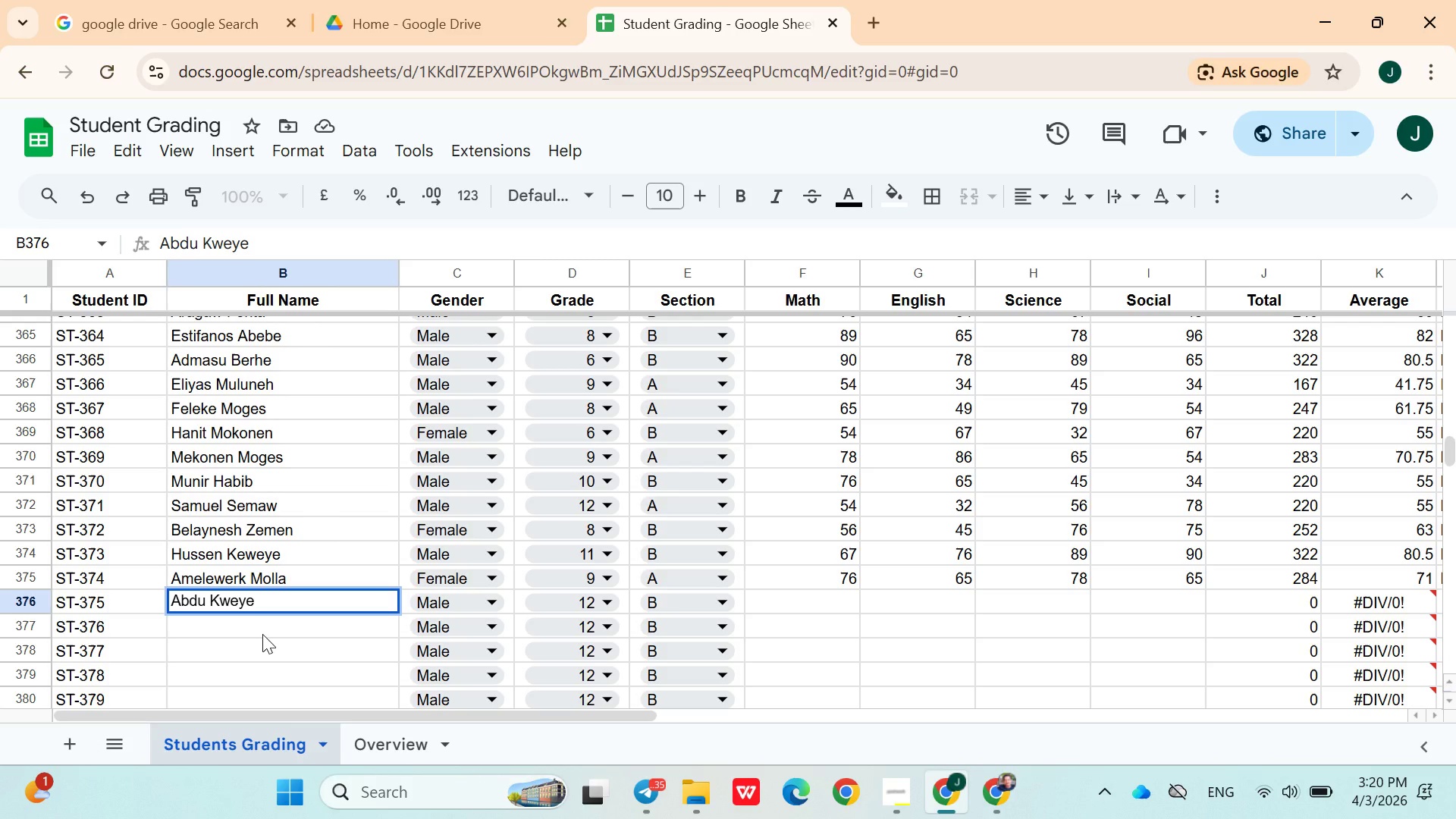 
left_click_drag(start_coordinate=[262, 634], to_coordinate=[231, 604])
 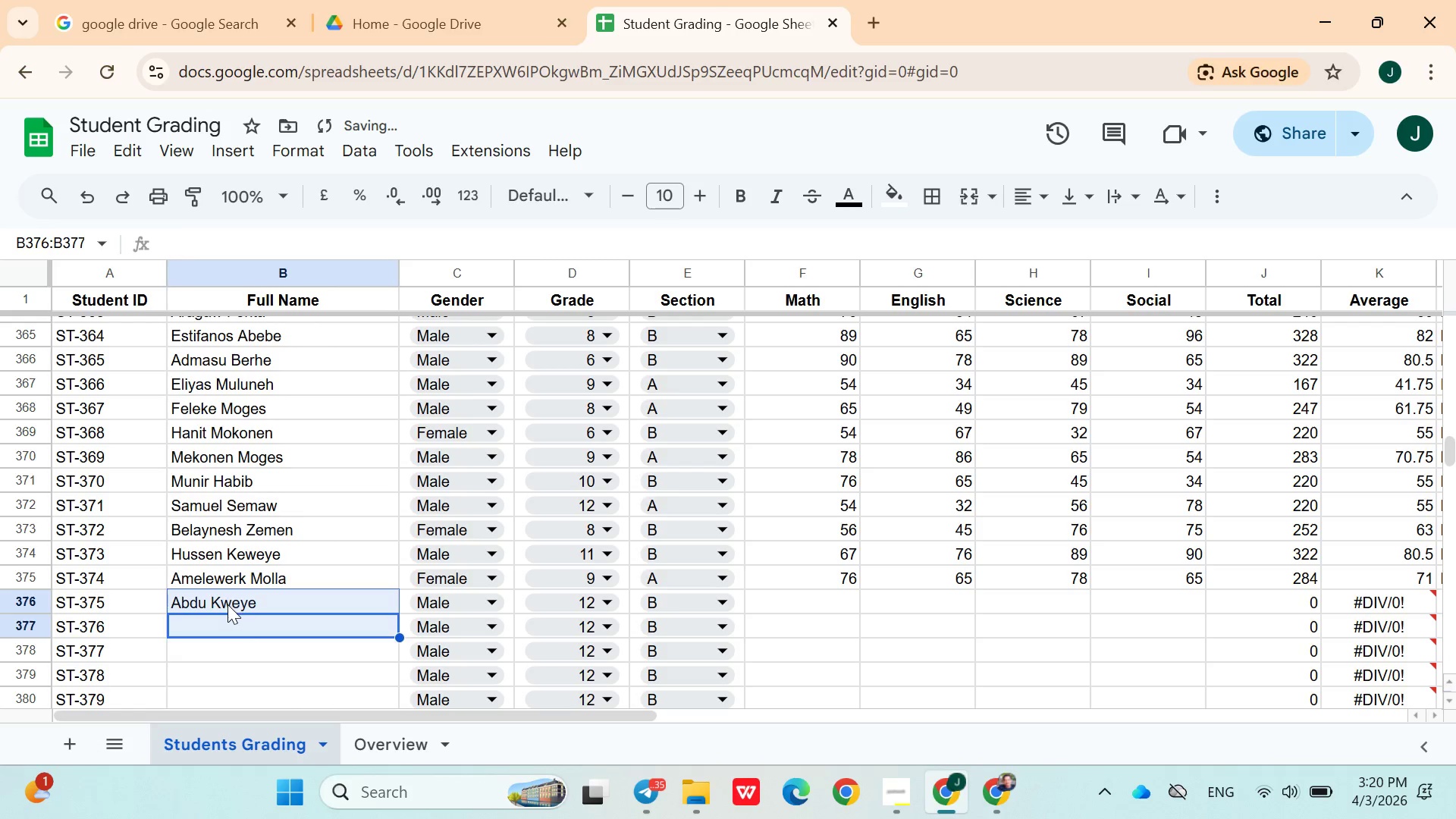 
double_click([228, 604])
 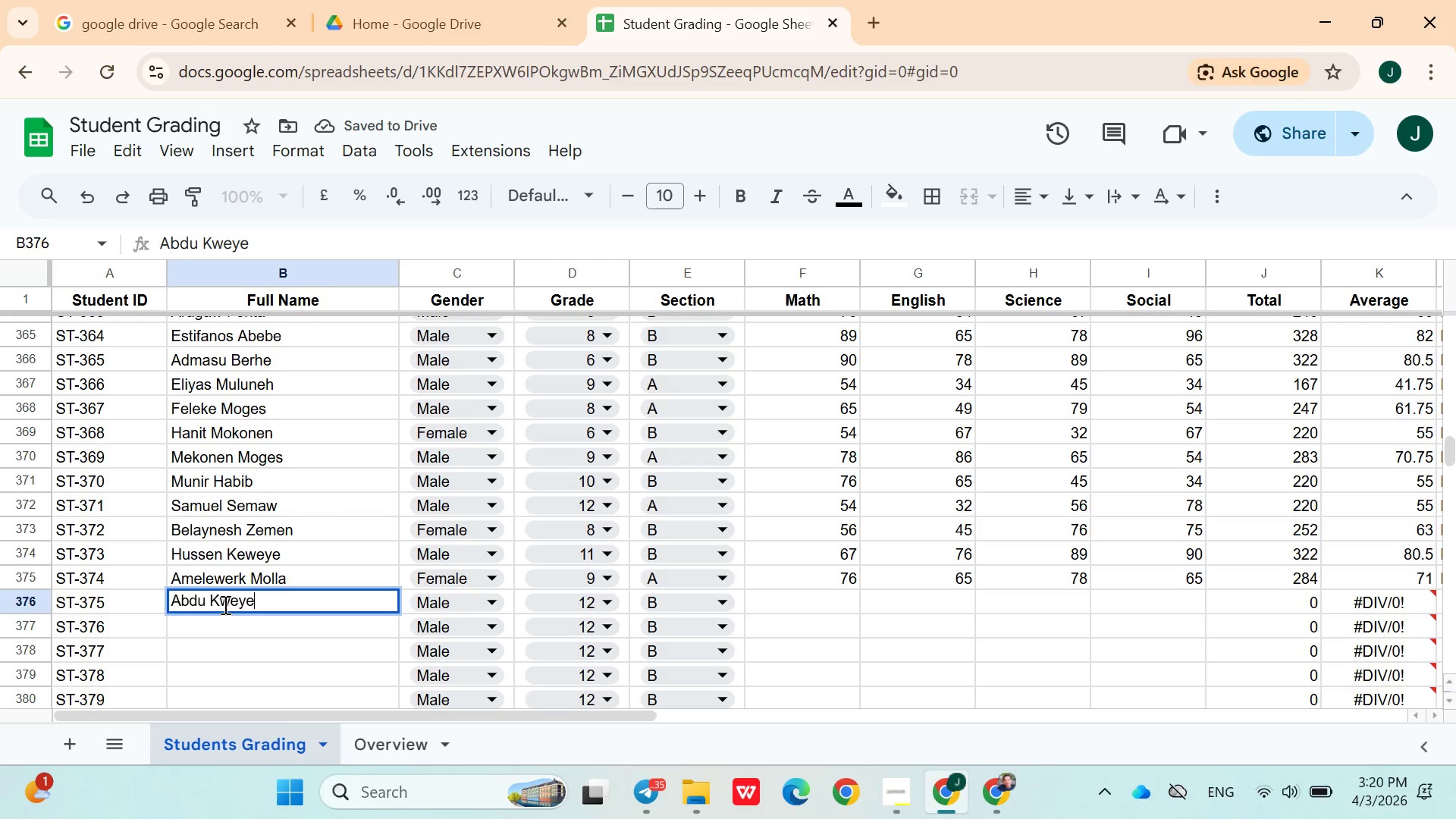 
right_click([220, 604])
 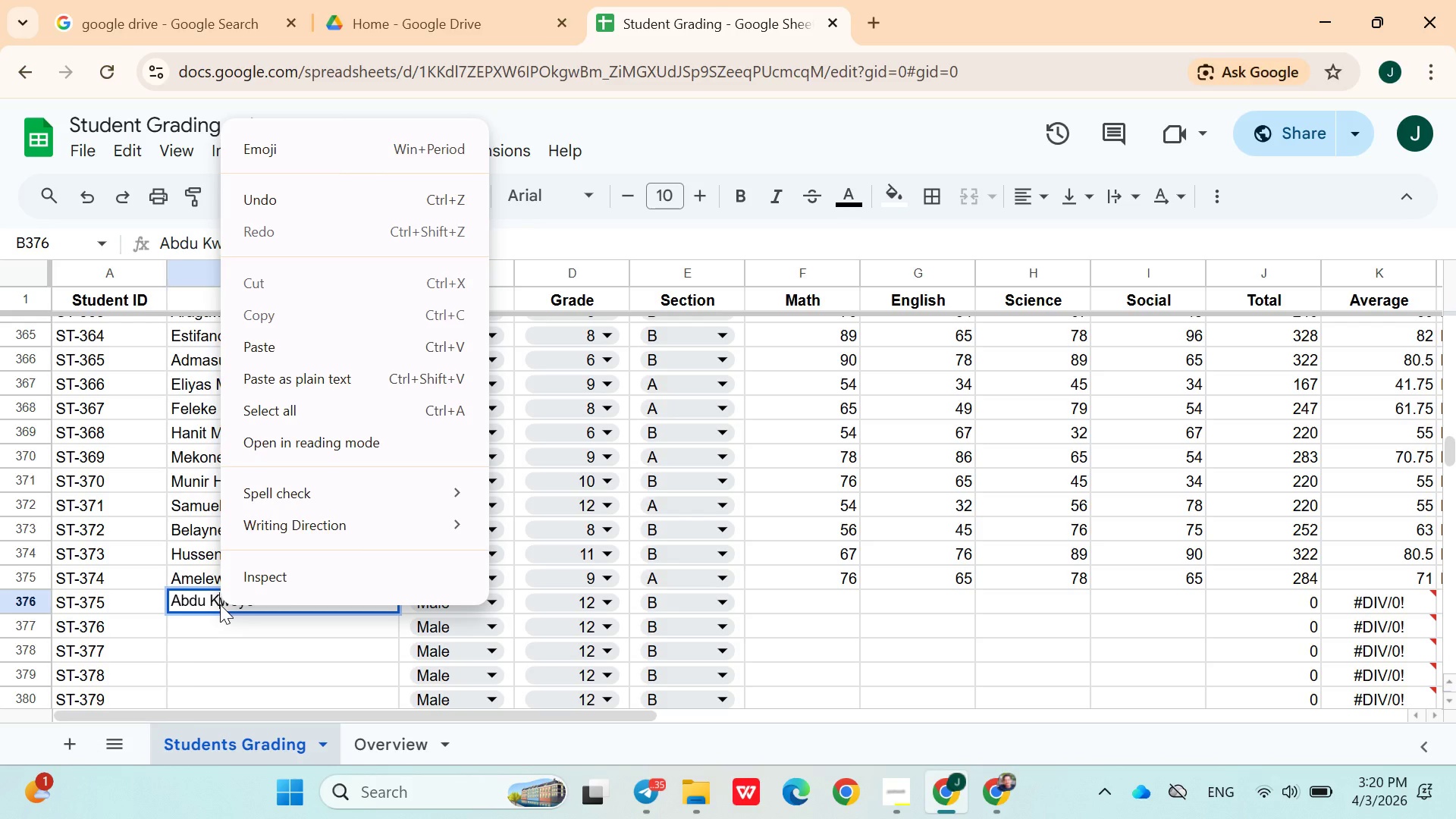 
key(Meta+MetaLeft)
 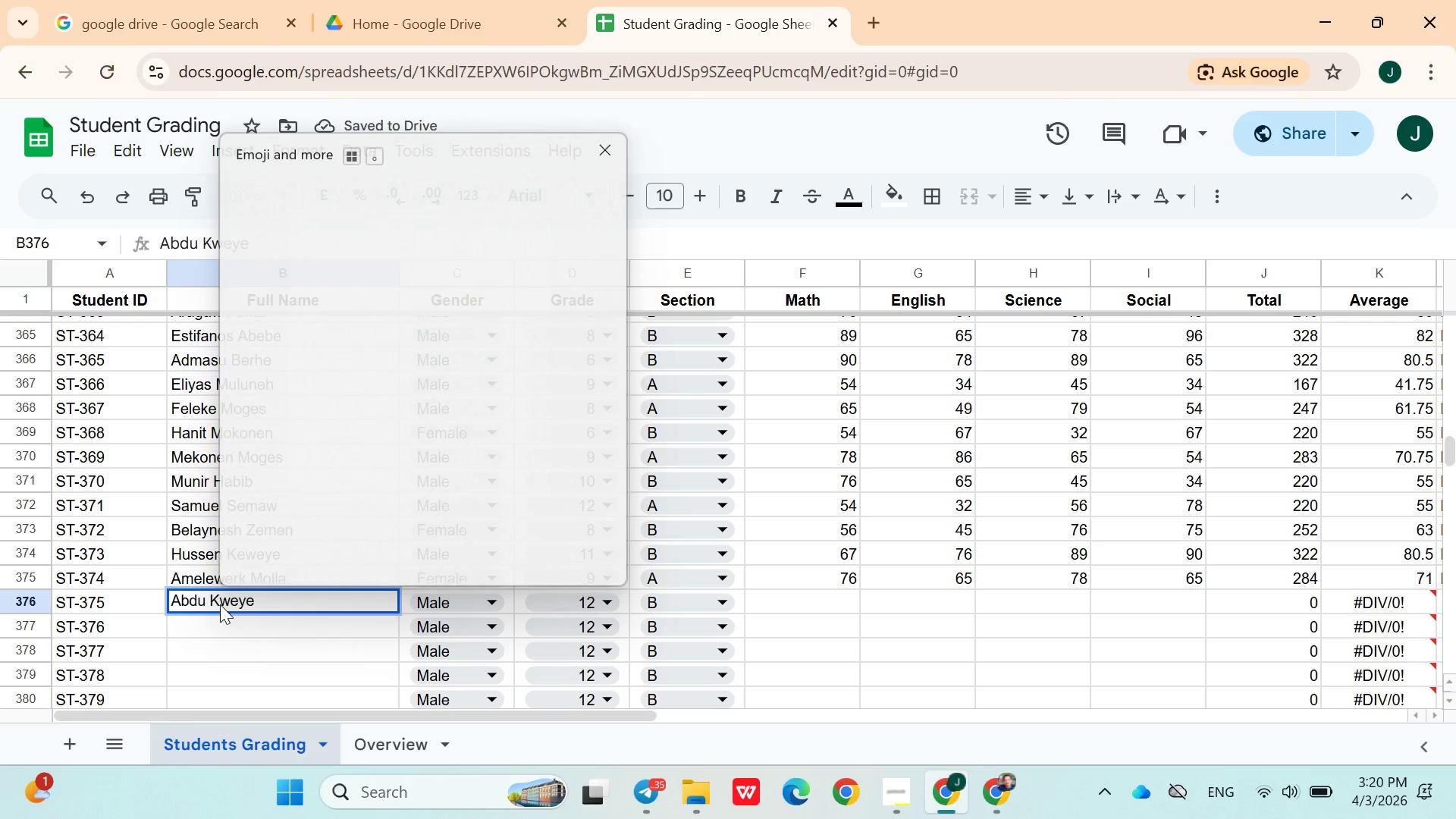 
key(Meta+Period)
 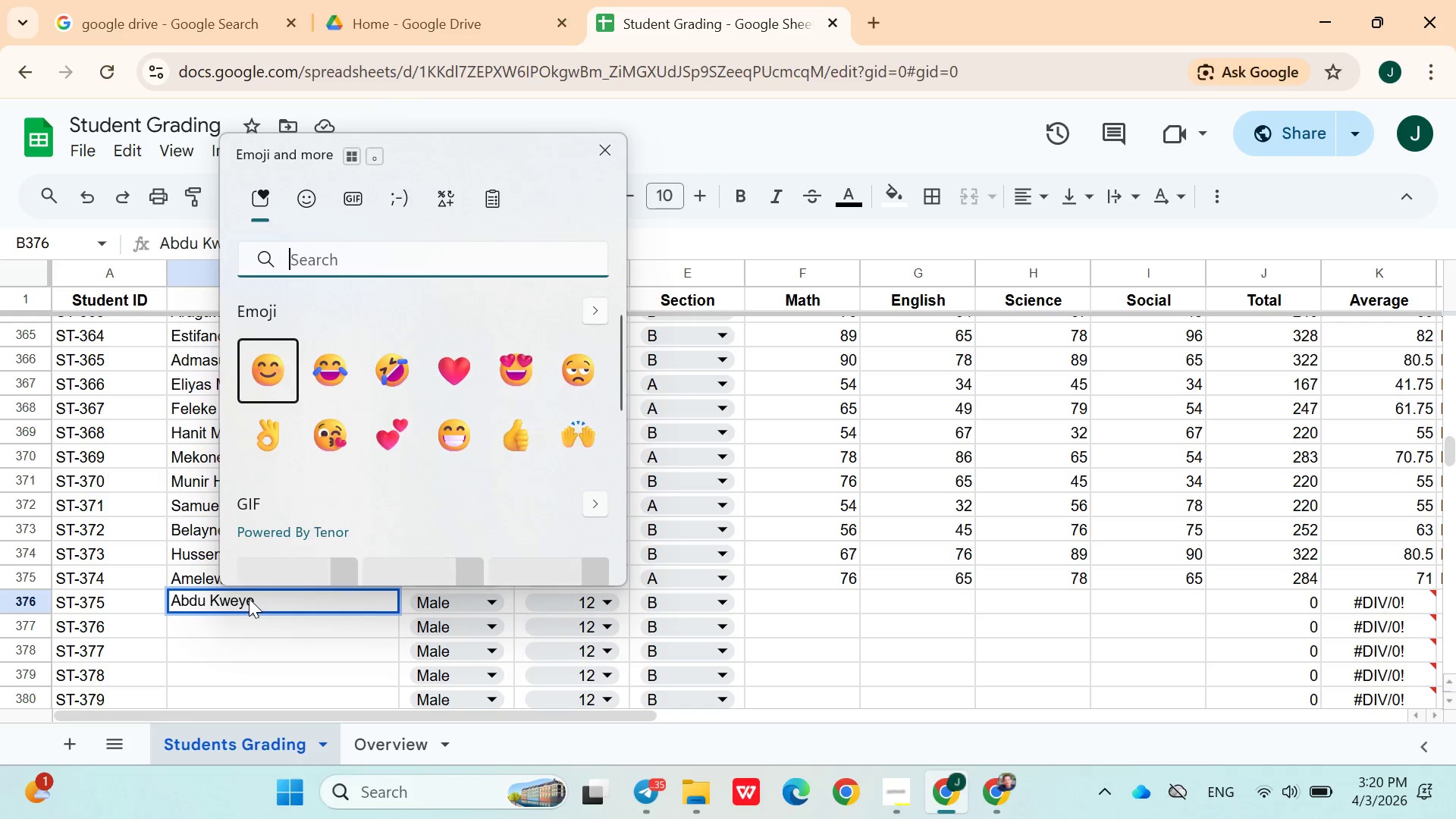 
key(E)
 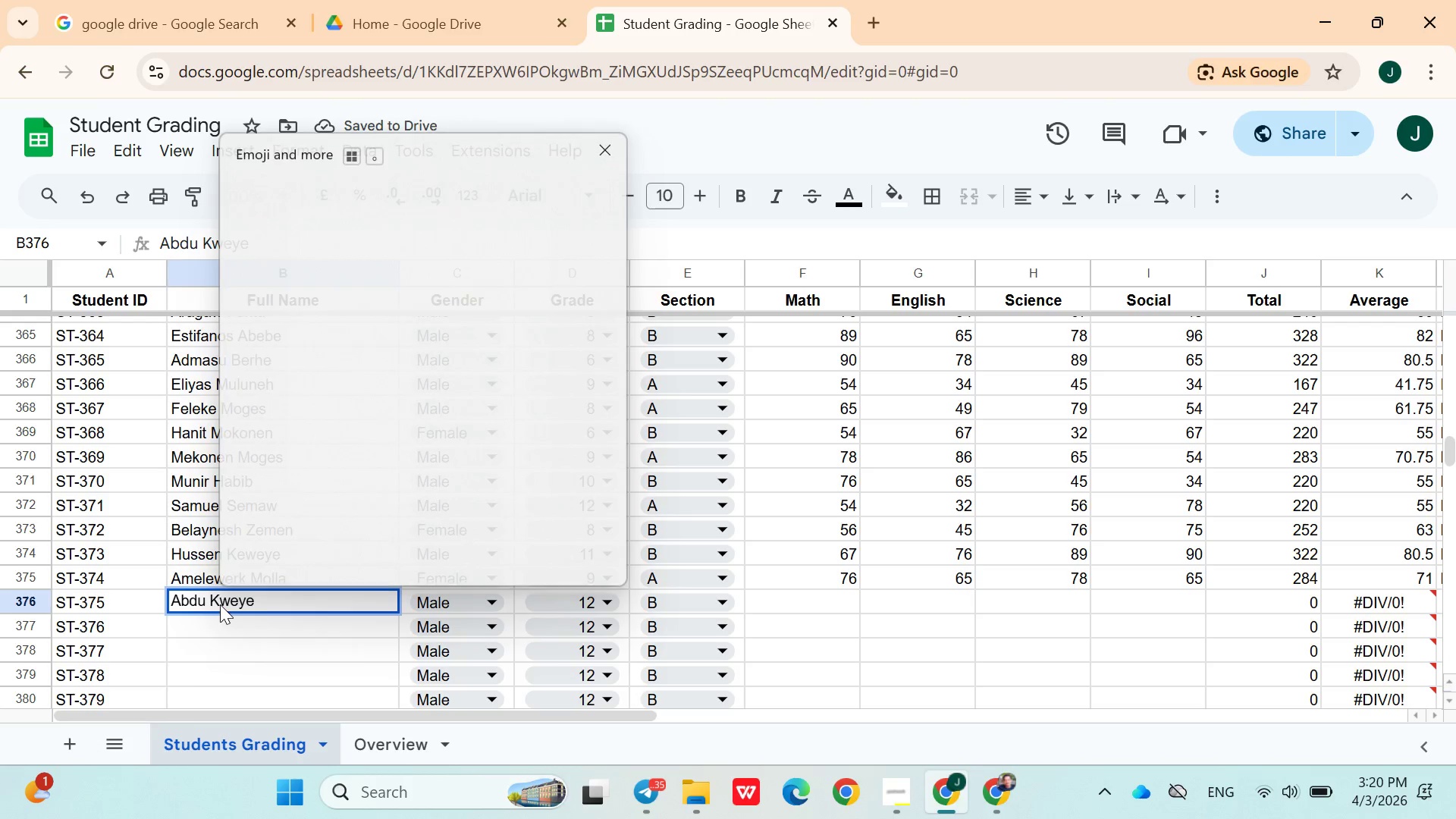 
left_click([249, 598])
 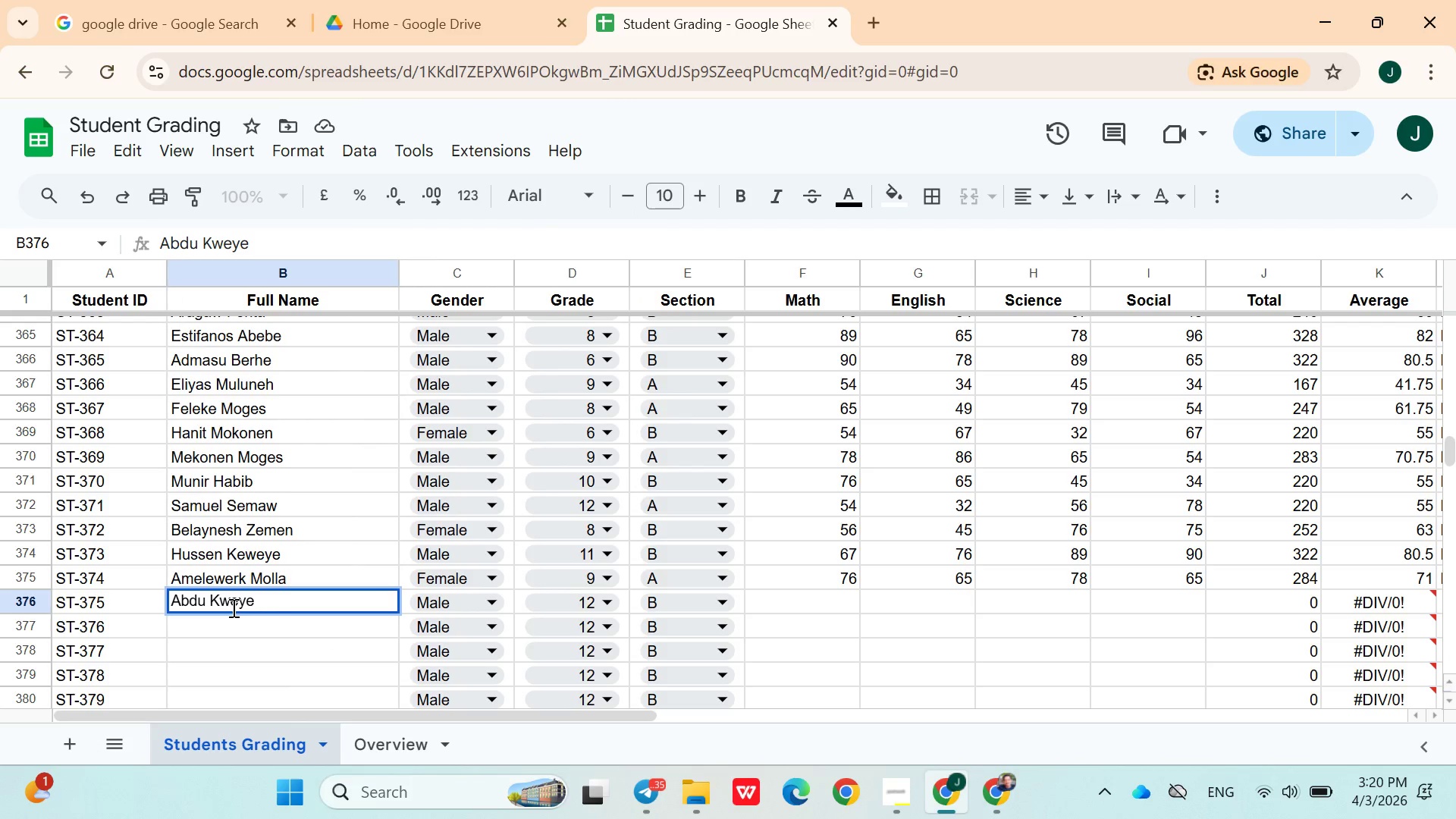 
key(E)
 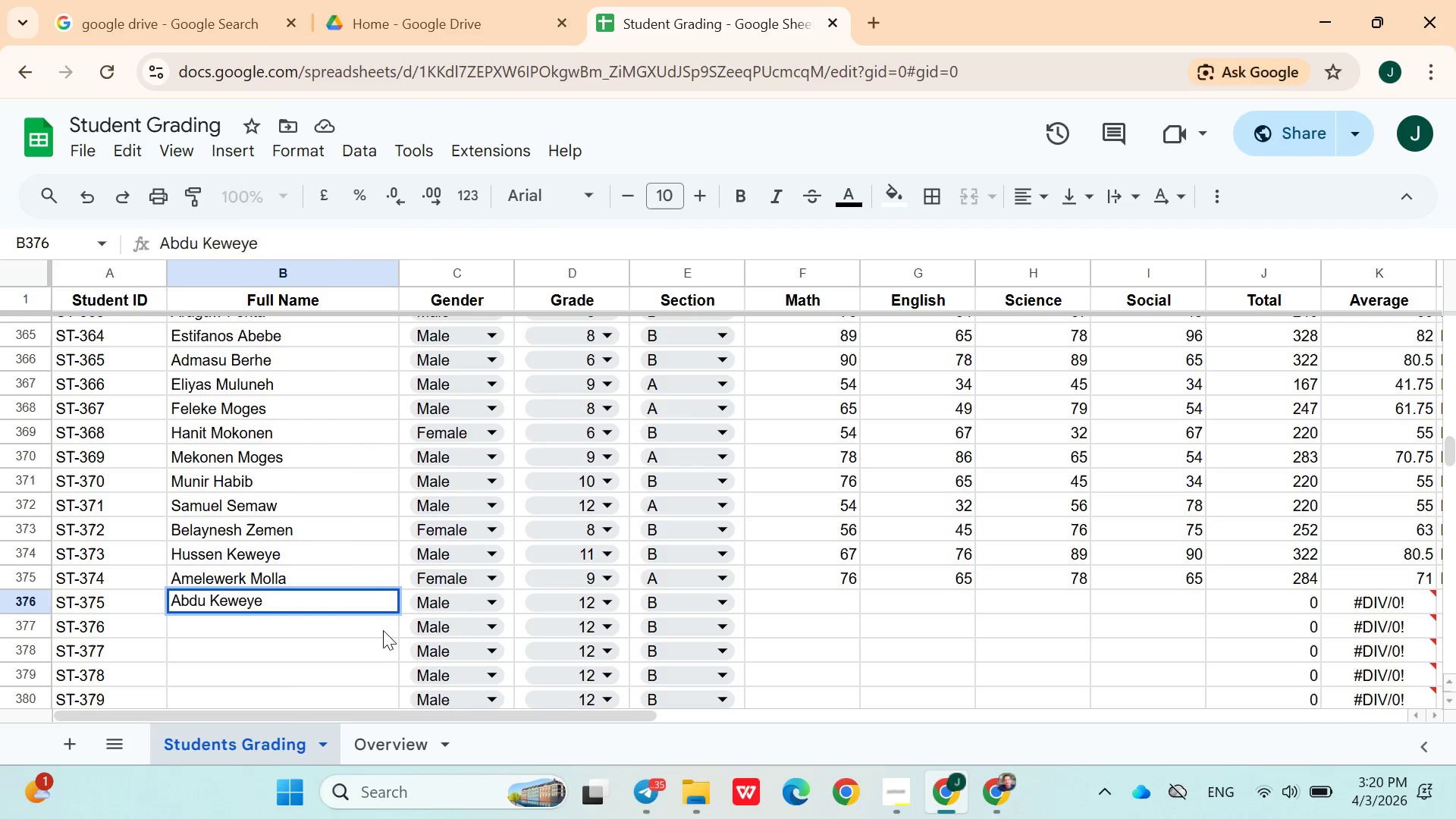 
left_click([362, 635])
 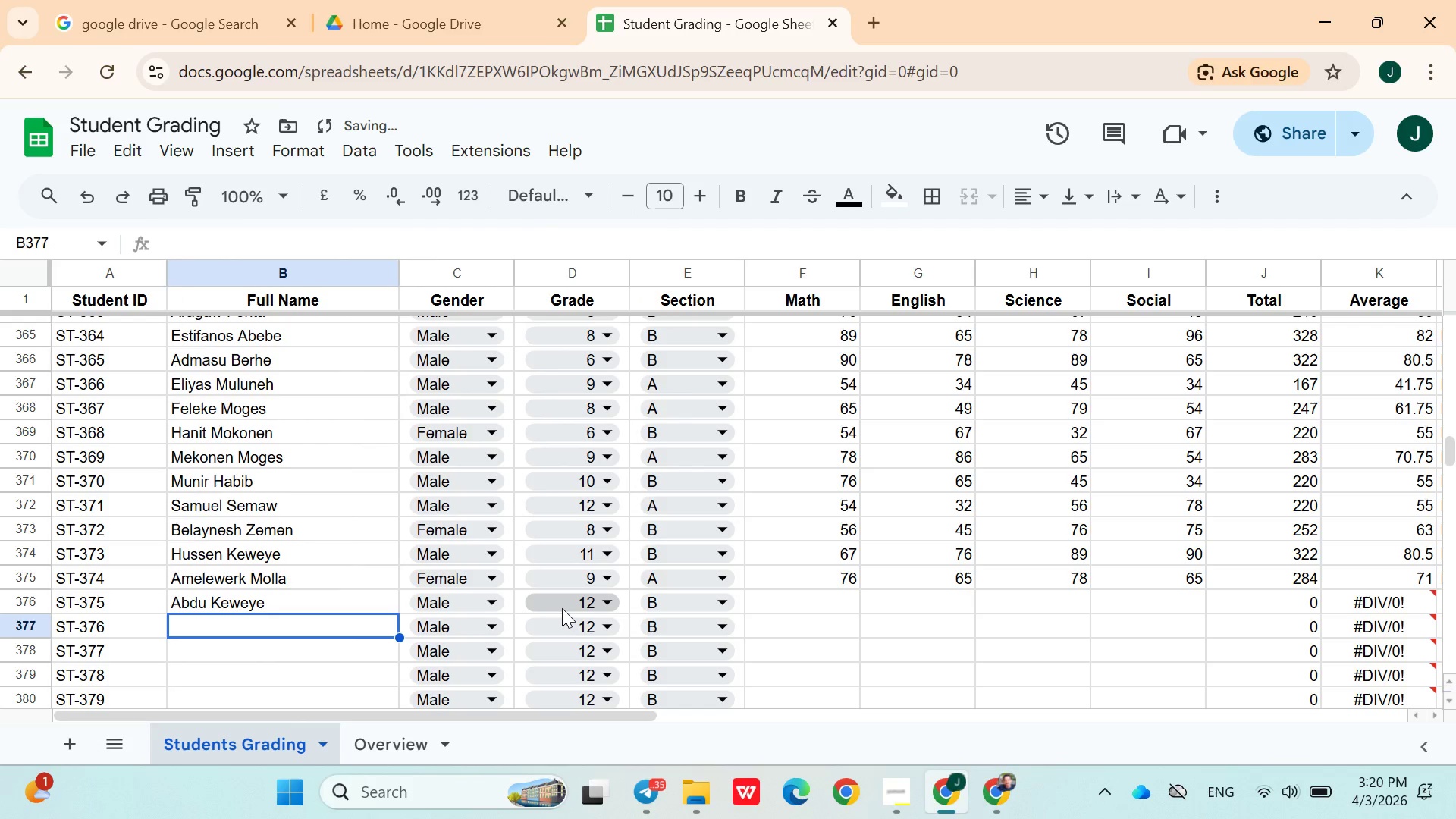 
left_click([562, 608])
 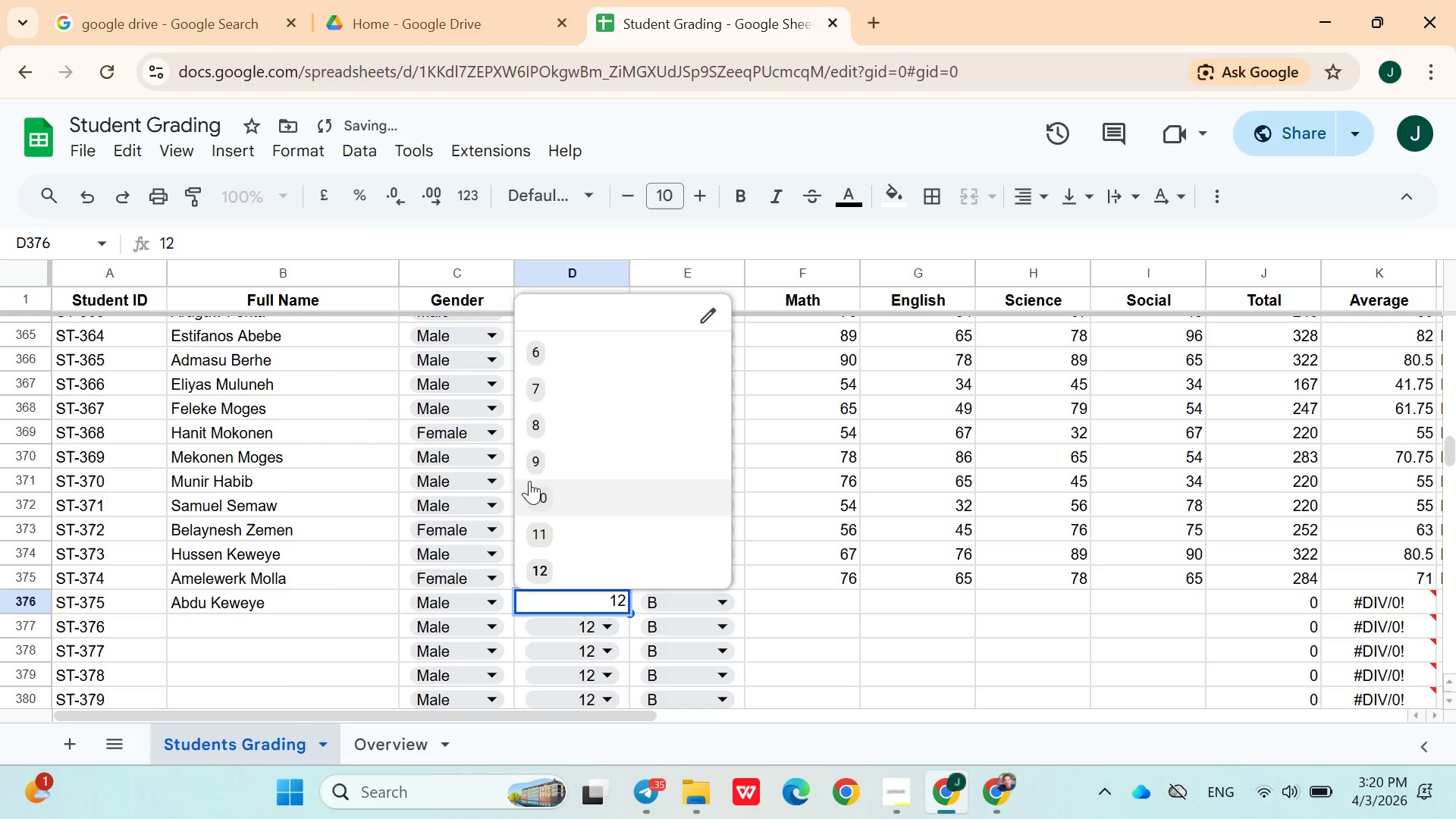 
left_click([530, 469])
 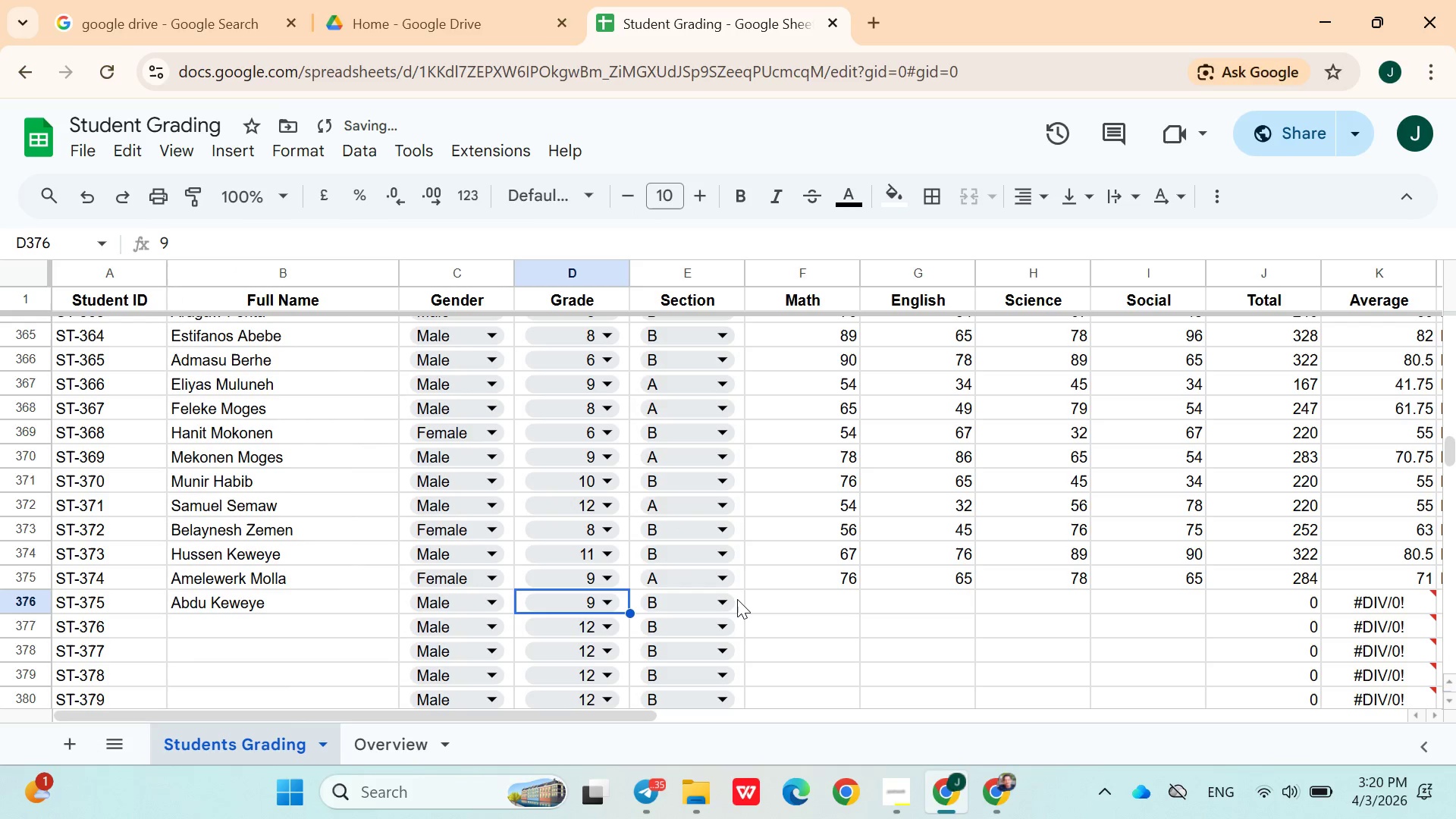 
left_click([729, 603])
 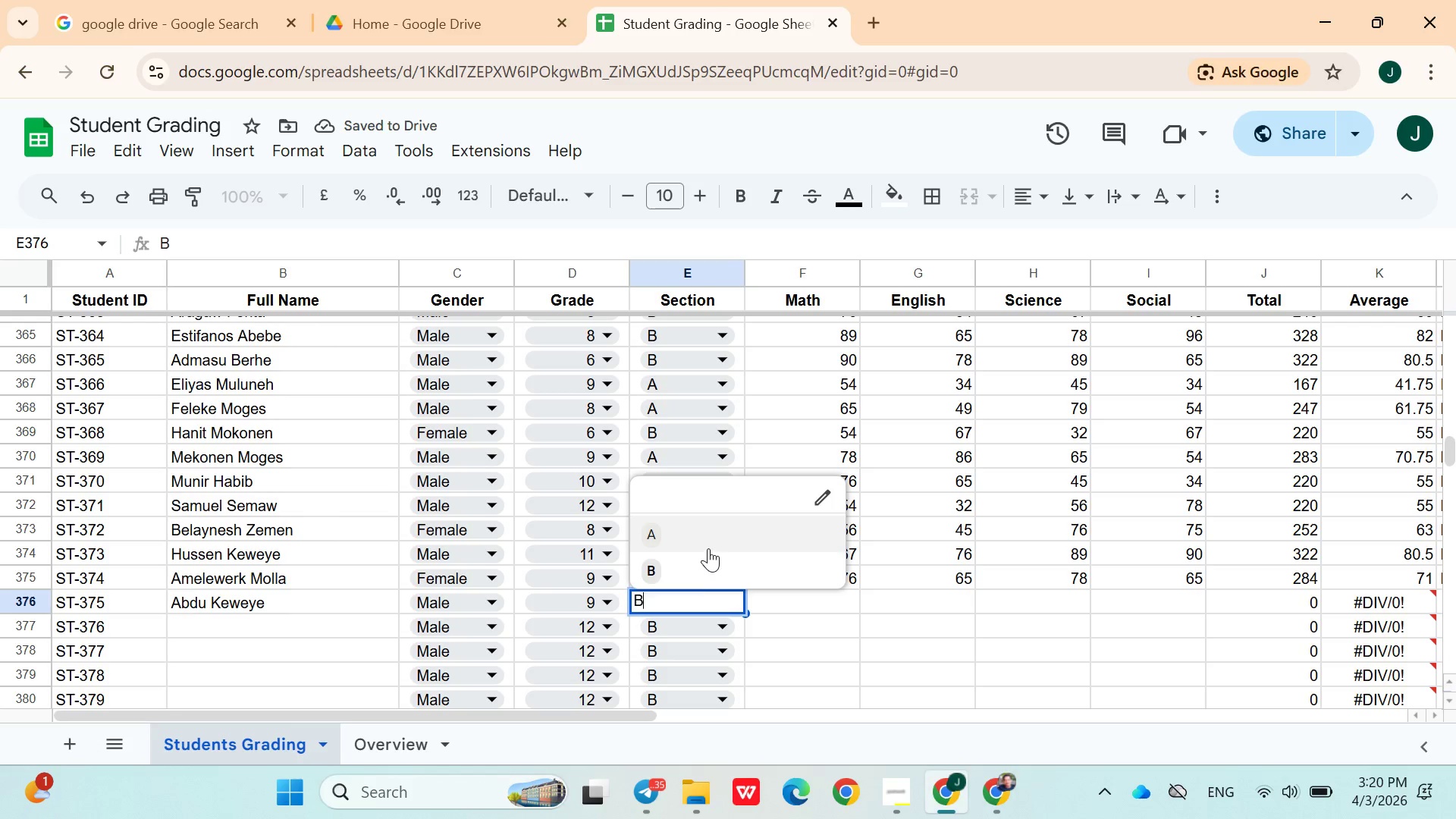 
left_click([708, 547])
 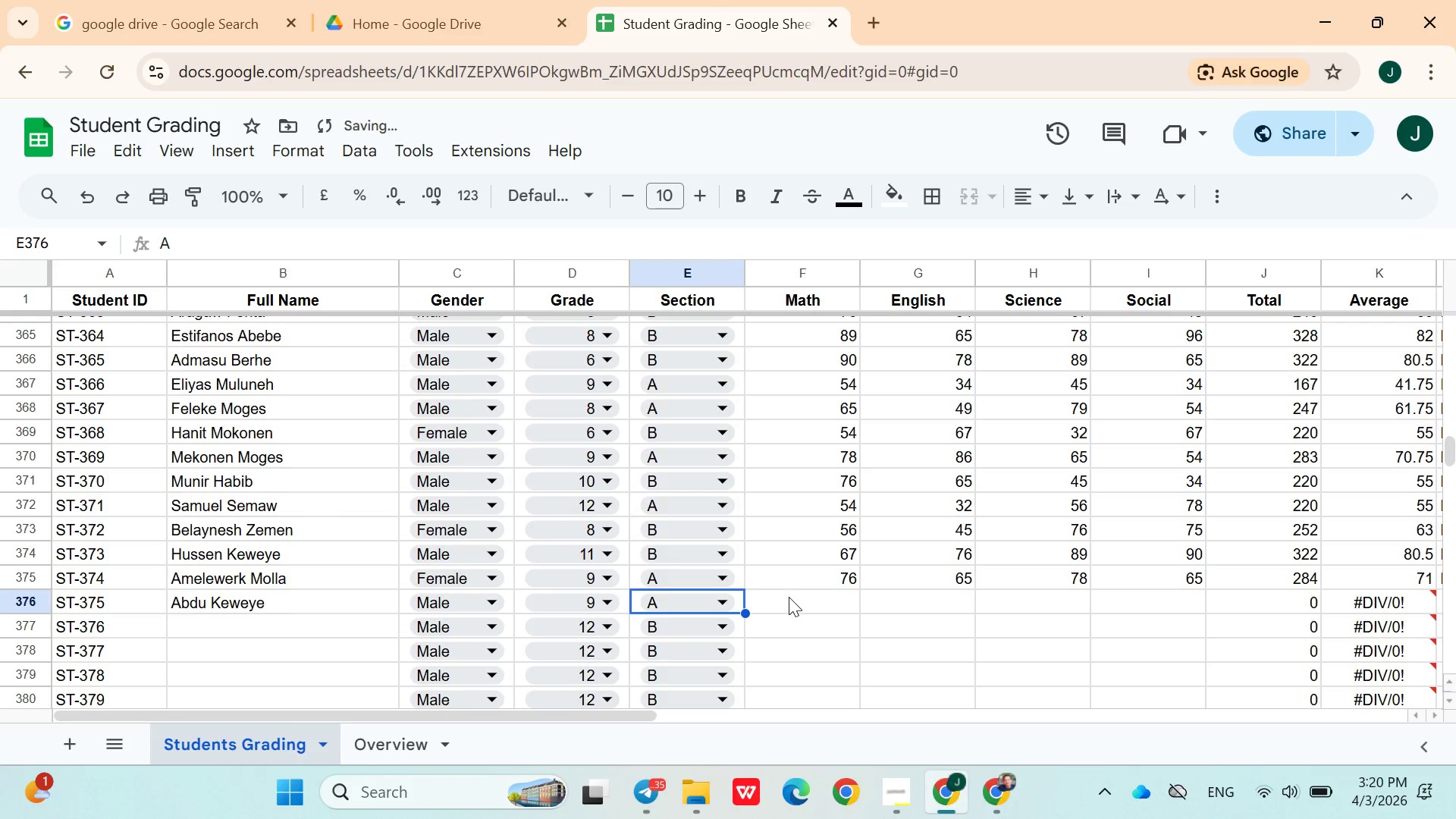 
left_click([789, 598])
 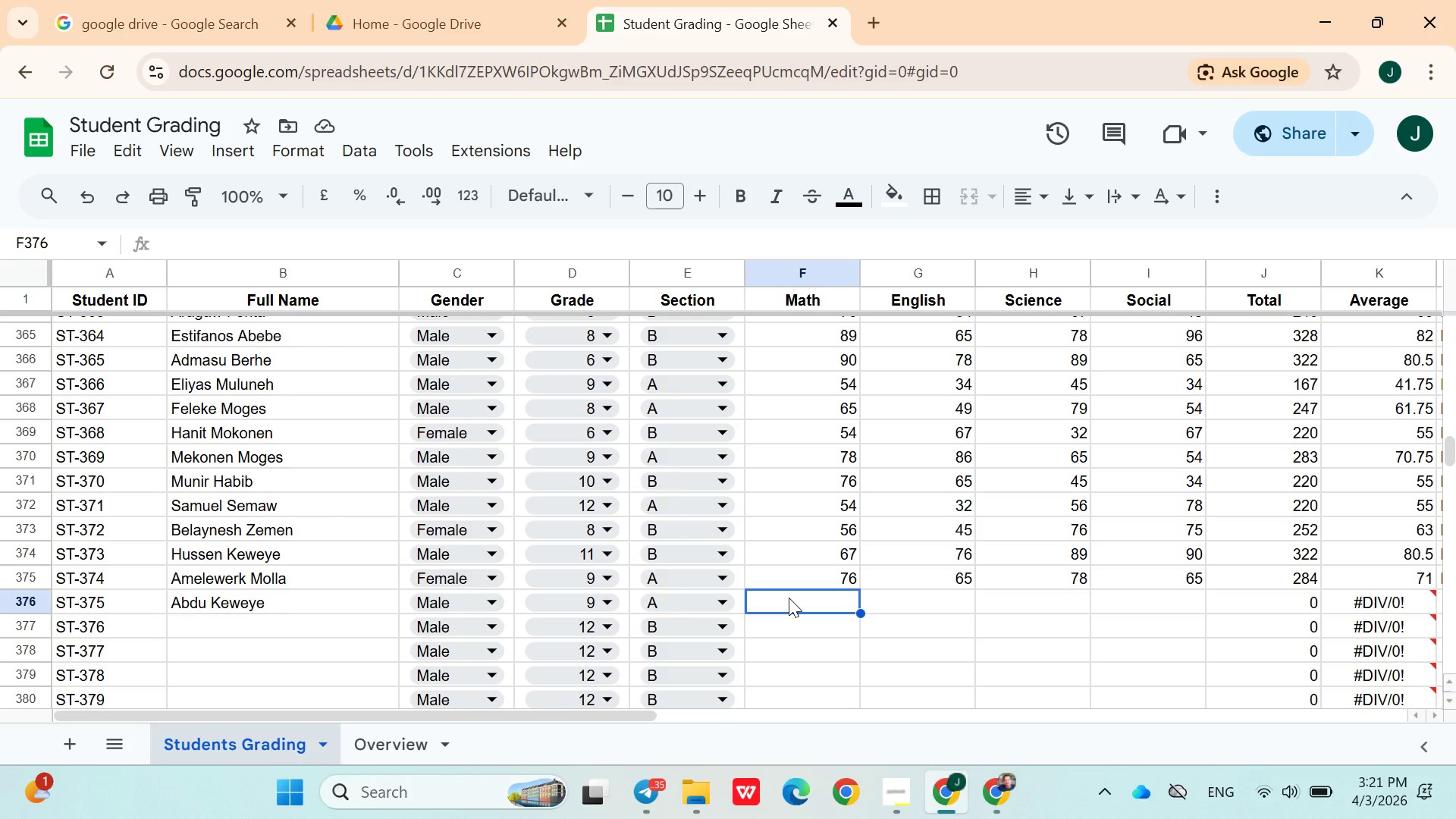 
wait(23.16)
 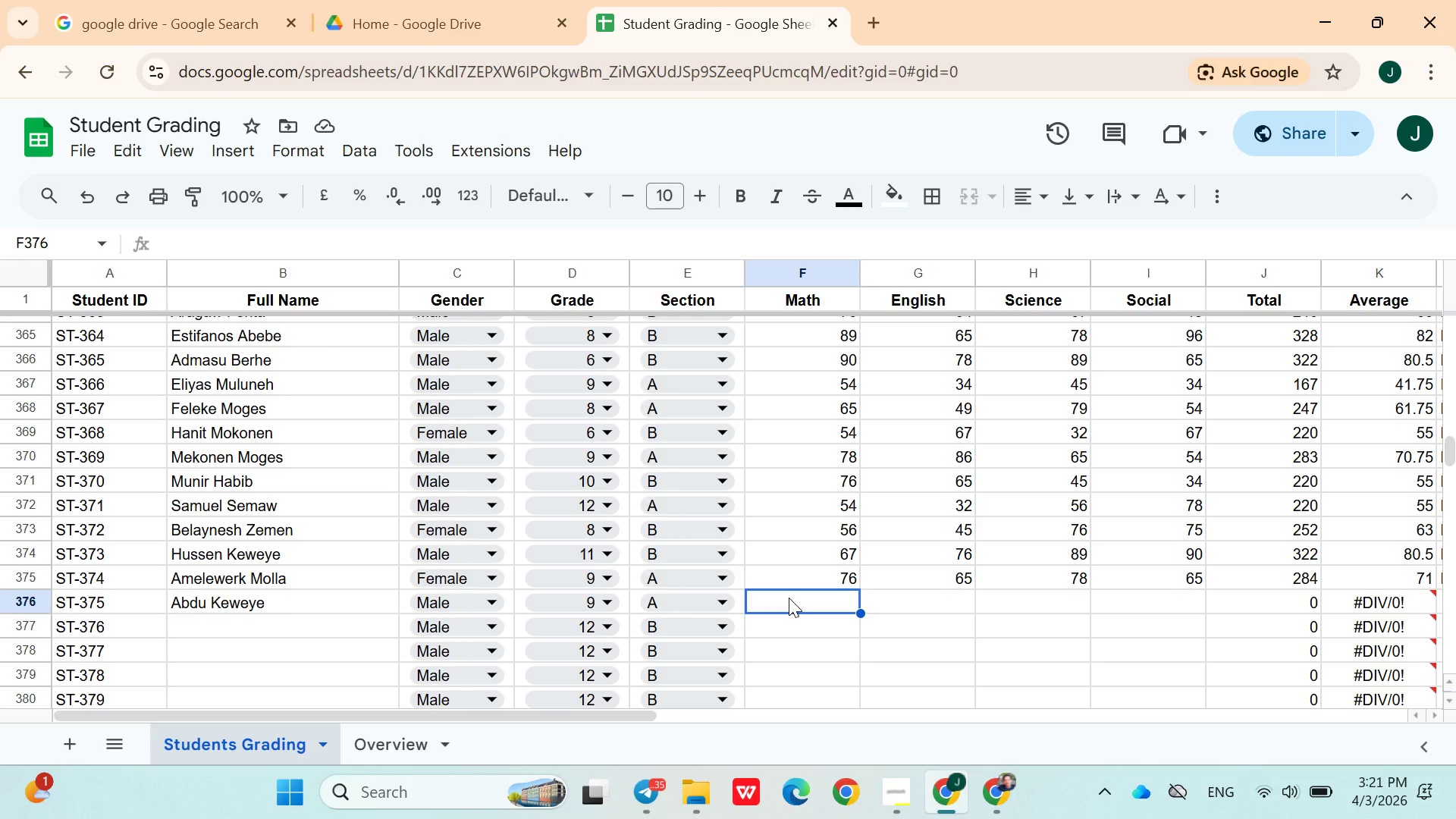 
type(54)
 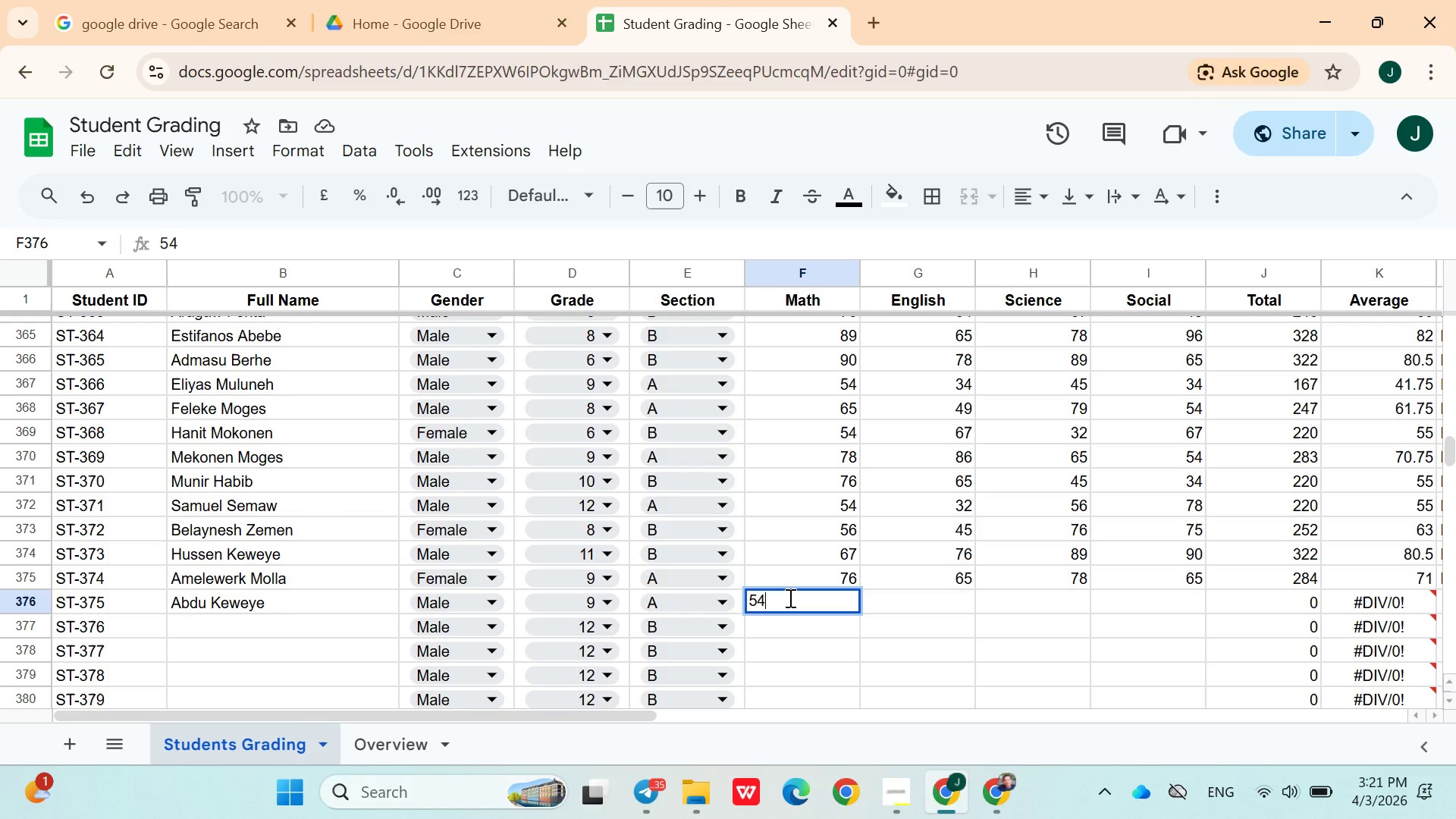 
key(ArrowRight)
 